 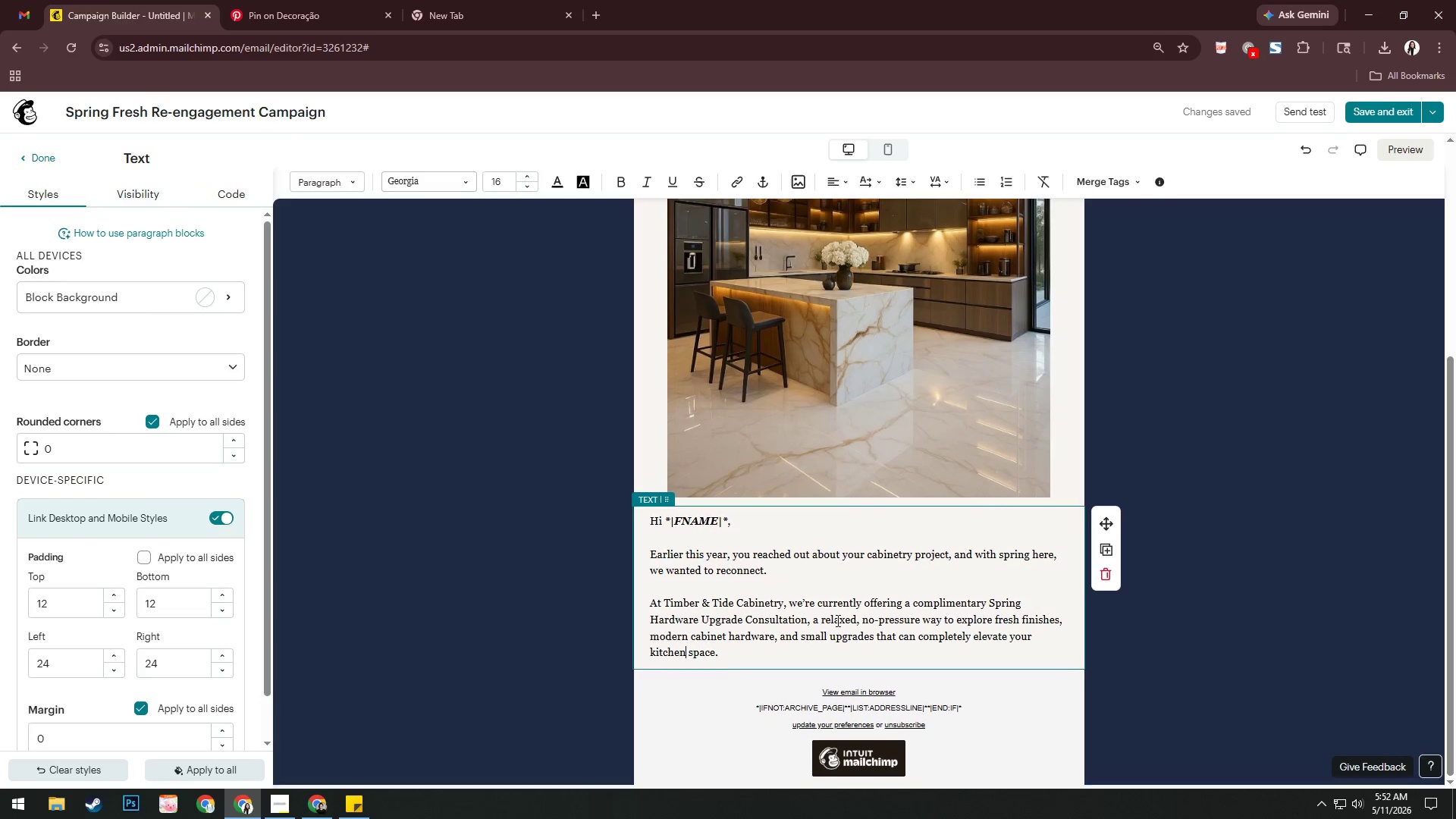 
left_click([786, 650])
 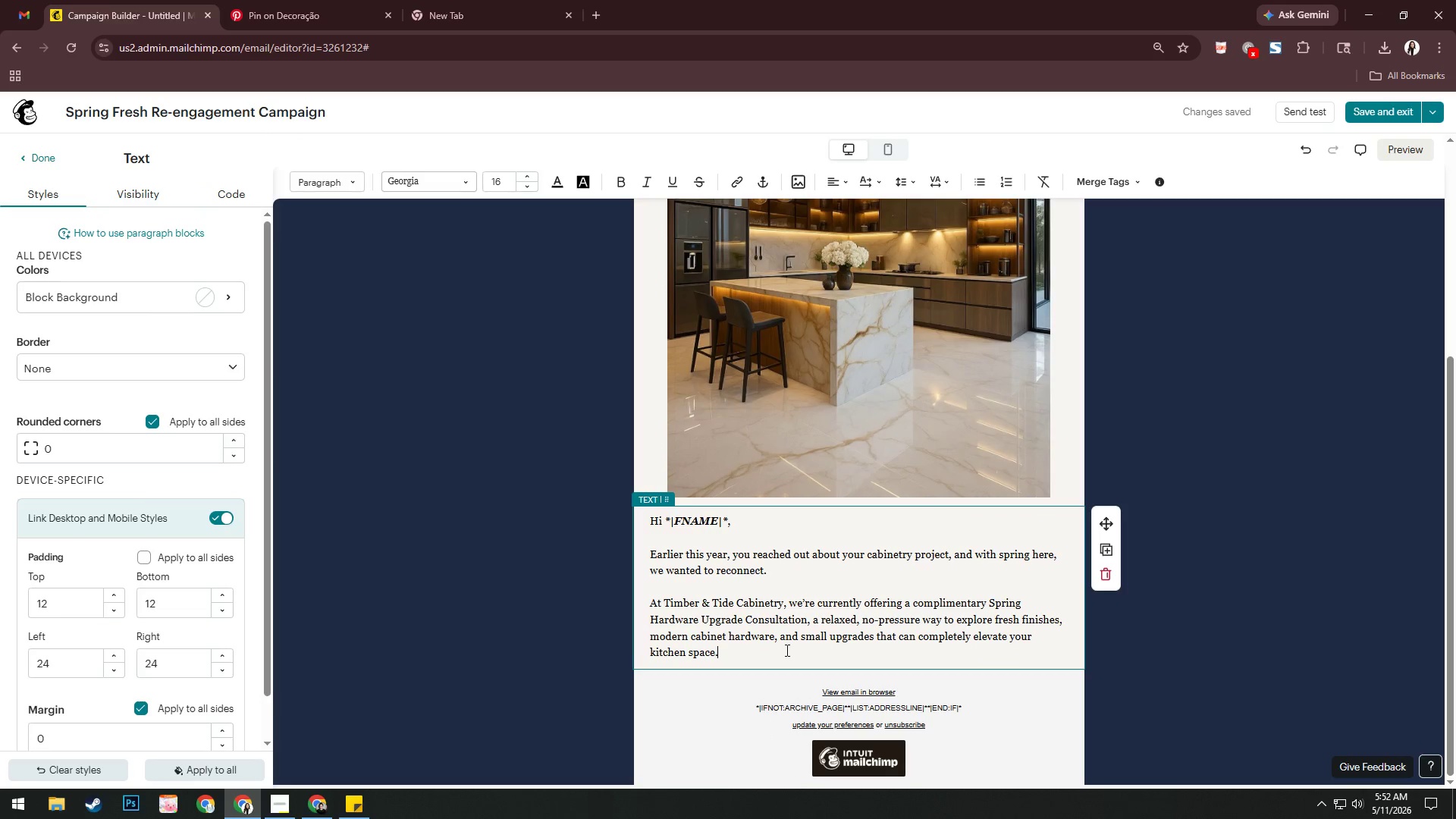 
key(Enter)
 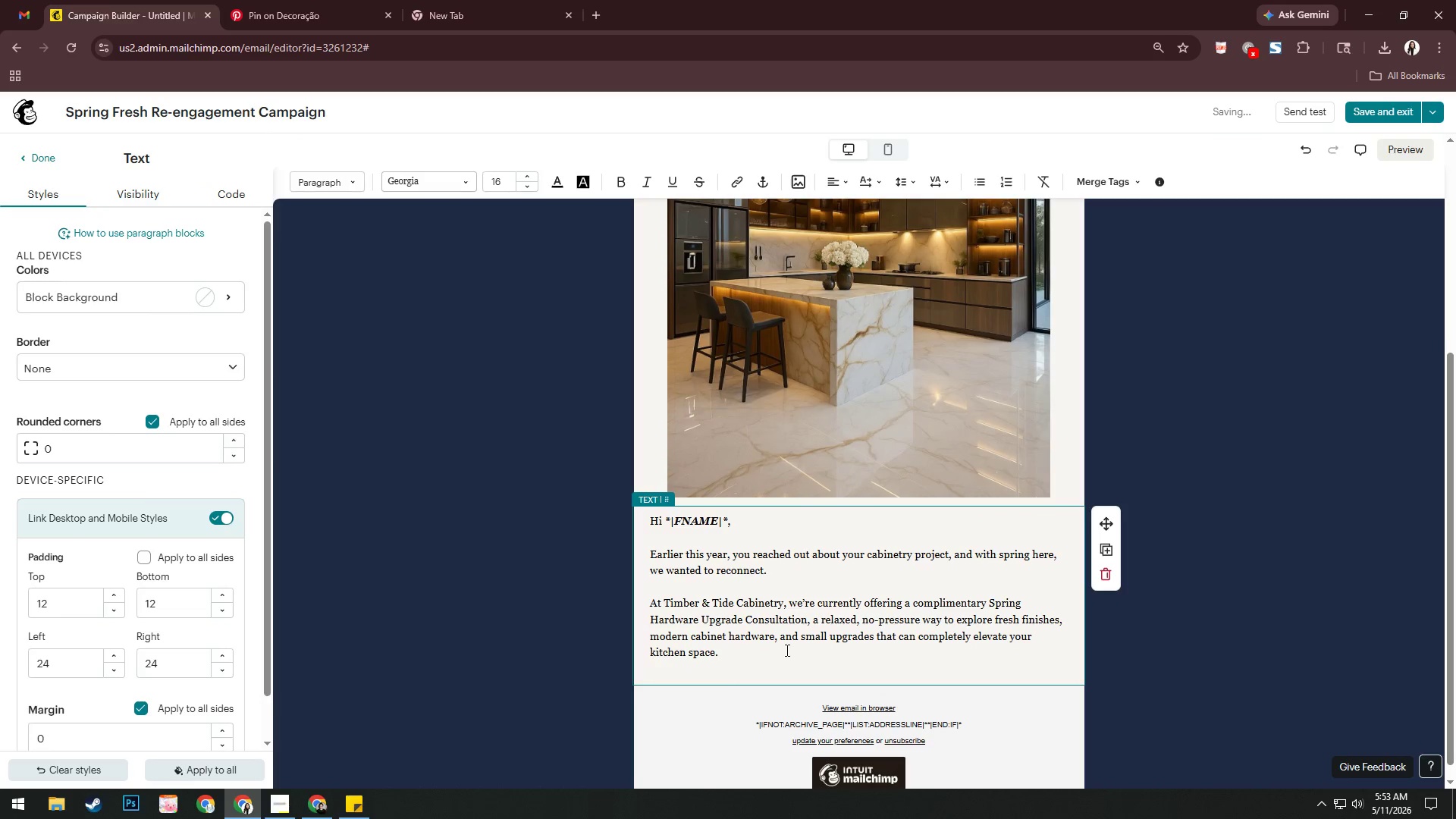 
key(Enter)
 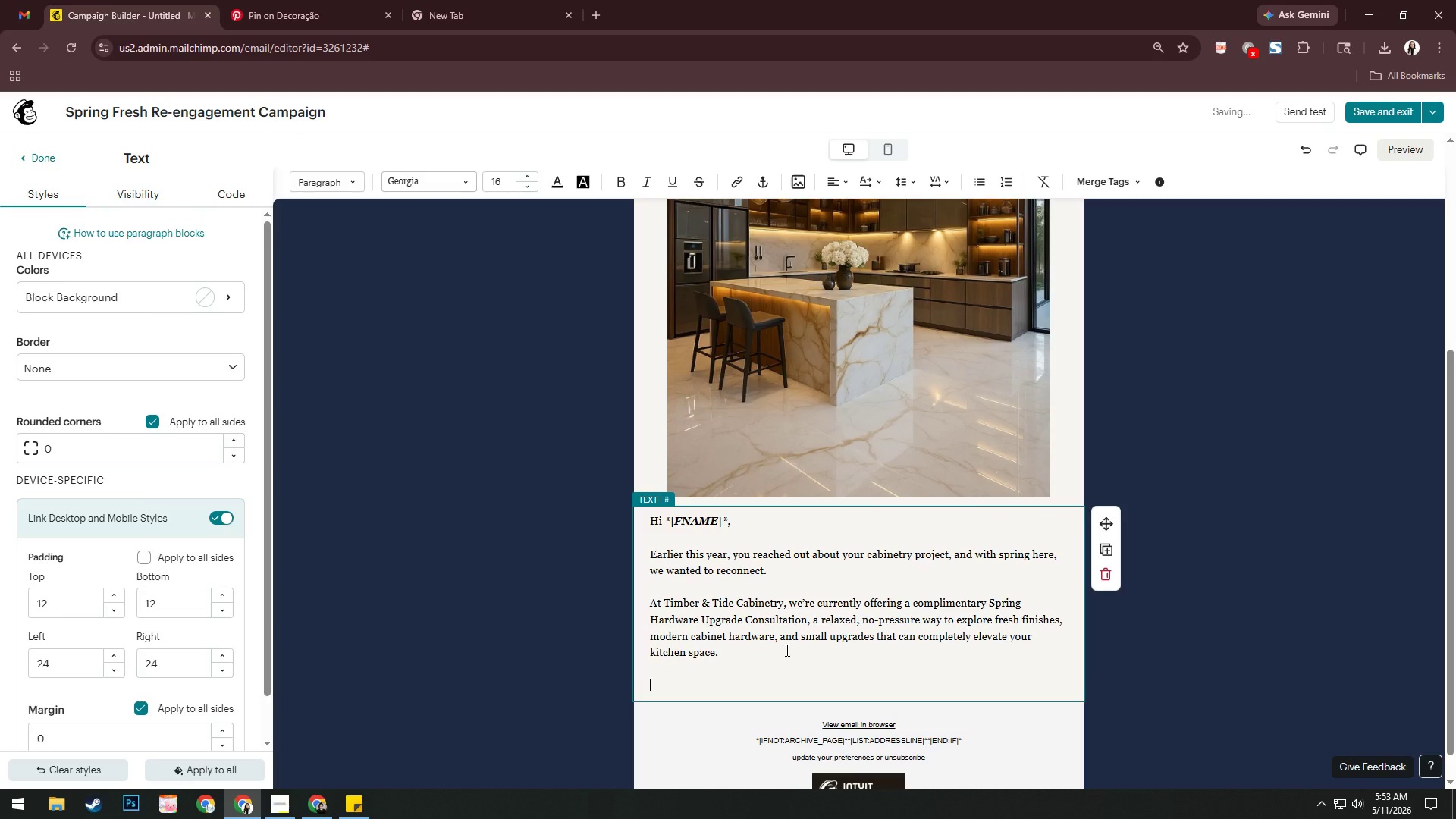 
type(Whethr your)
key(Backspace)
type('re still planning a full renovation ir)
key(Backspace)
key(Backspace)
type(or simlp)
key(Backspace)
key(Backspace)
type(ply expl)
key(Backspace)
type(oring )
 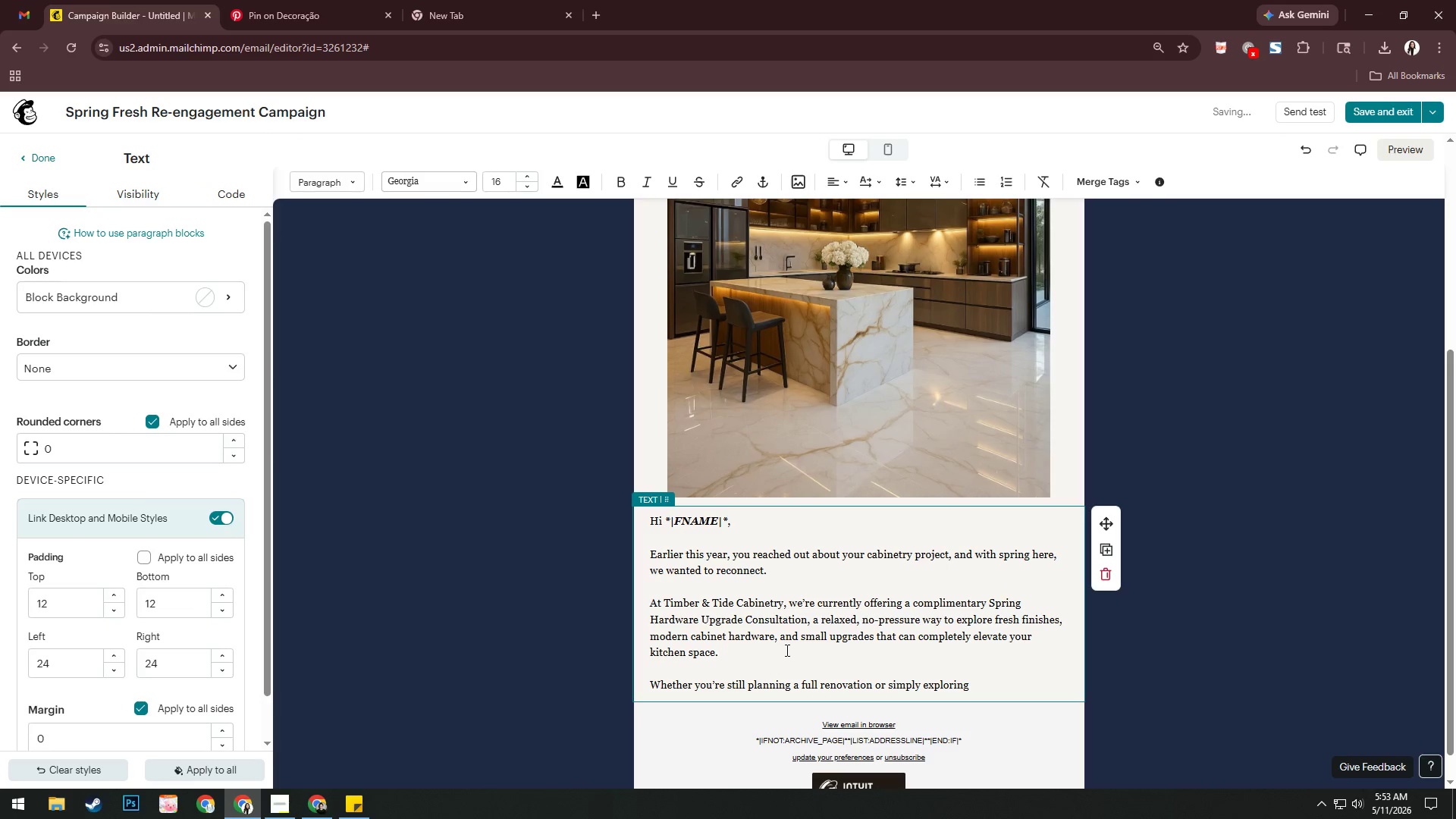 
type(ideas, we'd love yo h)
key(Backspace)
key(Backspace)
key(Backspace)
key(Backspace)
type(y)
key(Backspace)
type(r)
key(Backspace)
type(to help yout)
key(Backspace)
type( take the next step.)
 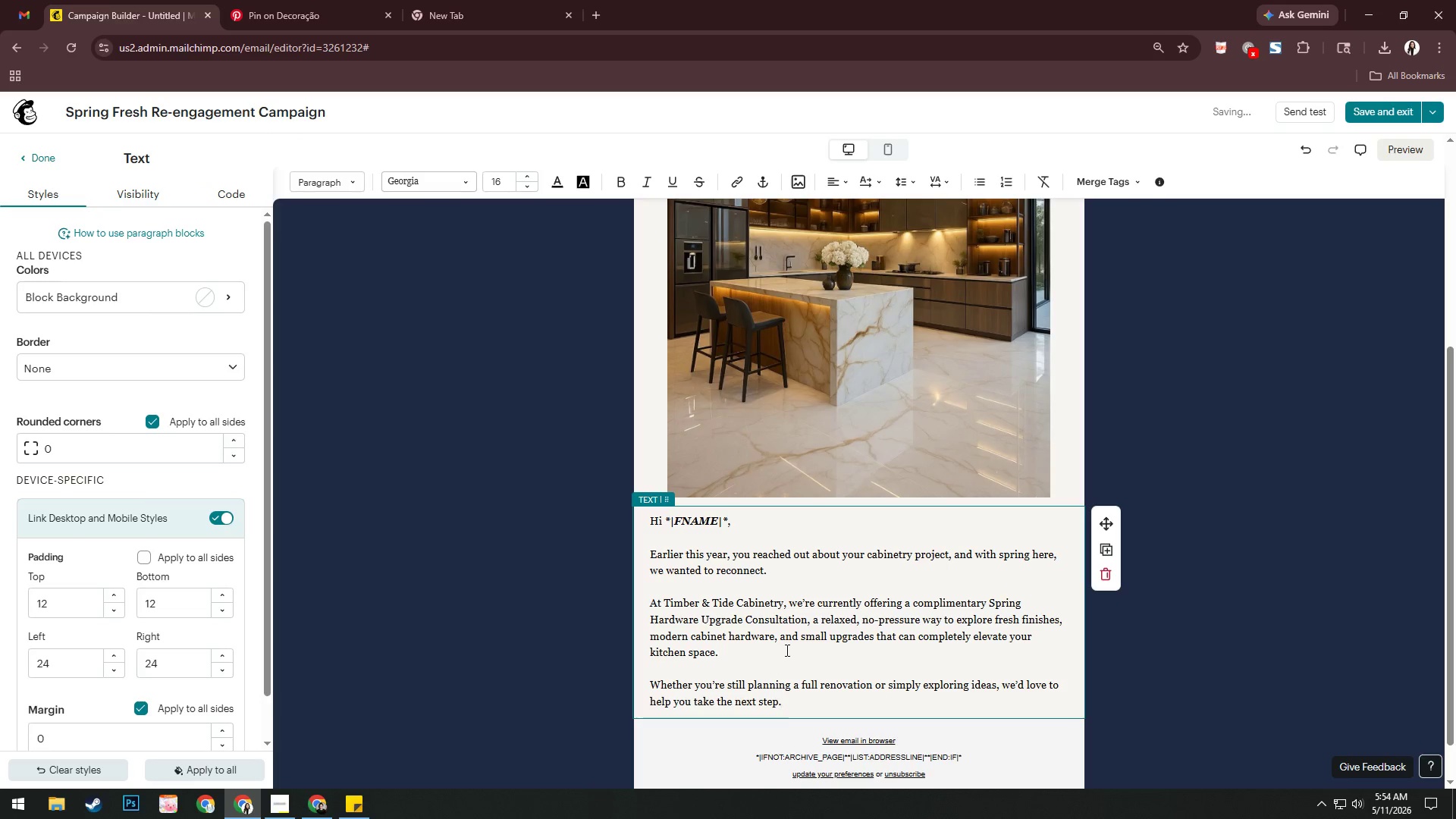 
key(Enter)
 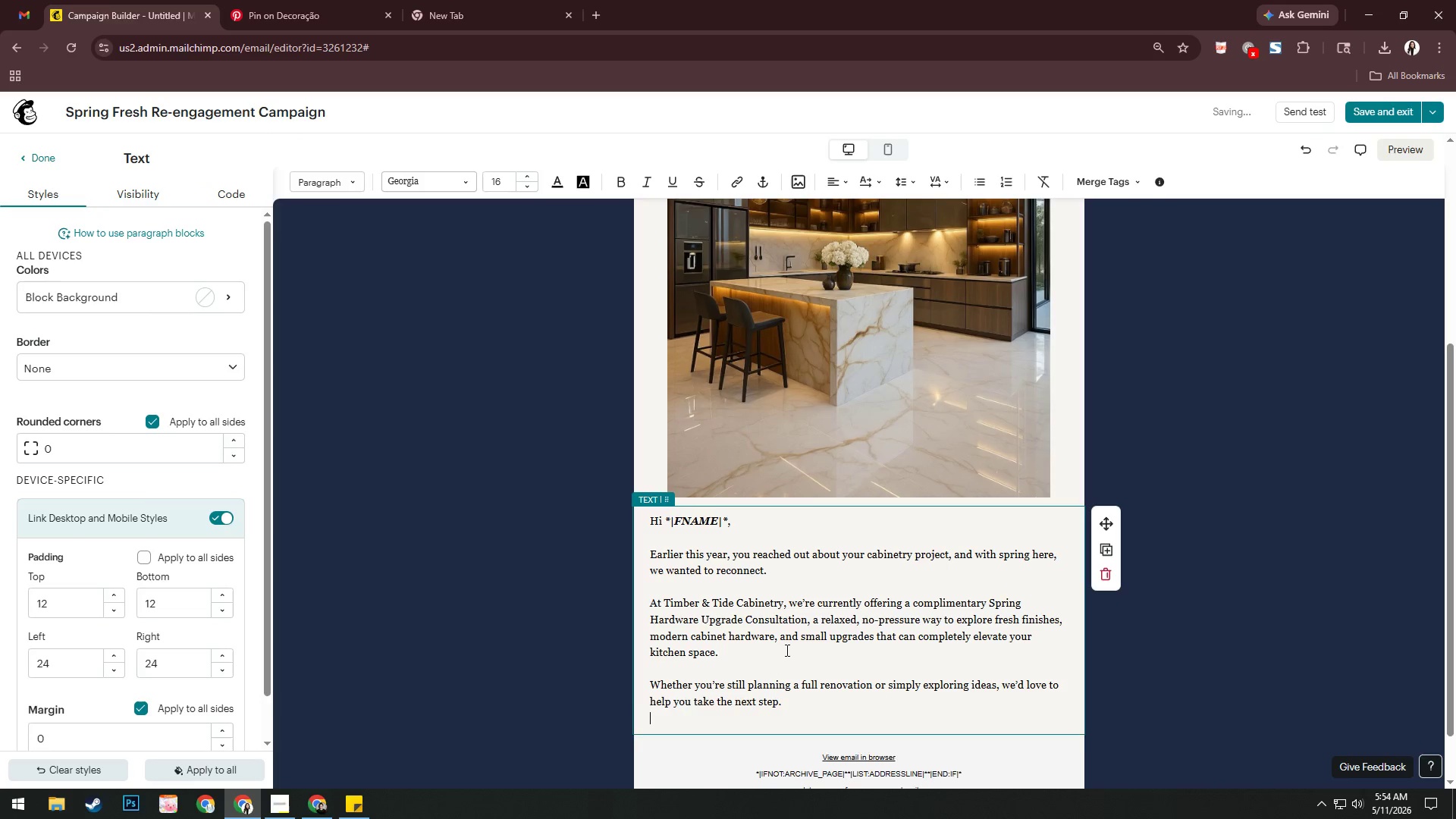 
key(Enter)
 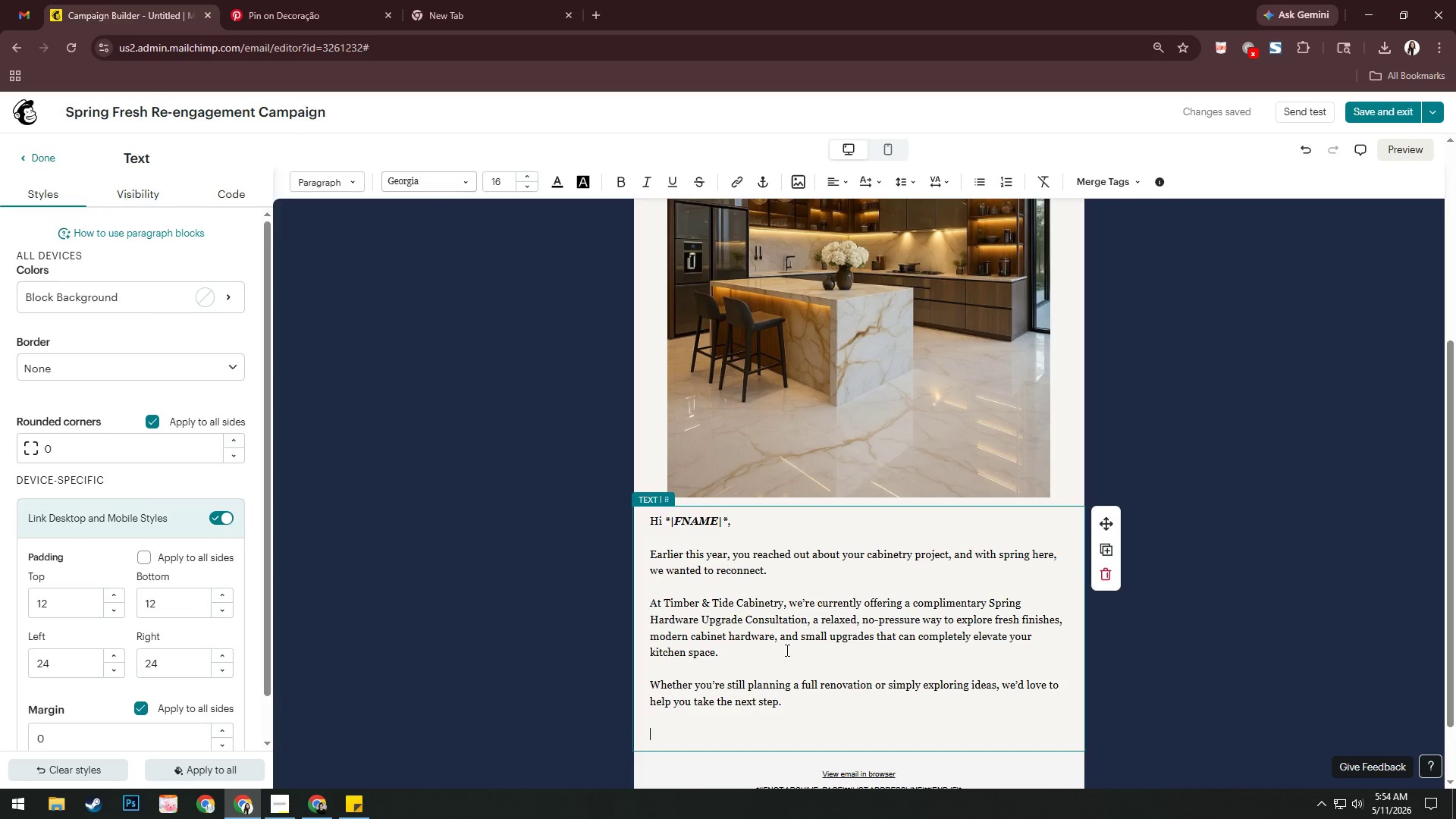 
wait(20.8)
 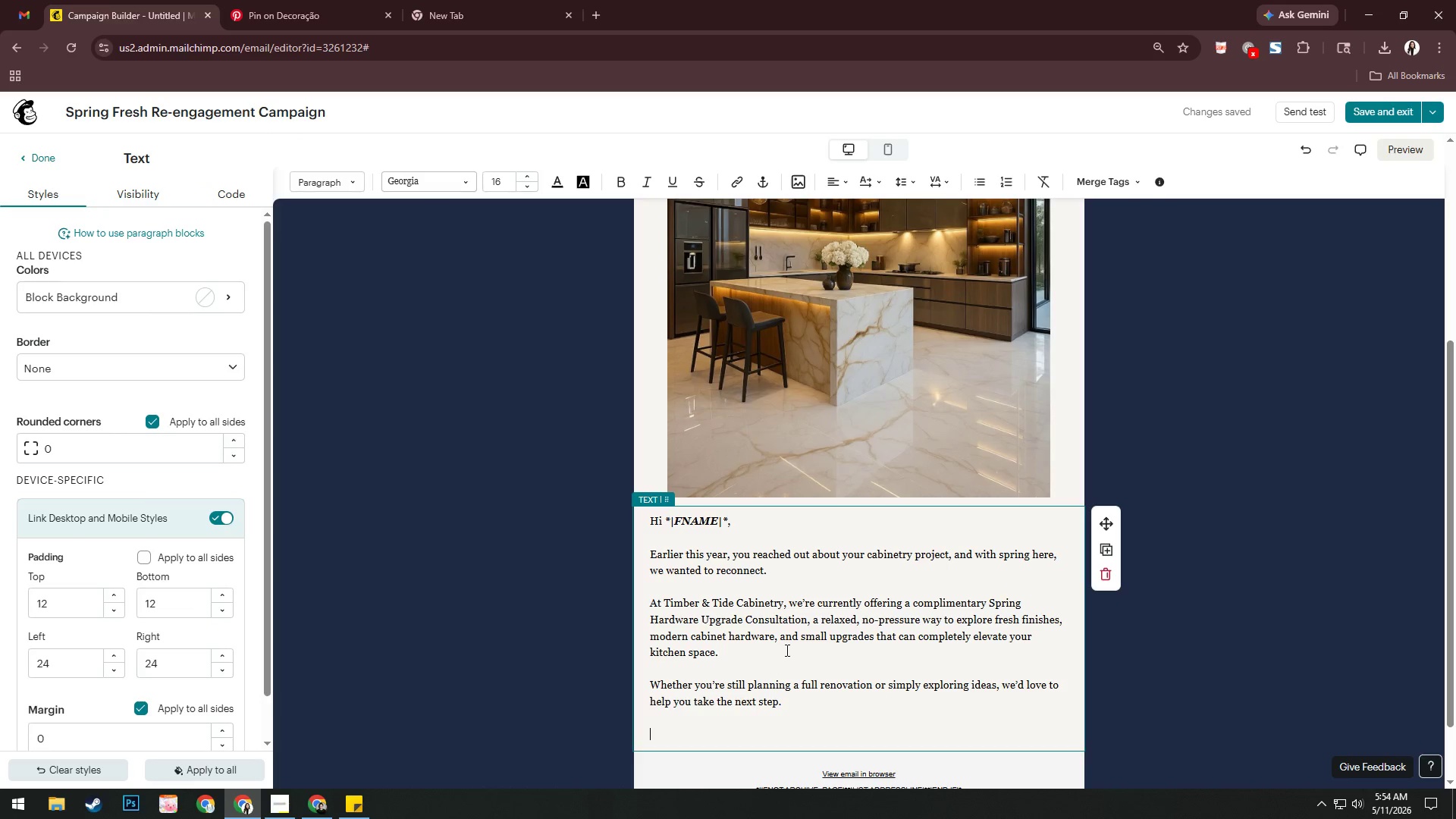 
scroll: coordinate [826, 613], scroll_direction: down, amount: 6.0
 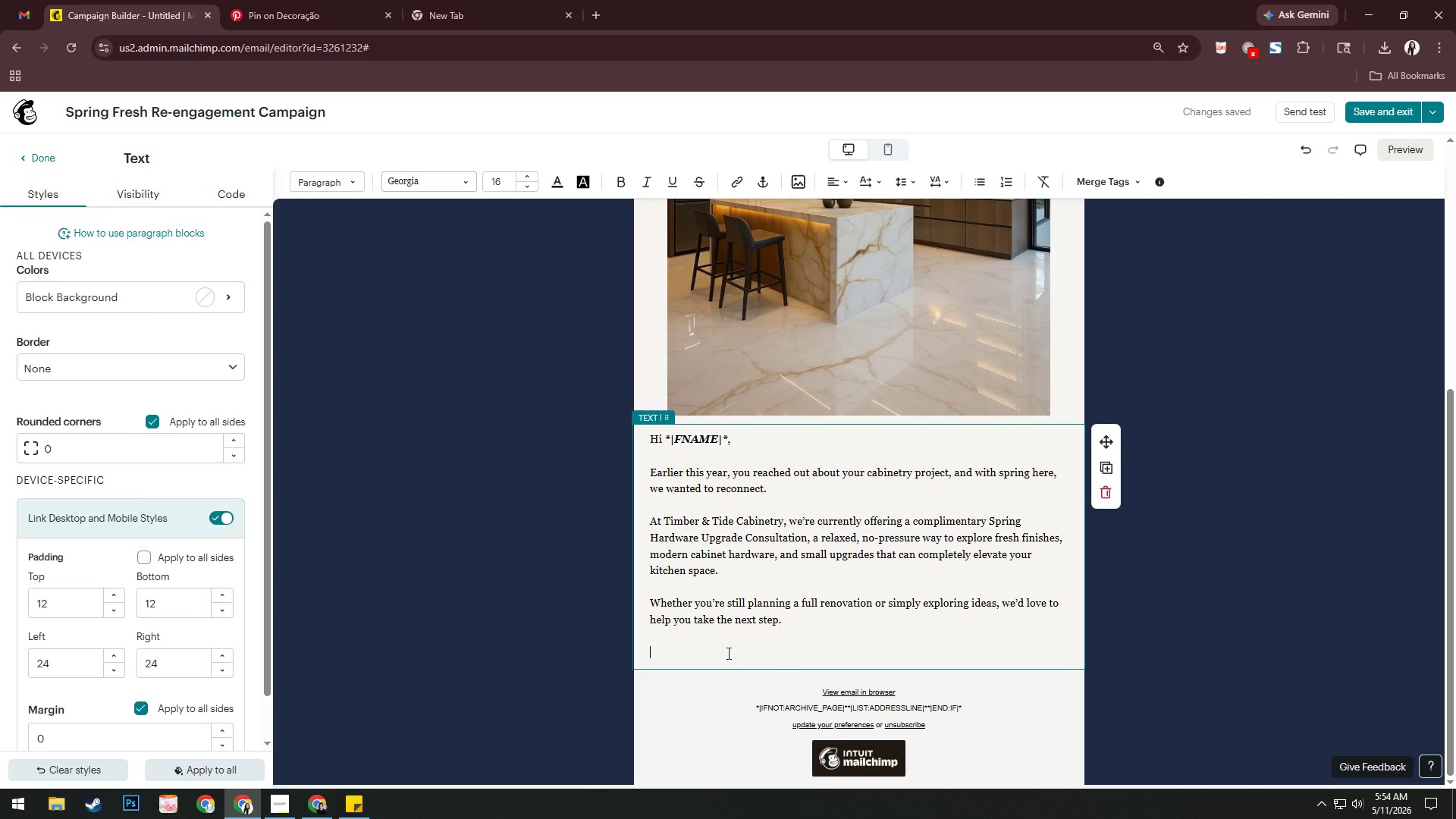 
wait(7.95)
 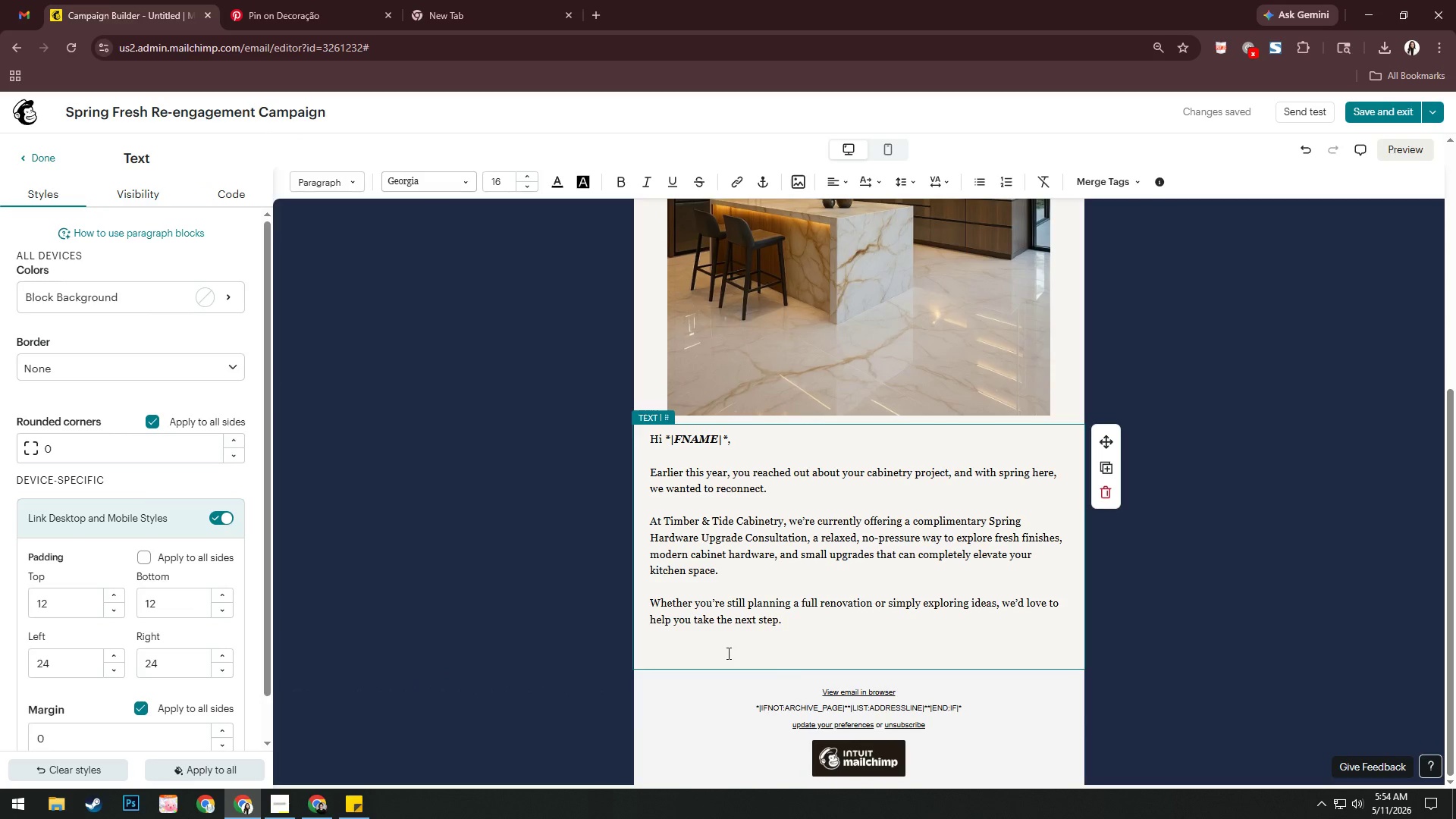 
type(F)
key(Backspace)
type(Dt)
key(Backspace)
type(urimh )
key(Backspace)
key(Backspace)
key(Backspace)
type(m)
key(Backspace)
type(ng uo)
key(Backspace)
key(Backspace)
type(your cins)
key(Backspace)
key(Backspace)
key(Backspace)
type(onsultatiom, we)
key(Backspace)
key(Backspace)
key(Backspace)
key(Backspace)
key(Backspace)
type(n, we can discuss:)
 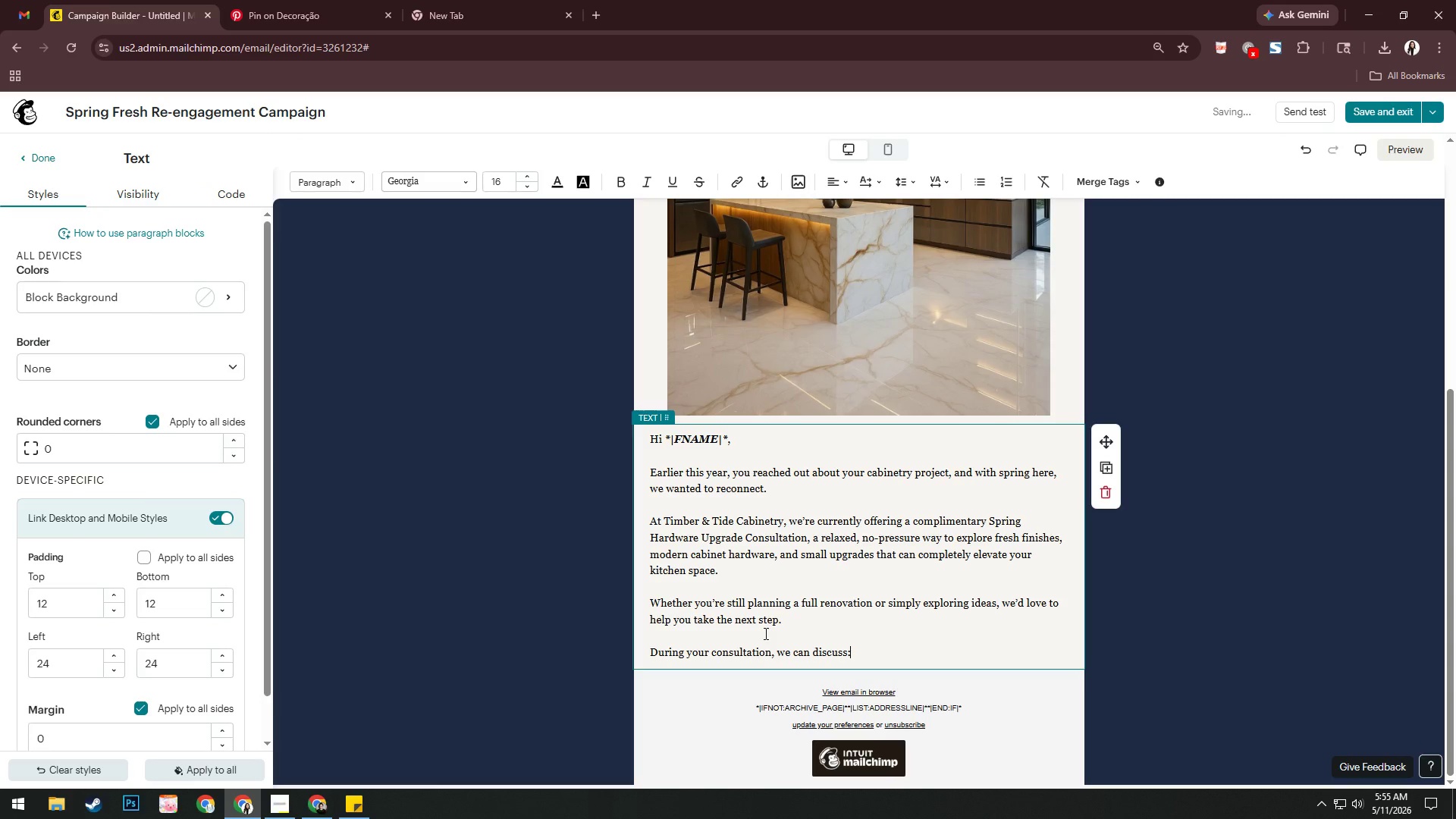 
key(Enter)
 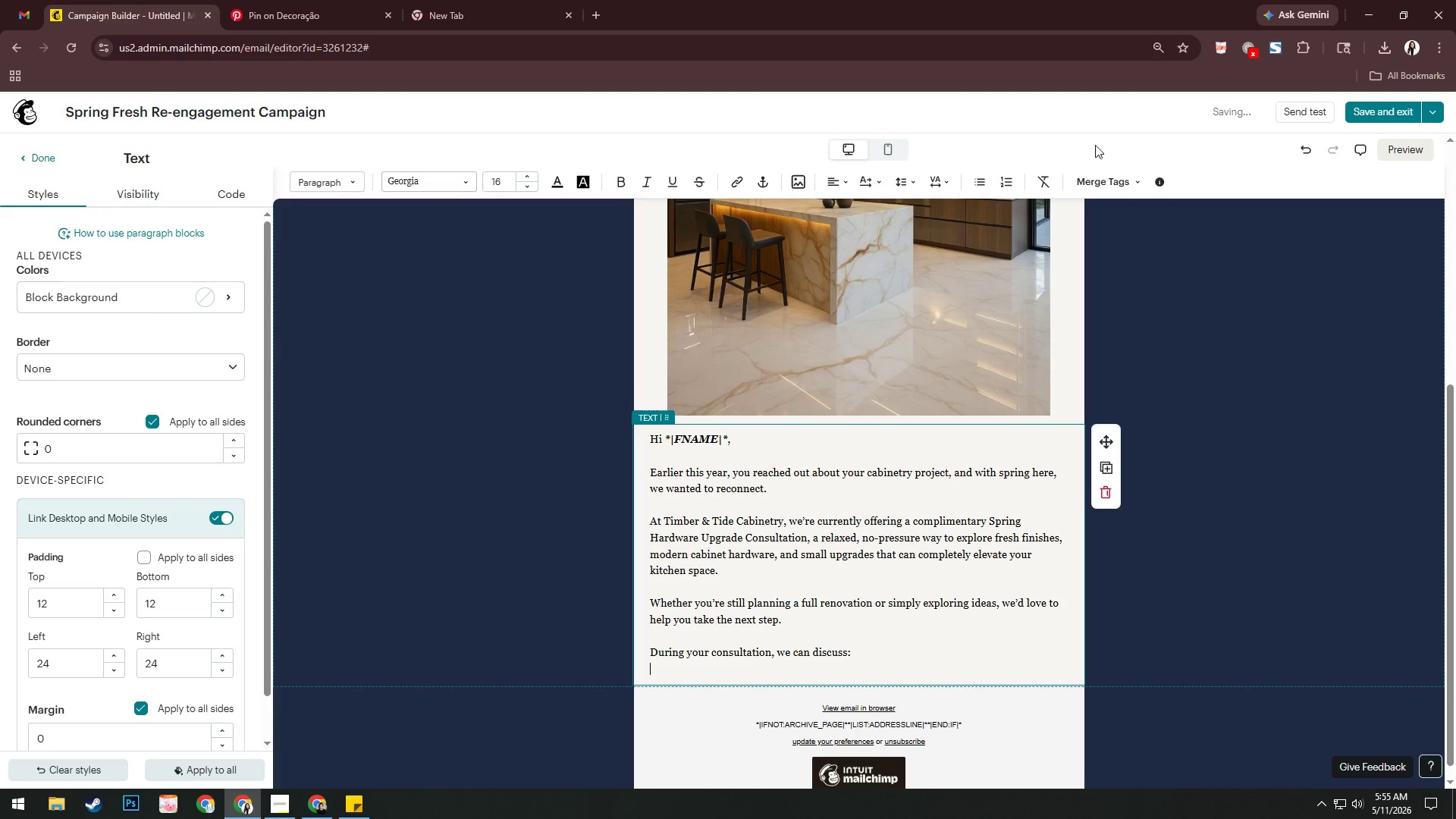 
left_click([982, 188])
 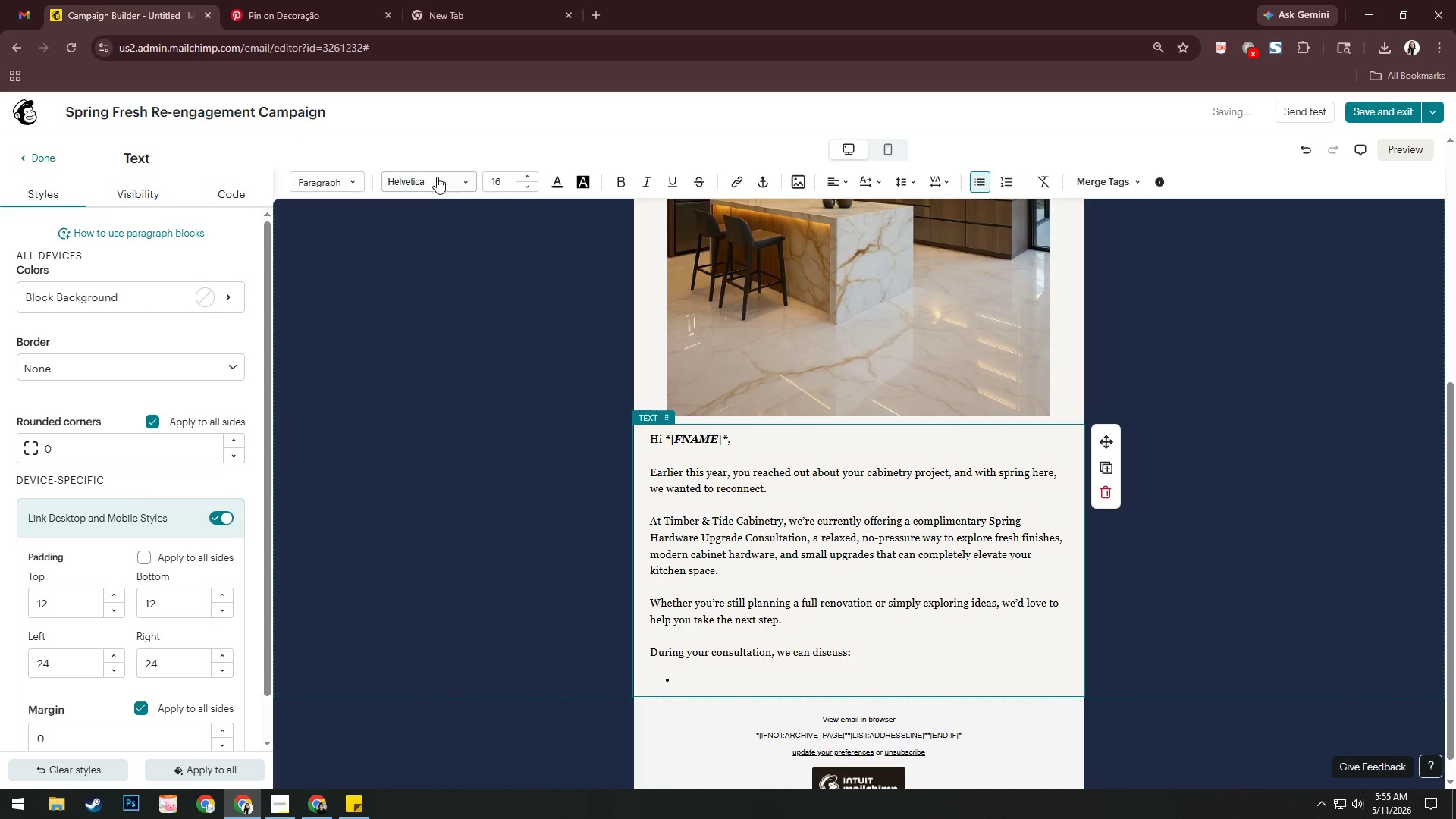 
left_click([435, 184])
 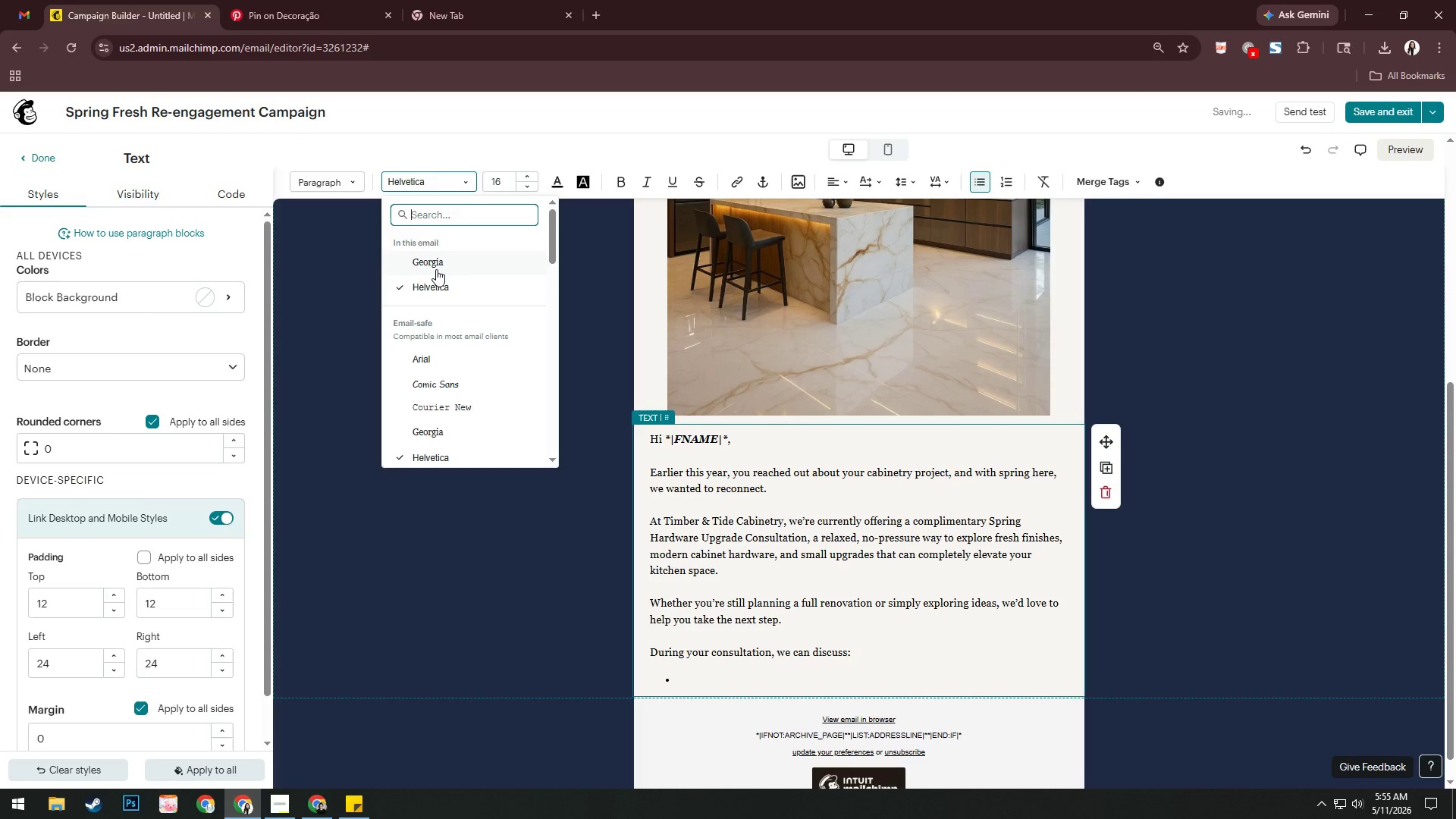 
left_click([437, 269])
 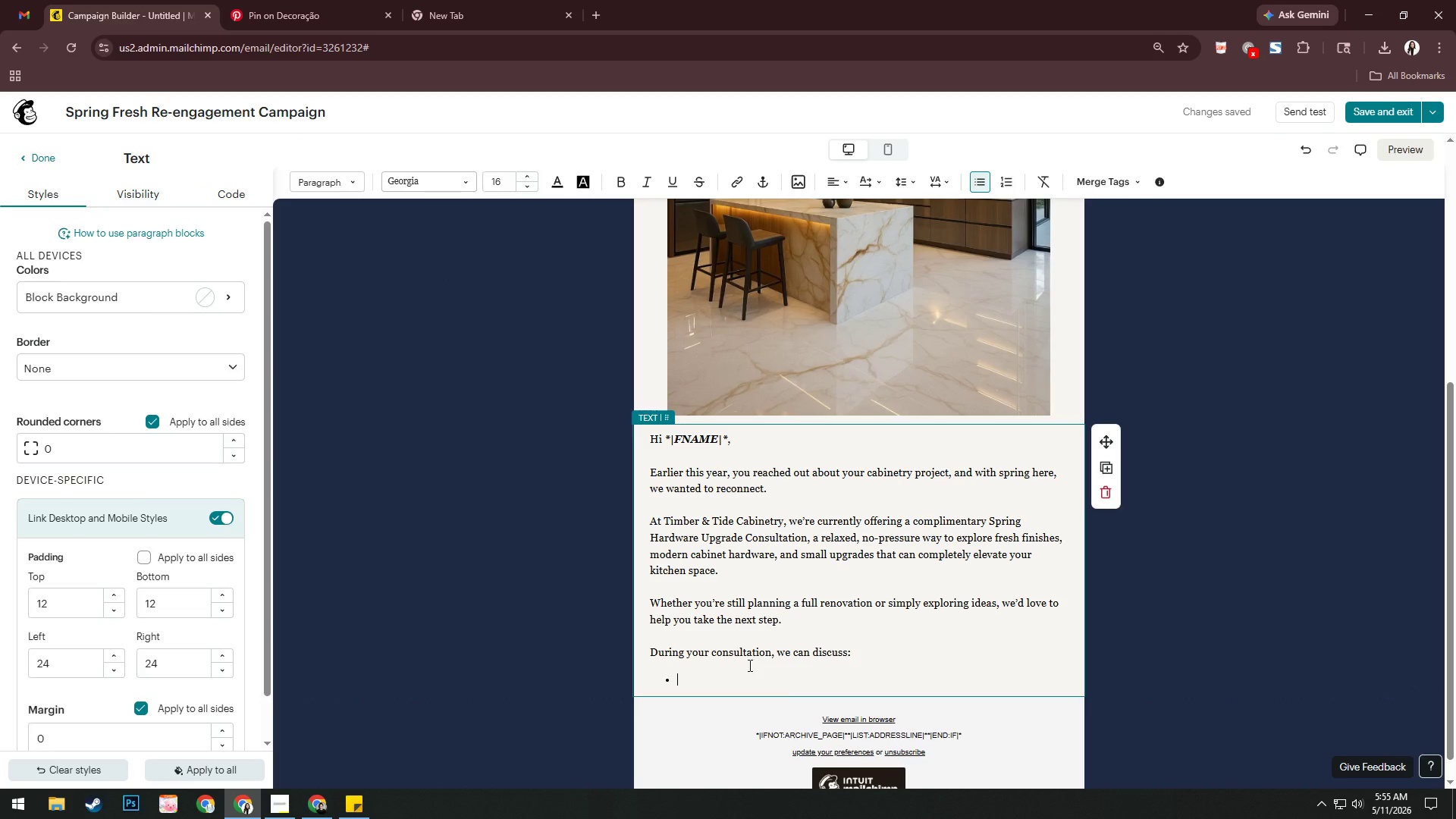 
type(Modern cabint hardware brande)
key(Backspace)
type(s)
 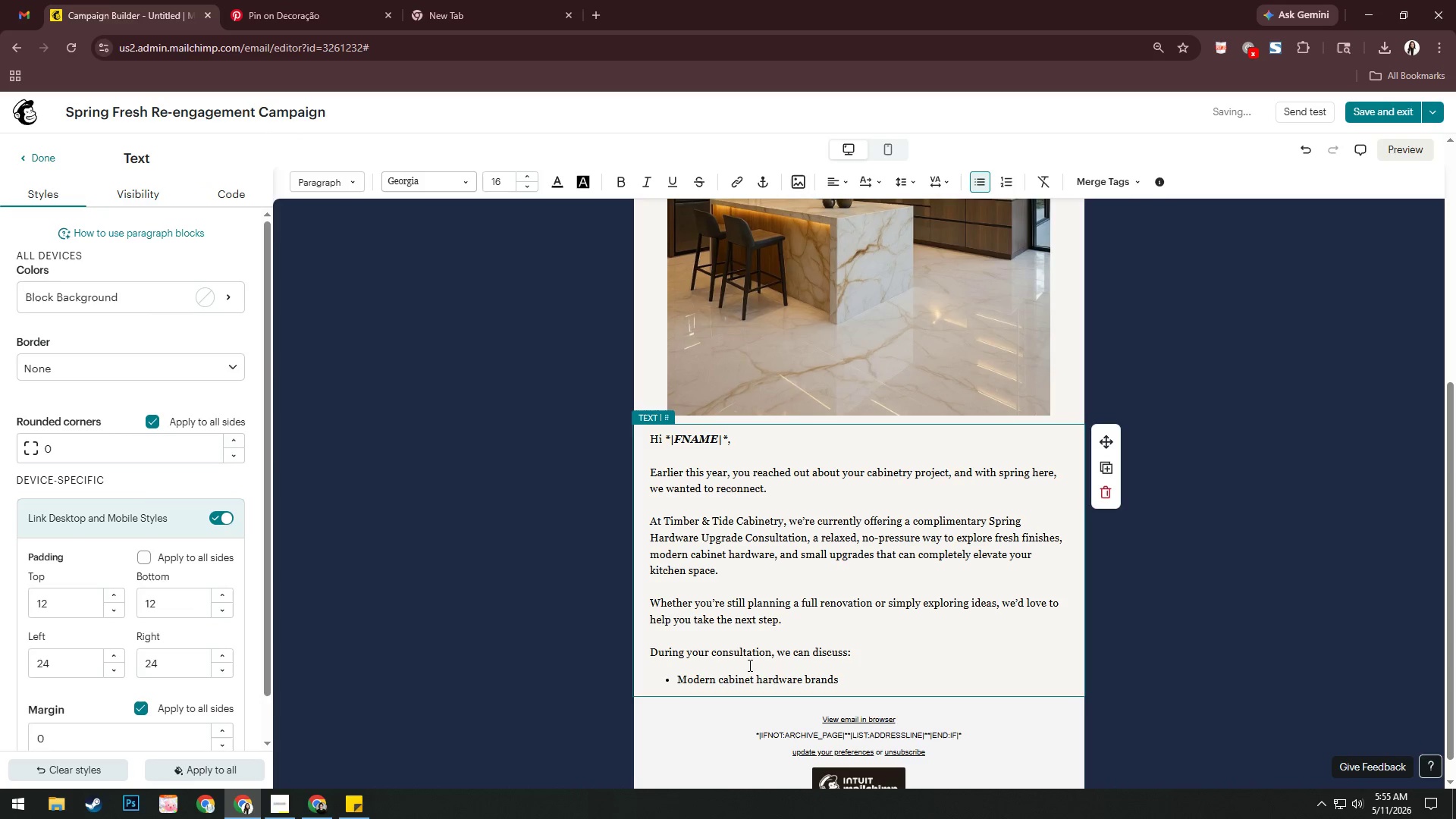 
key(Backspace)
key(Backspace)
key(Backspace)
key(Backspace)
key(Backspace)
key(Backspace)
type(trends)
 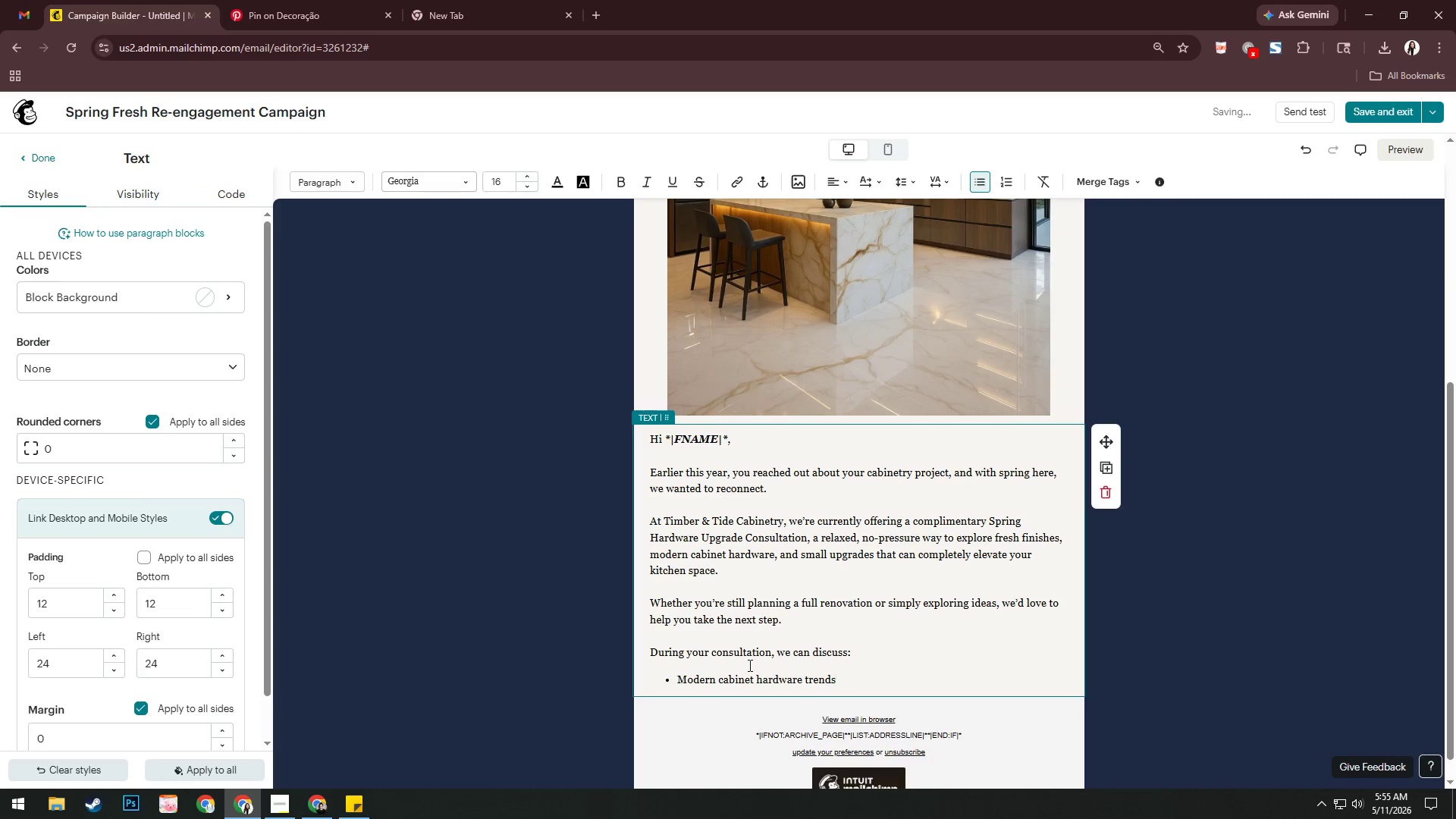 
key(Enter)
 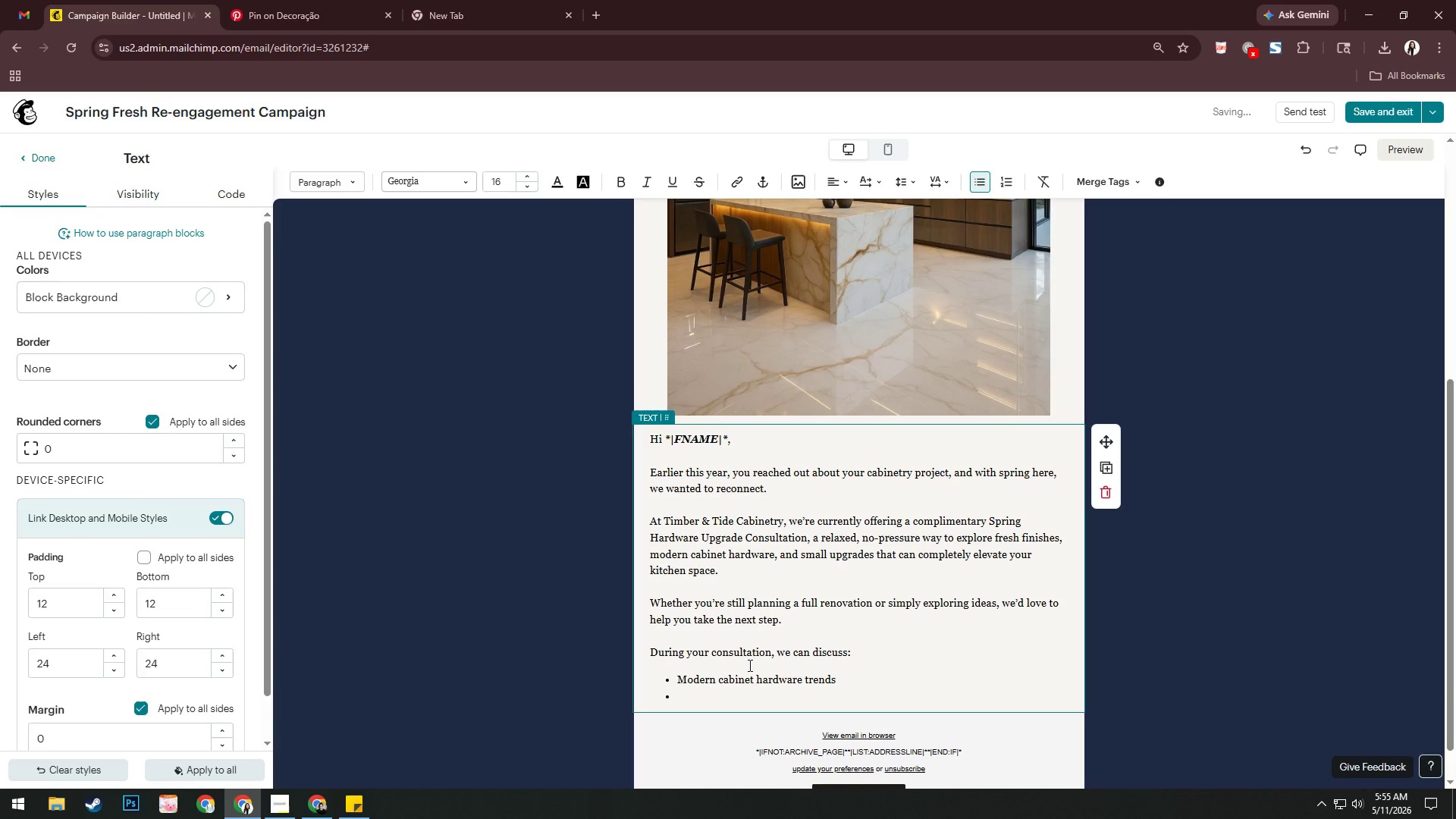 
type(Space-saving upgrae)
 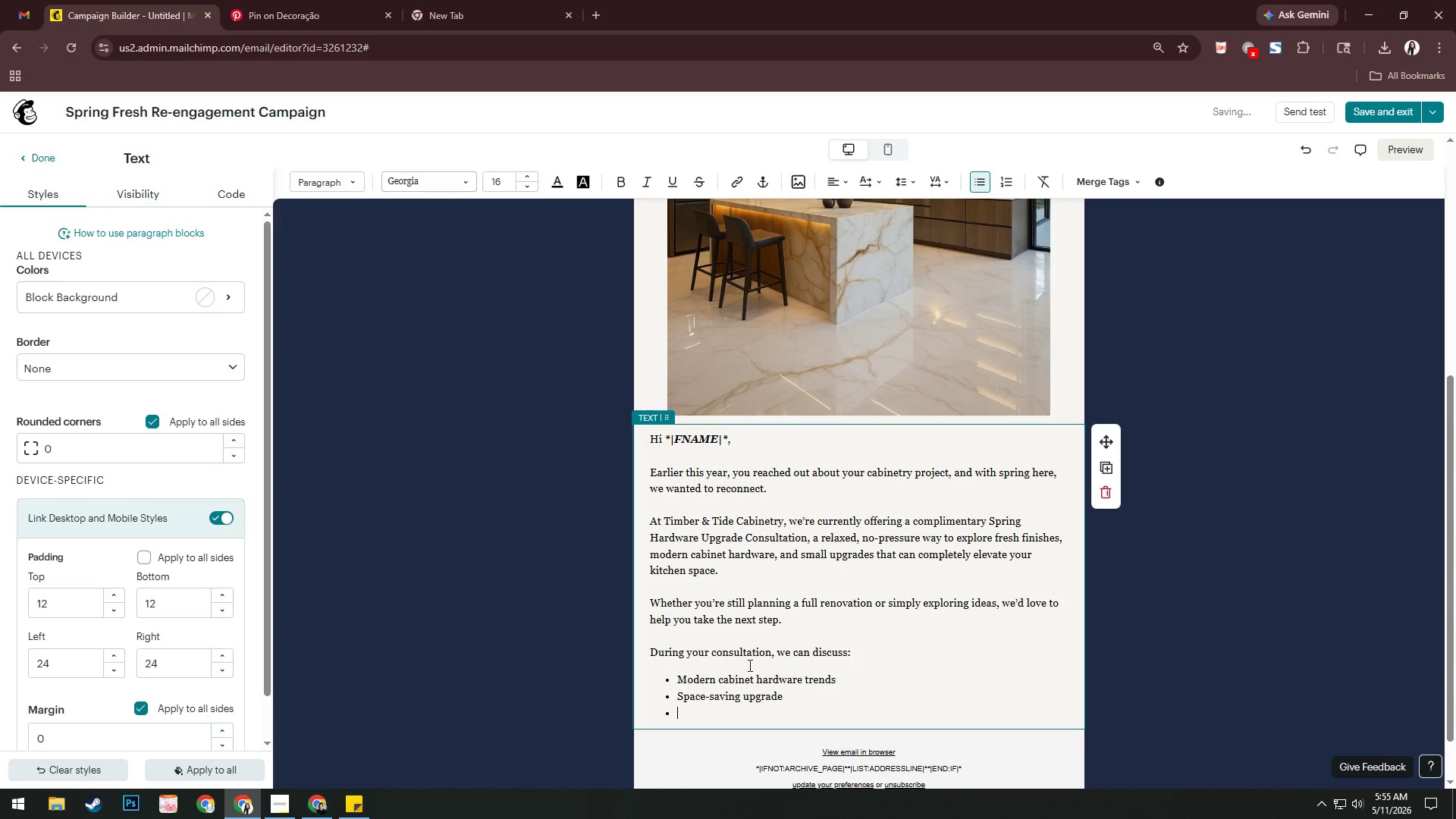 
hold_key(key=D, duration=0.33)
 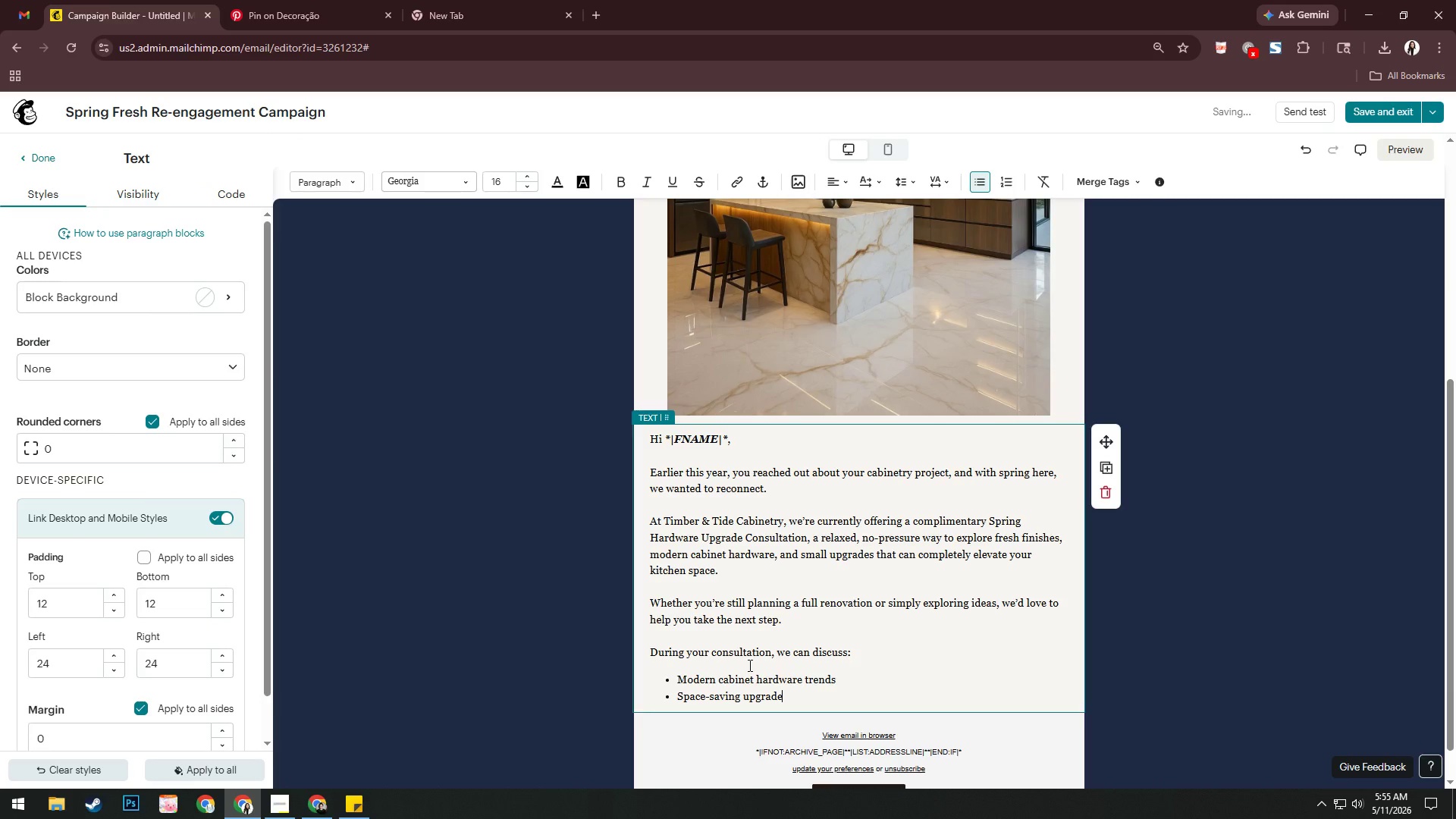 
key(Enter)
 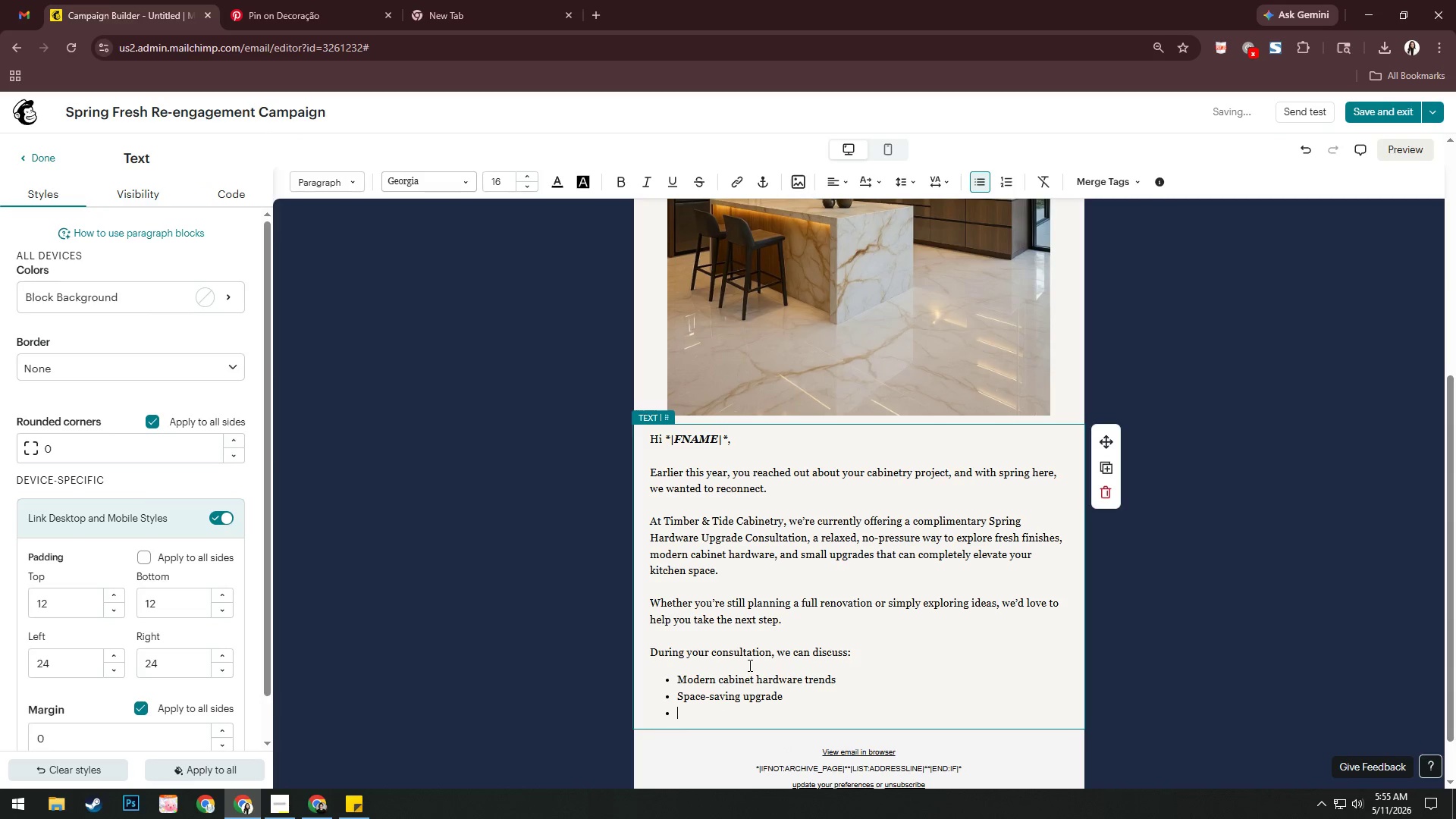 
type(Soft-c;os)
key(Backspace)
key(Backspace)
key(Backspace)
type(lose harf)
key(Backspace)
type(dware optins)
key(Backspace)
key(Backspace)
type(ons)
 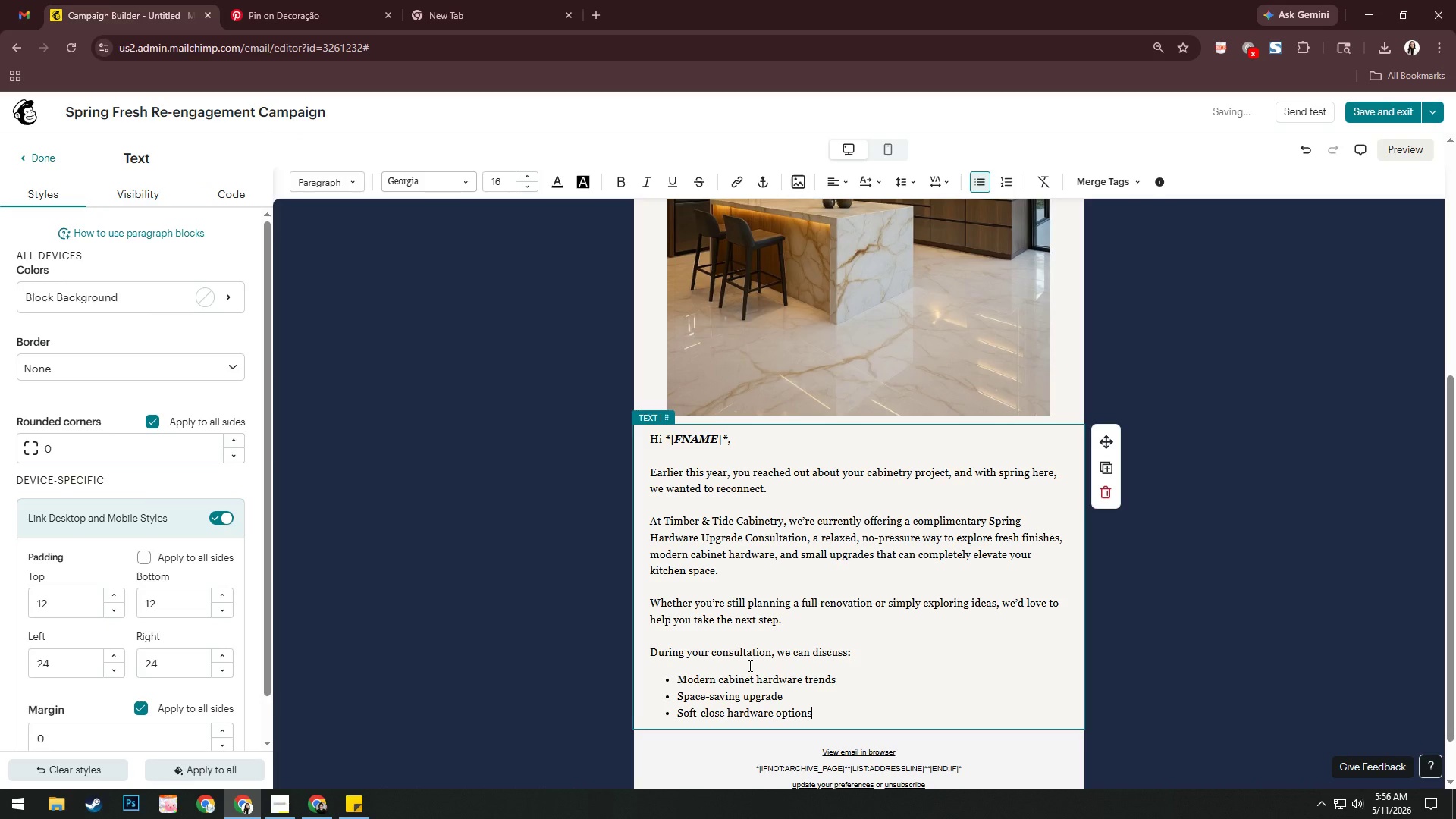 
key(Enter)
 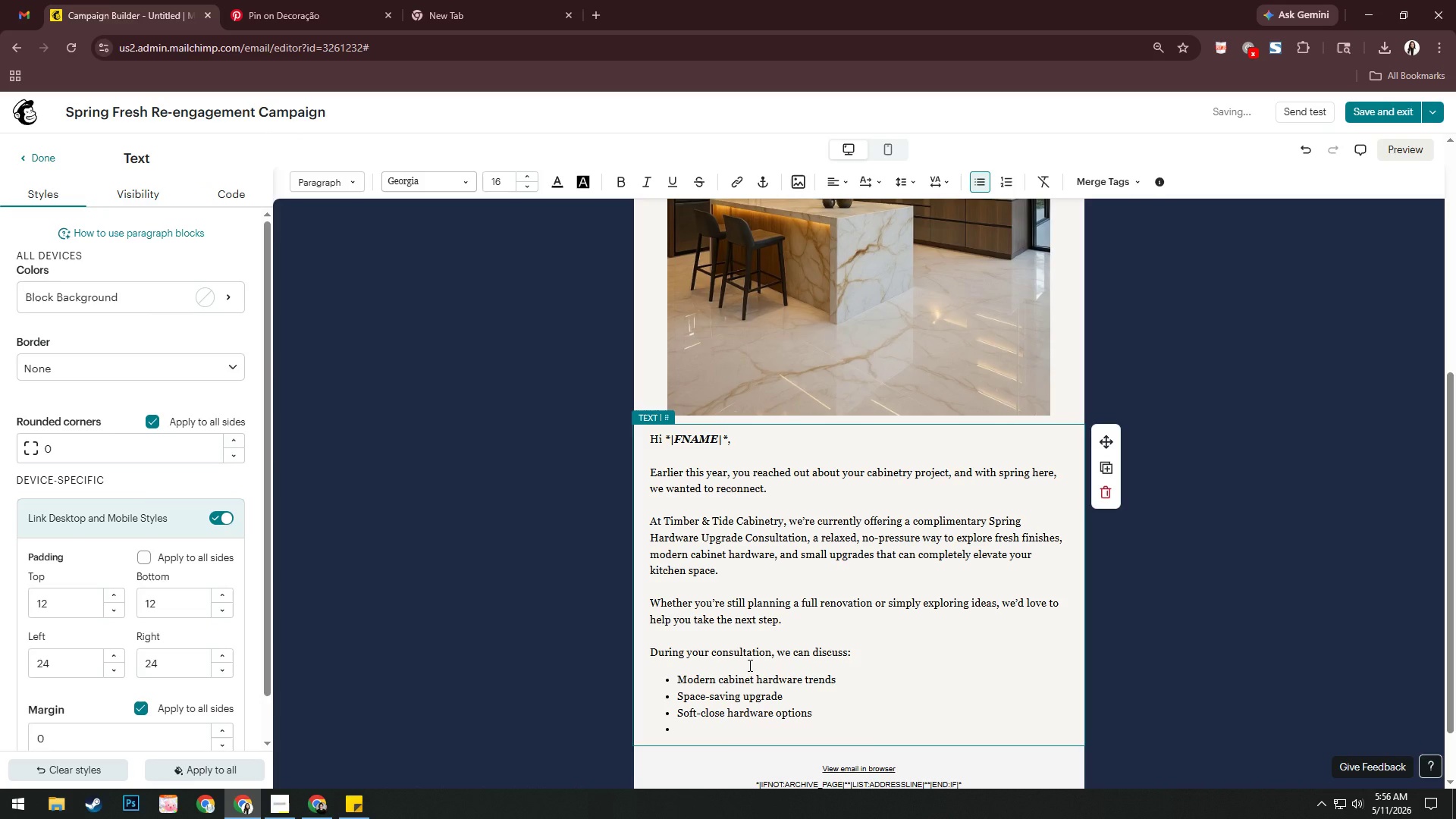 
type(Custom finish recommendations)
 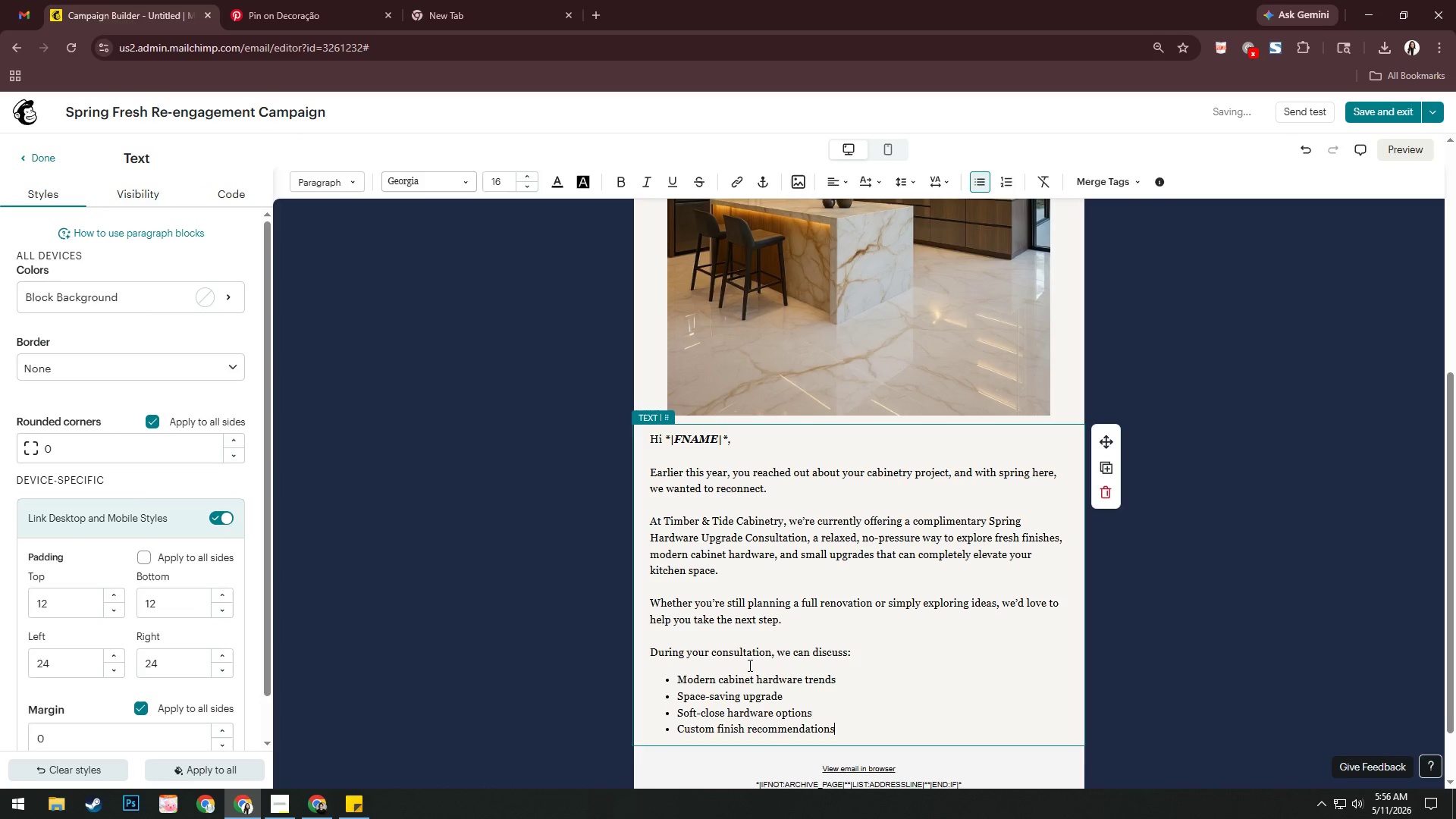 
key(Enter)
 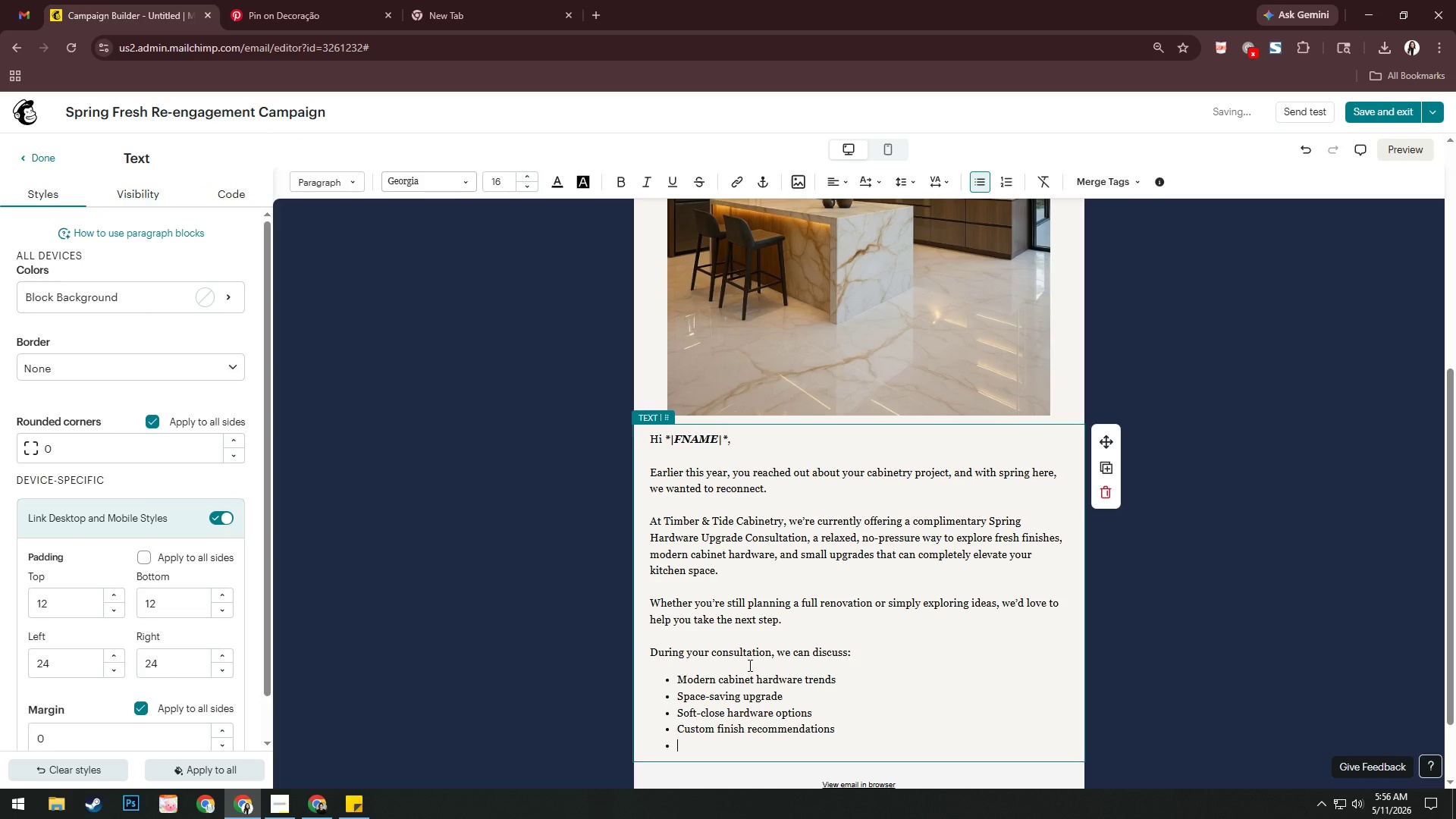 
type(Budget0)
key(Backspace)
type(-friendly efresh ideas)
 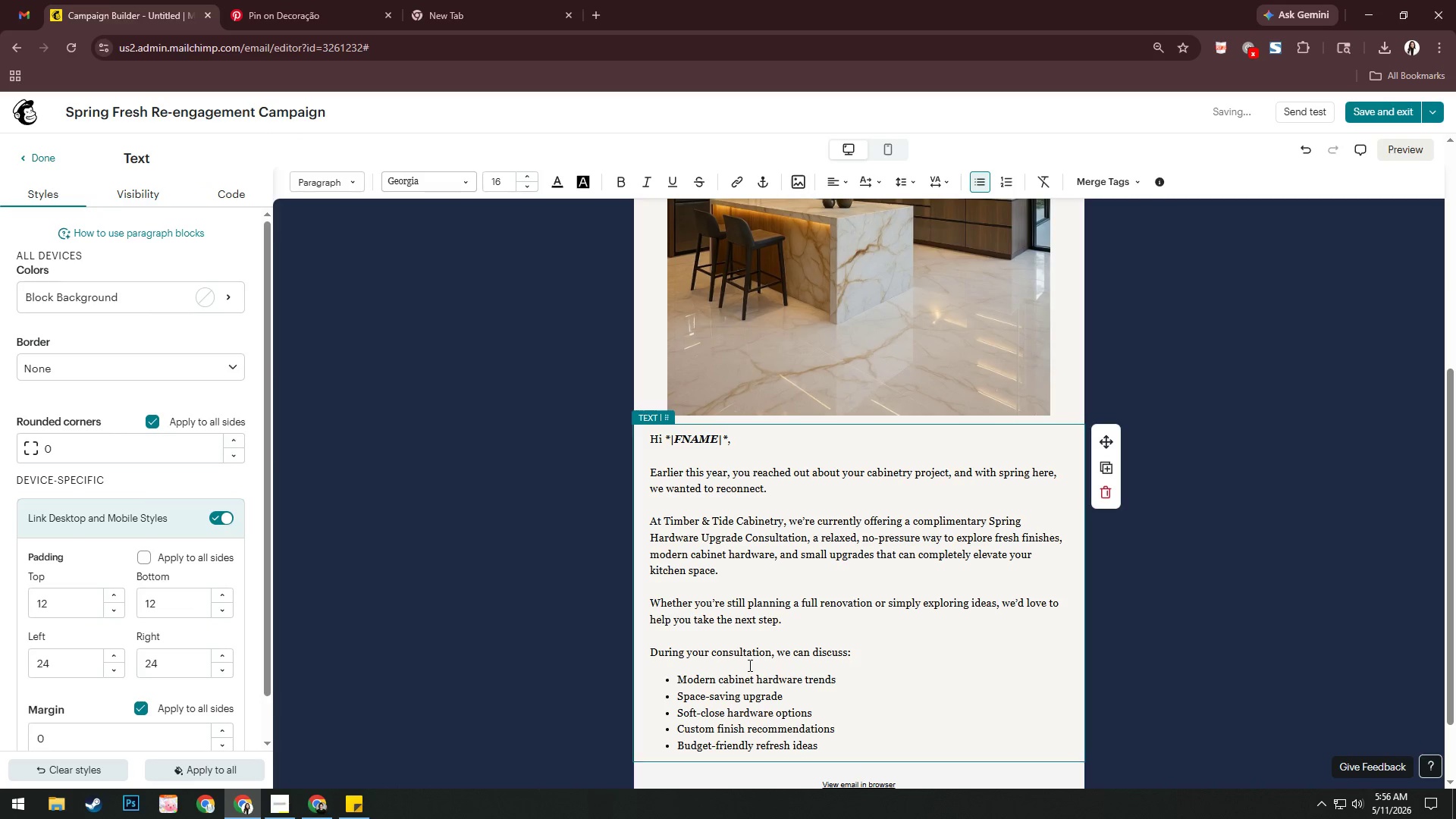 
wait(28.06)
 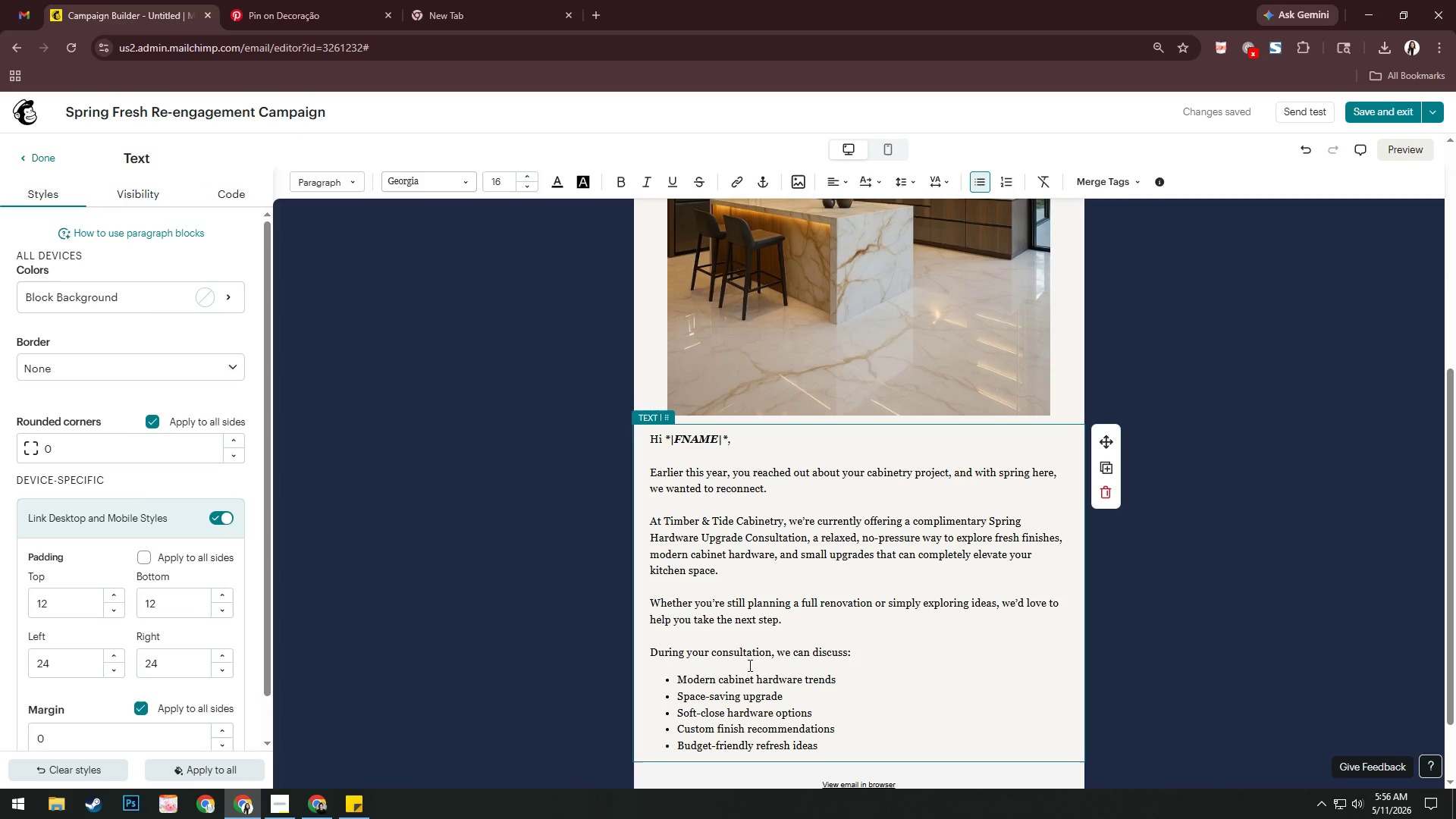 
scroll: coordinate [752, 667], scroll_direction: down, amount: 5.0
 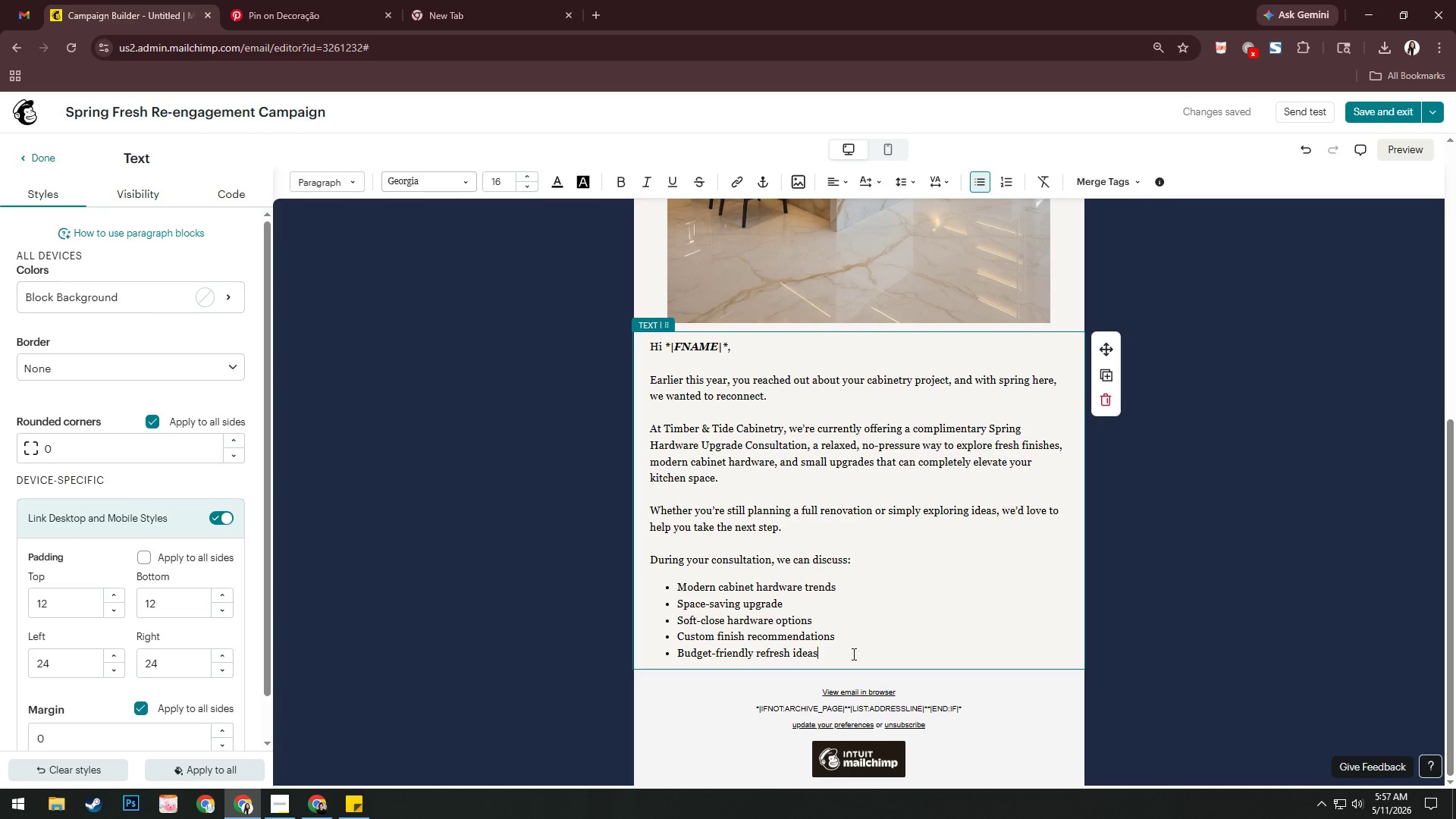 
left_click([852, 654])
 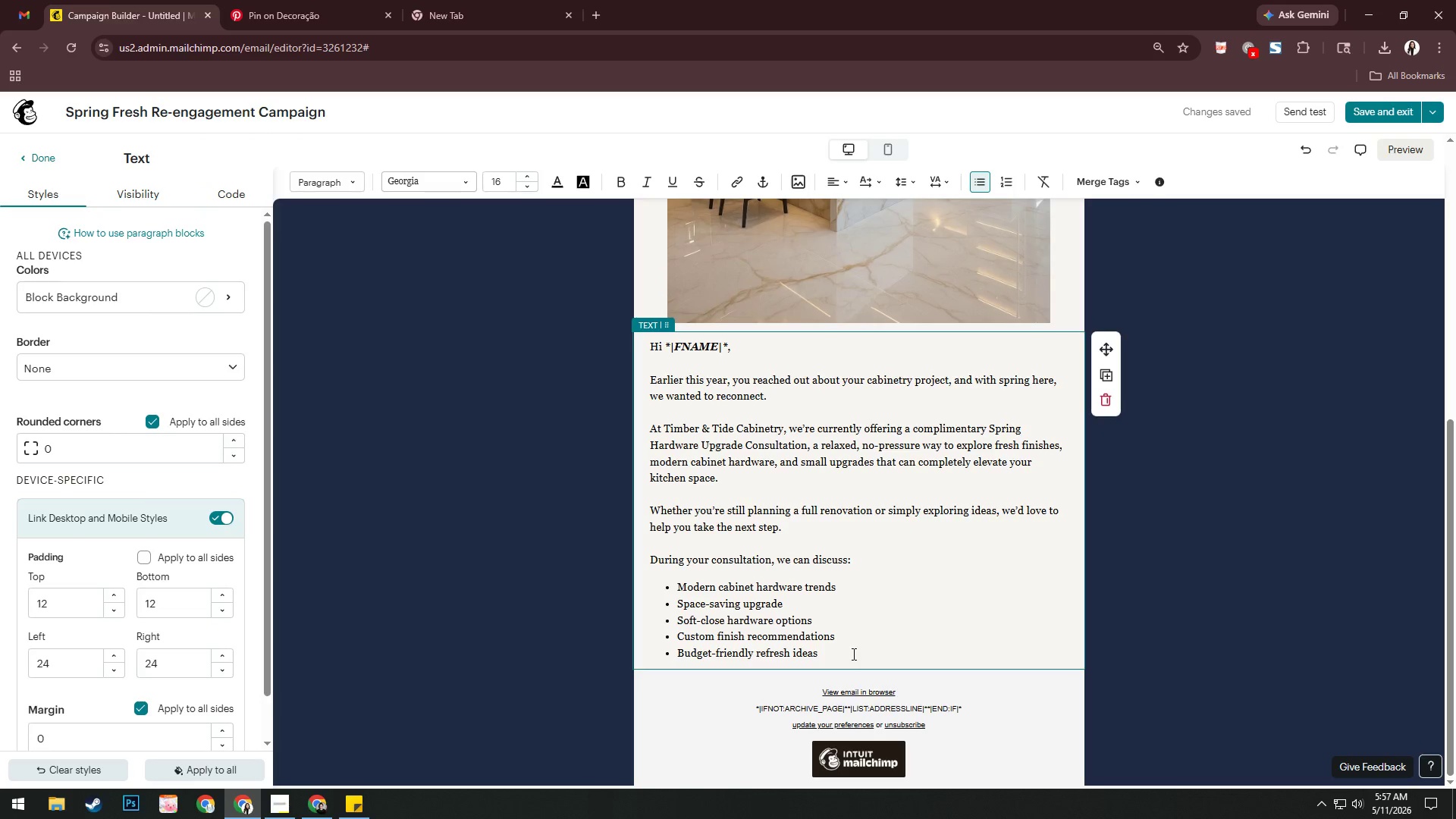 
key(Space)
 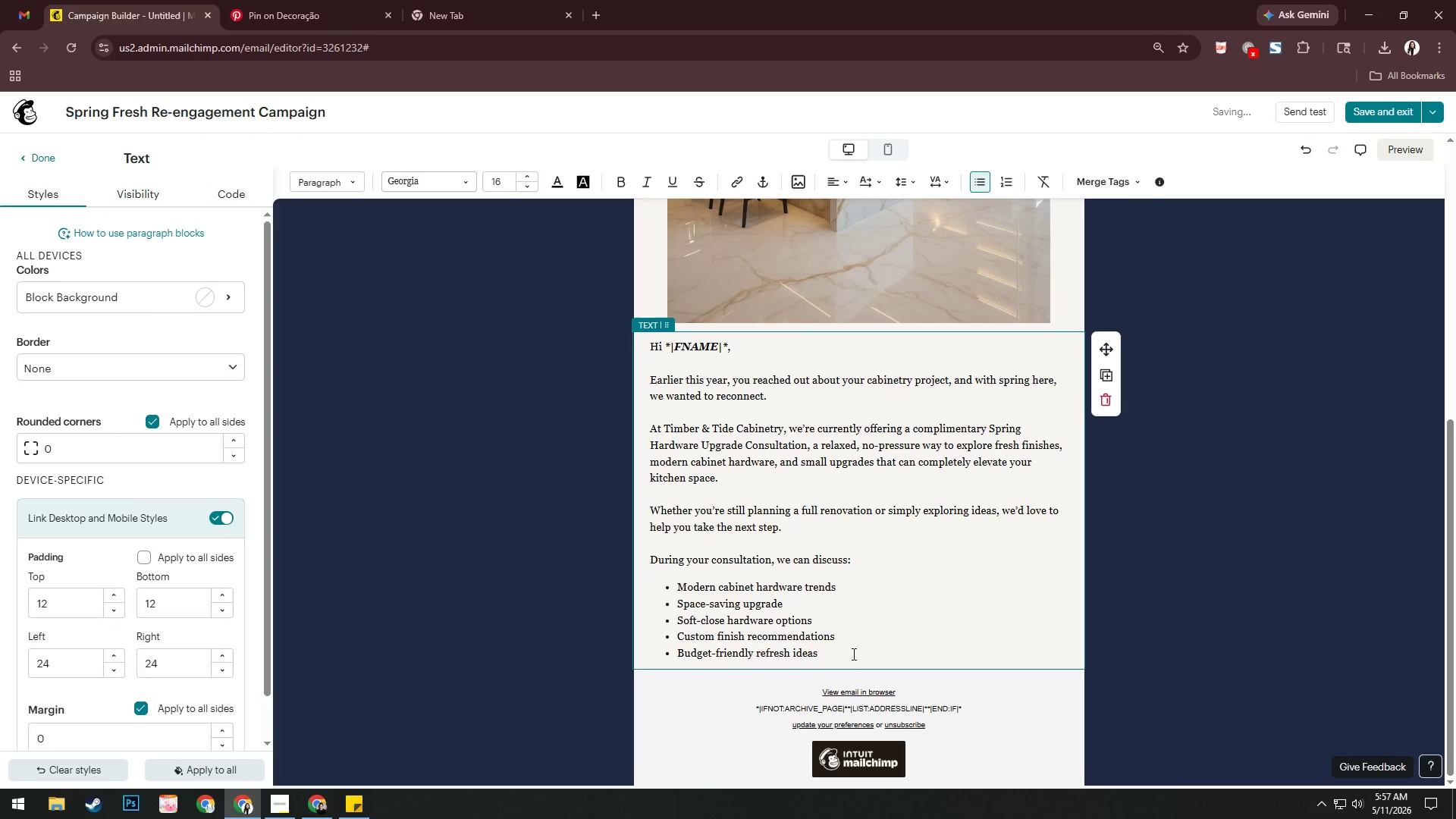 
key(Backspace)
 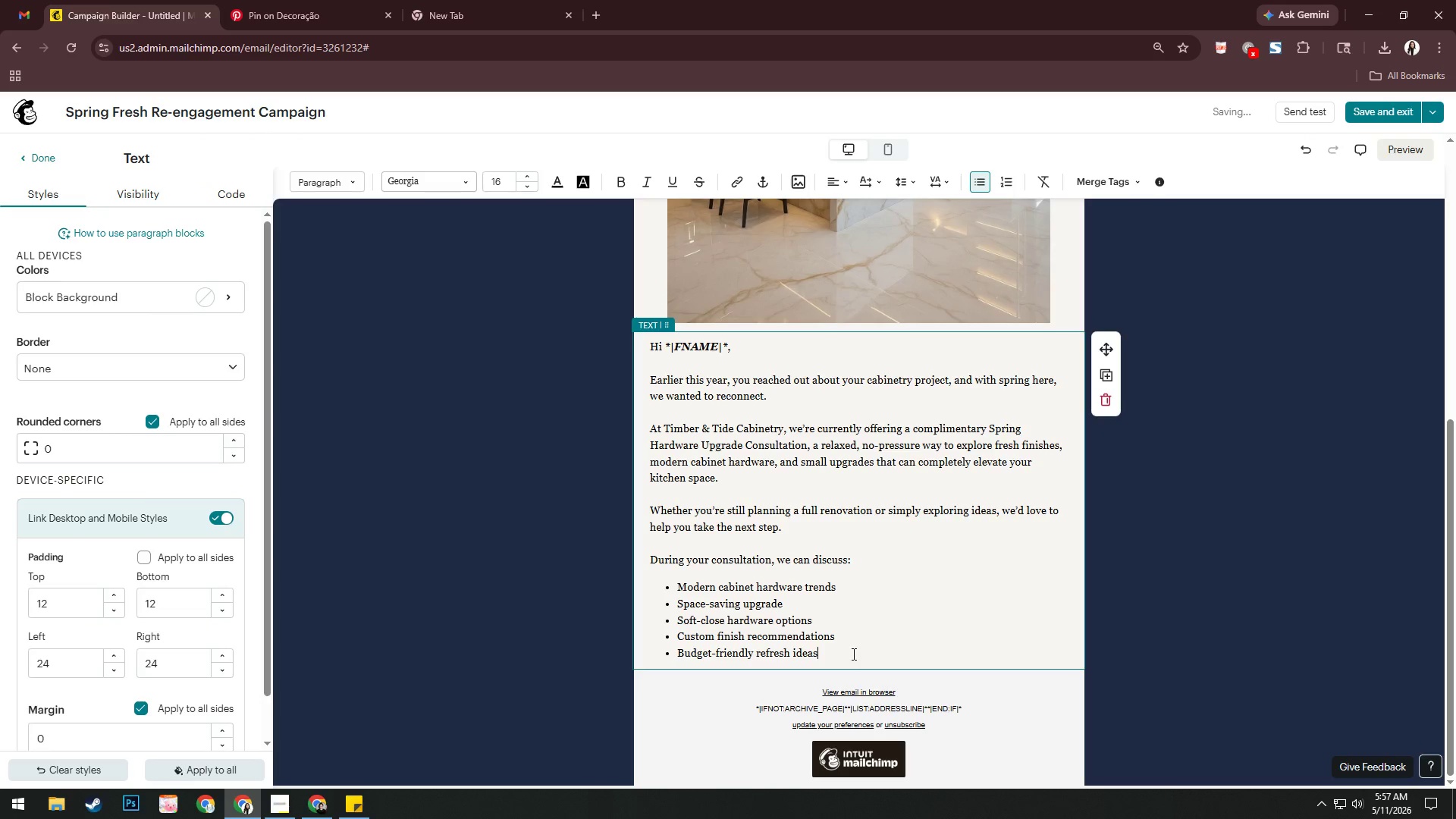 
key(Enter)
 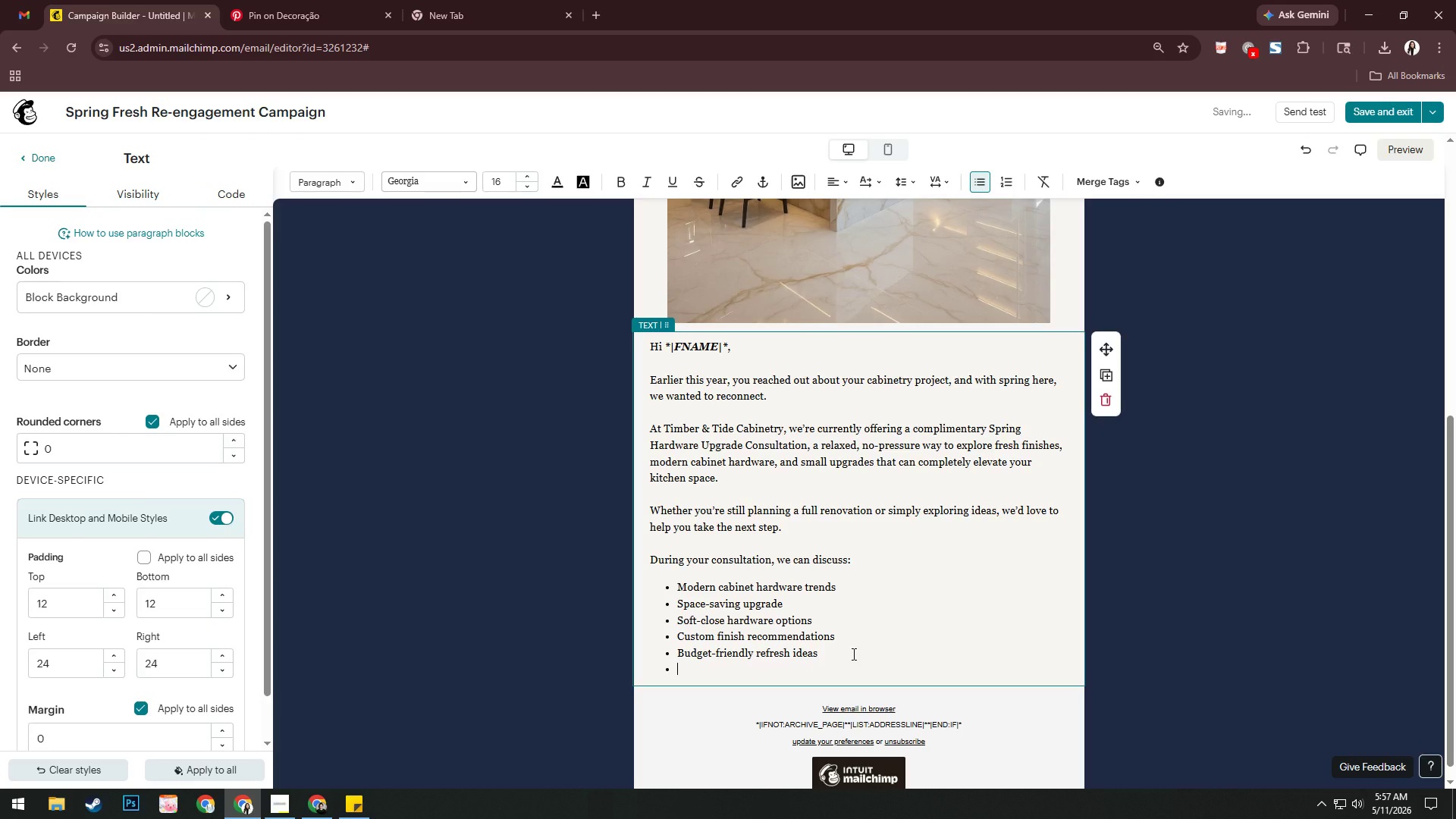 
hold_key(key=ShiftRight, duration=0.58)
 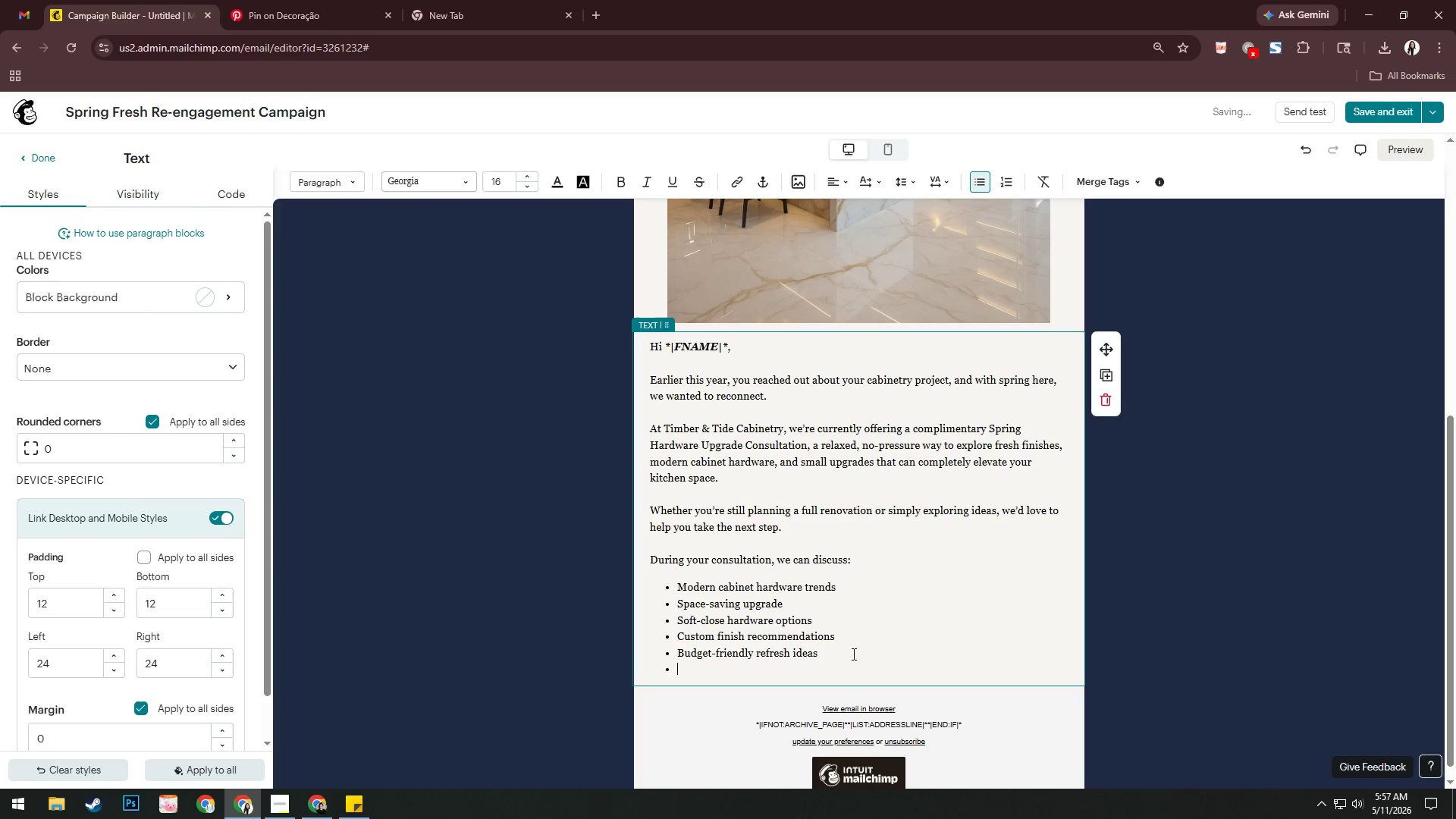 
key(Backspace)
 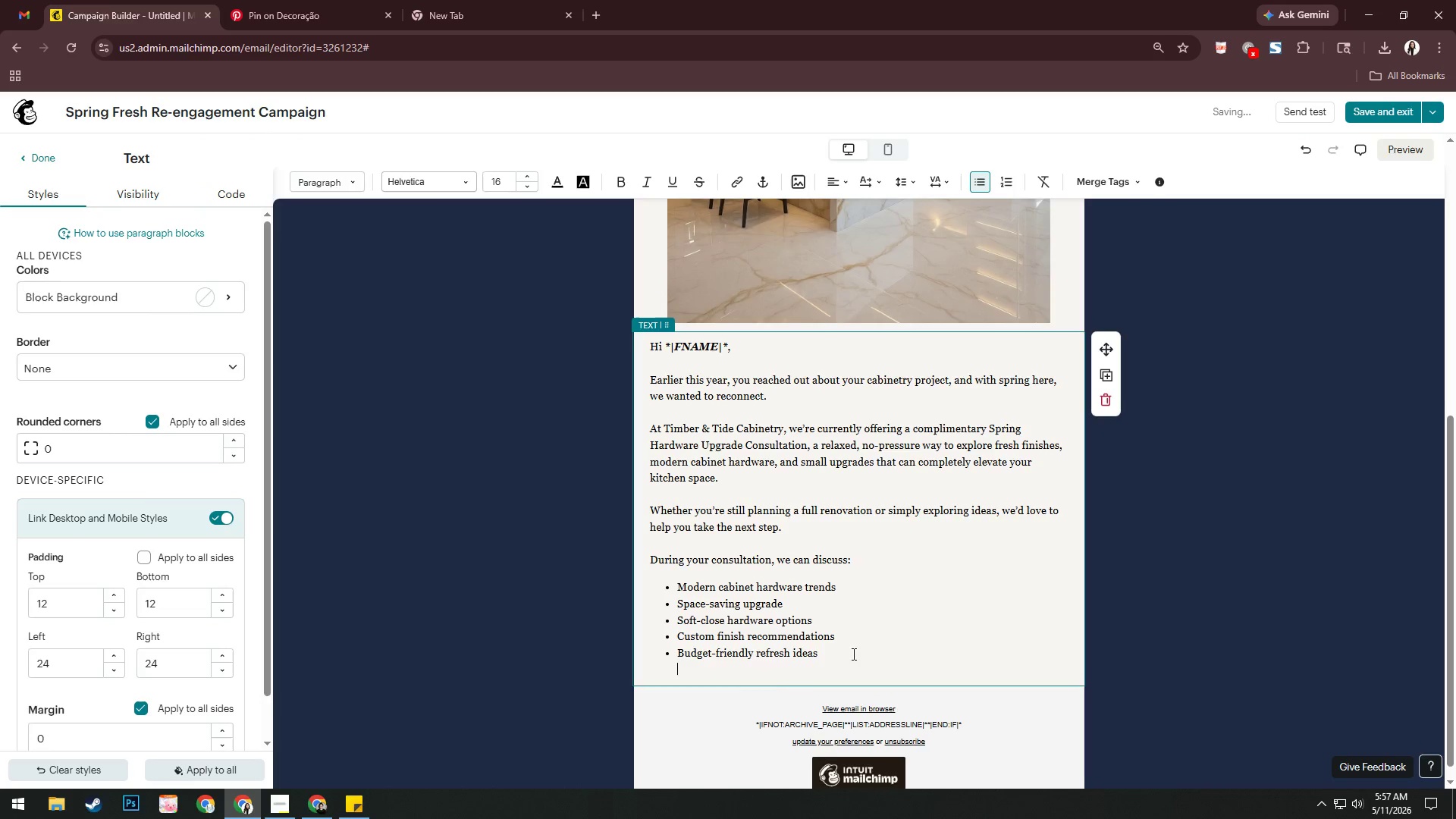 
key(Backspace)
 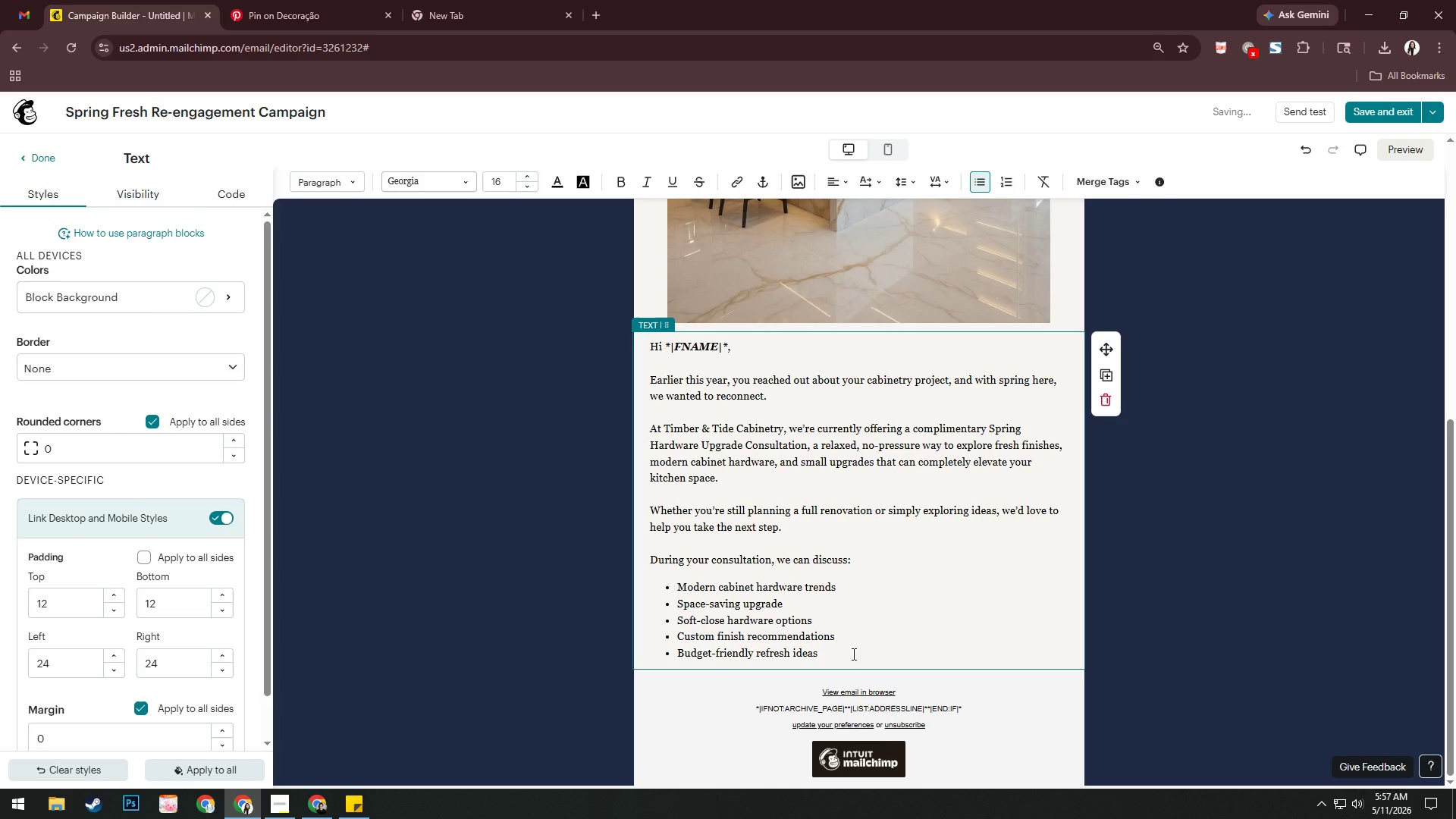 
key(Enter)
 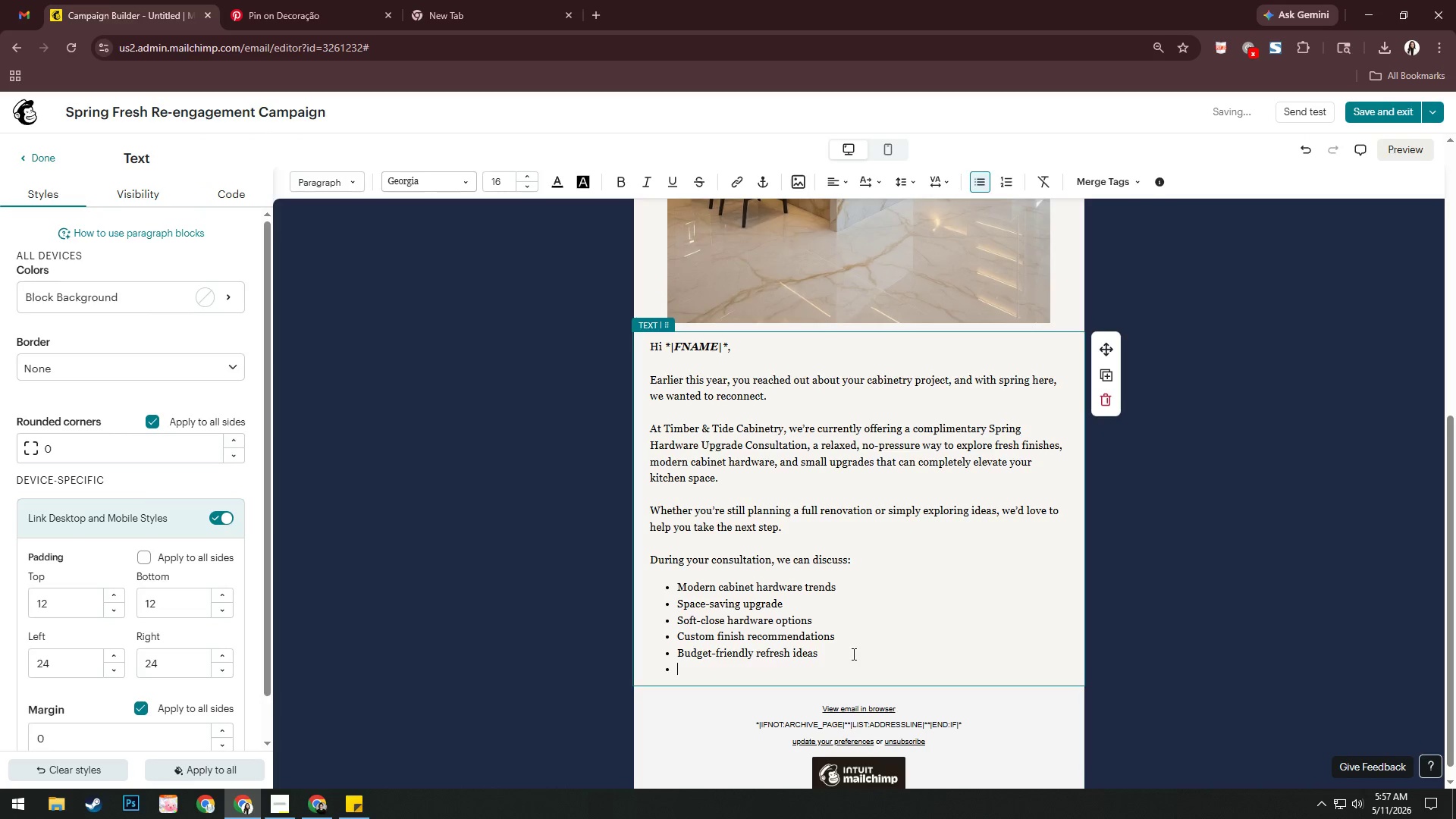 
key(Enter)
 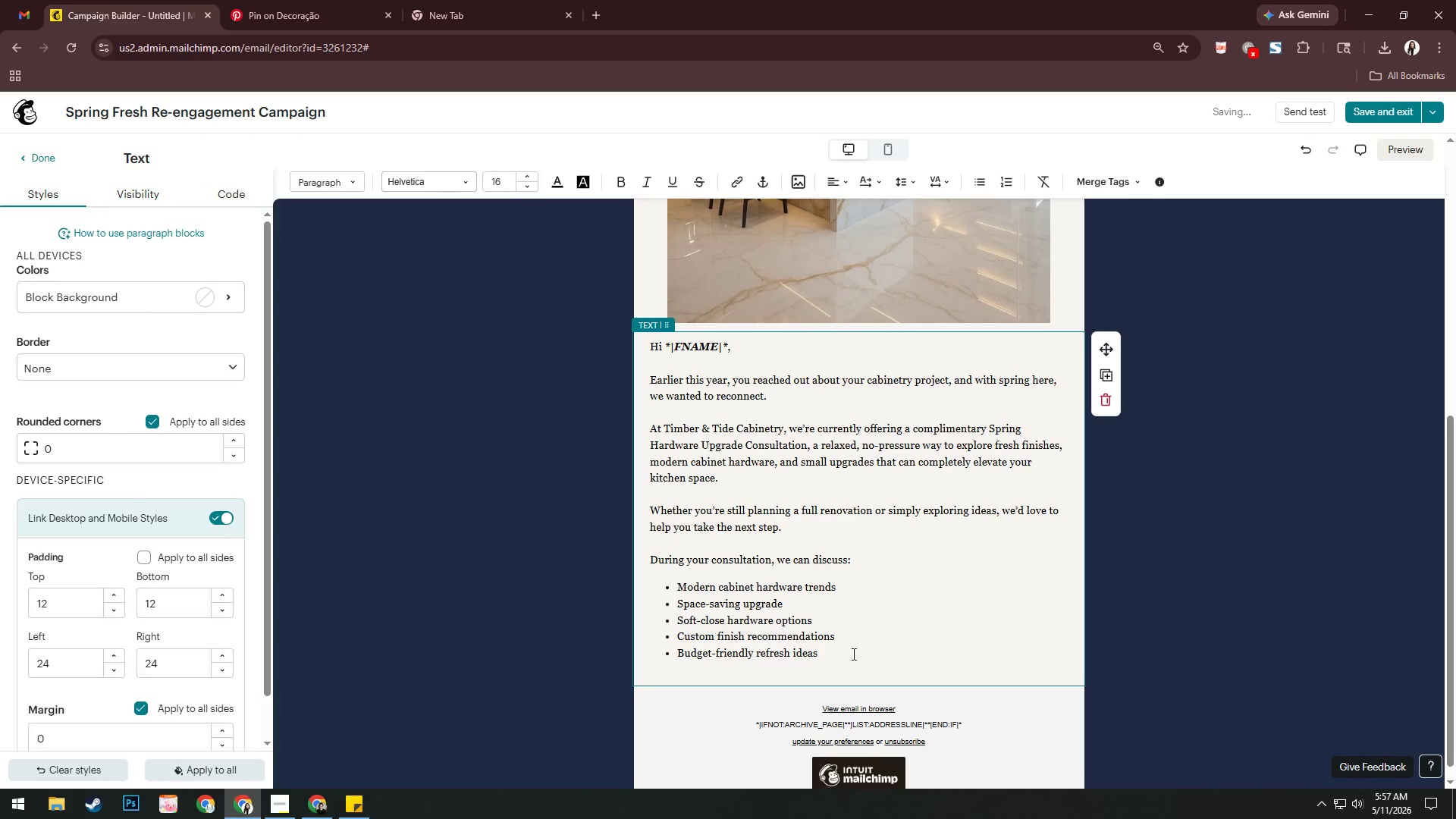 
key(Enter)
 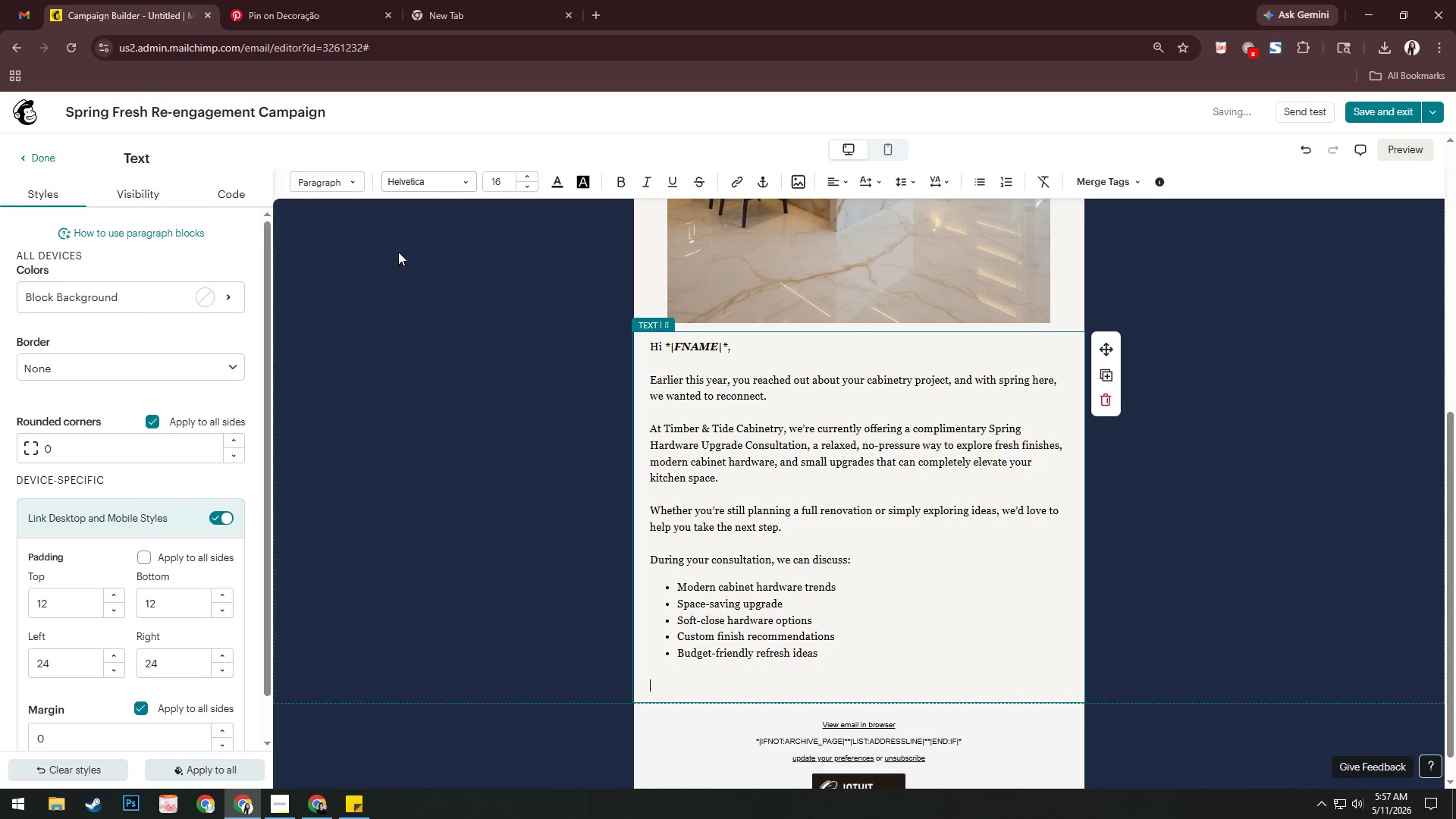 
left_click([440, 190])
 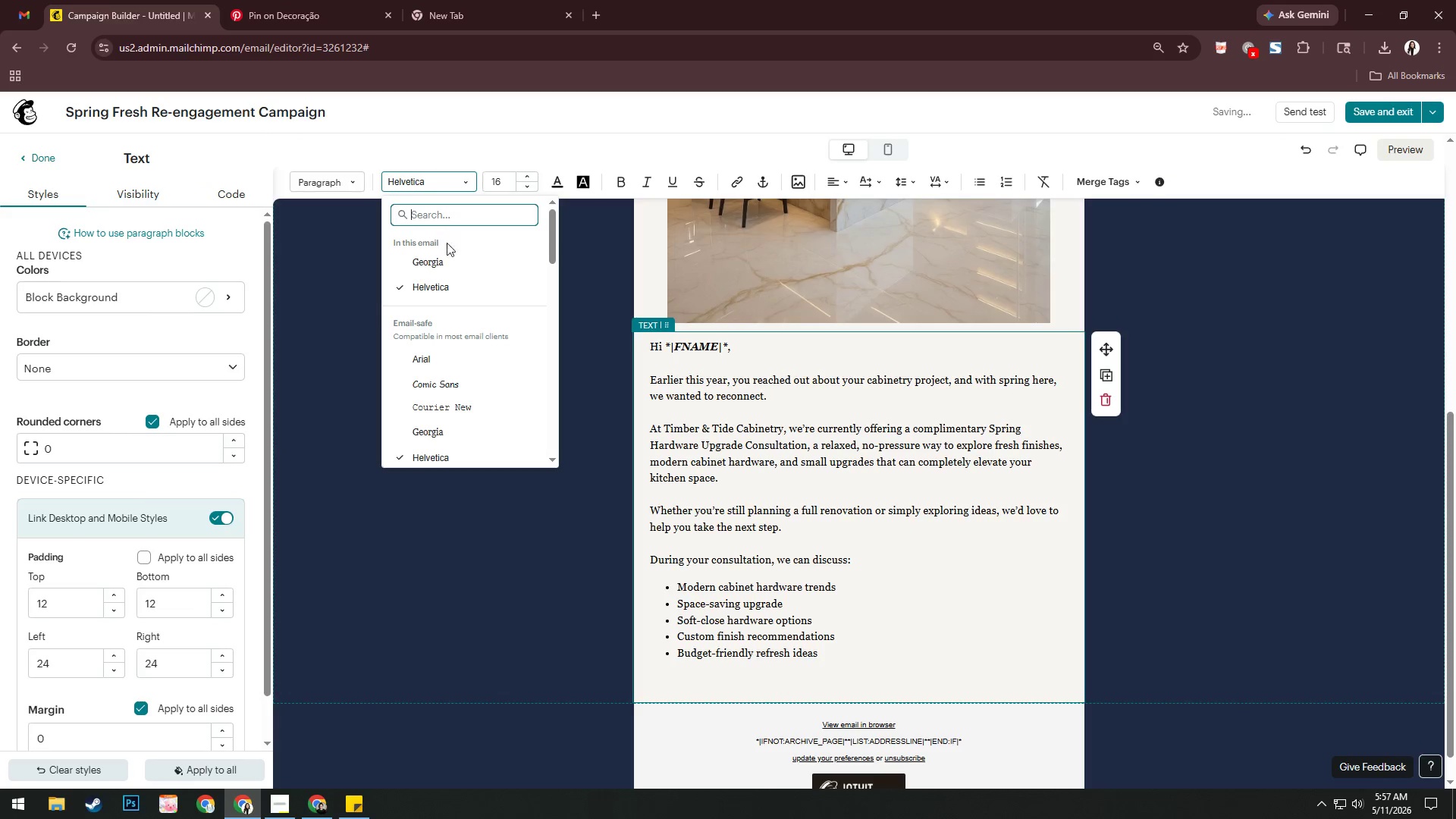 
left_click([444, 265])
 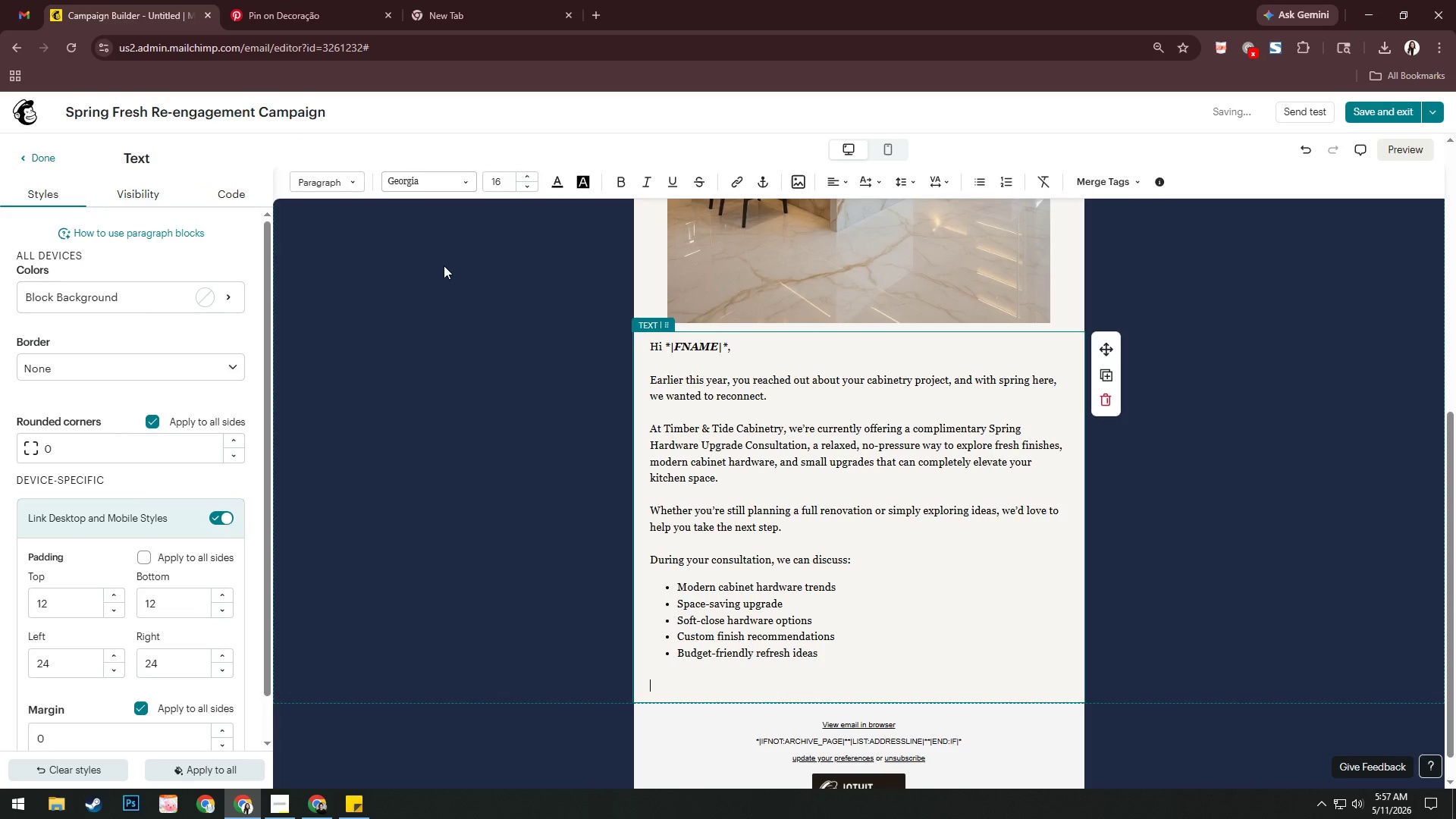 
type(Click below tp res)
key(Backspace)
key(Backspace)
key(Backspace)
key(Backspace)
key(Backspace)
type(p)
key(Backspace)
type(i )
key(Backspace)
key(Backspace)
type(o rres)
key(Backspace)
key(Backspace)
key(Backspace)
type(eserve yor)
key(Backspace)
type(ur complimentary consultation)
 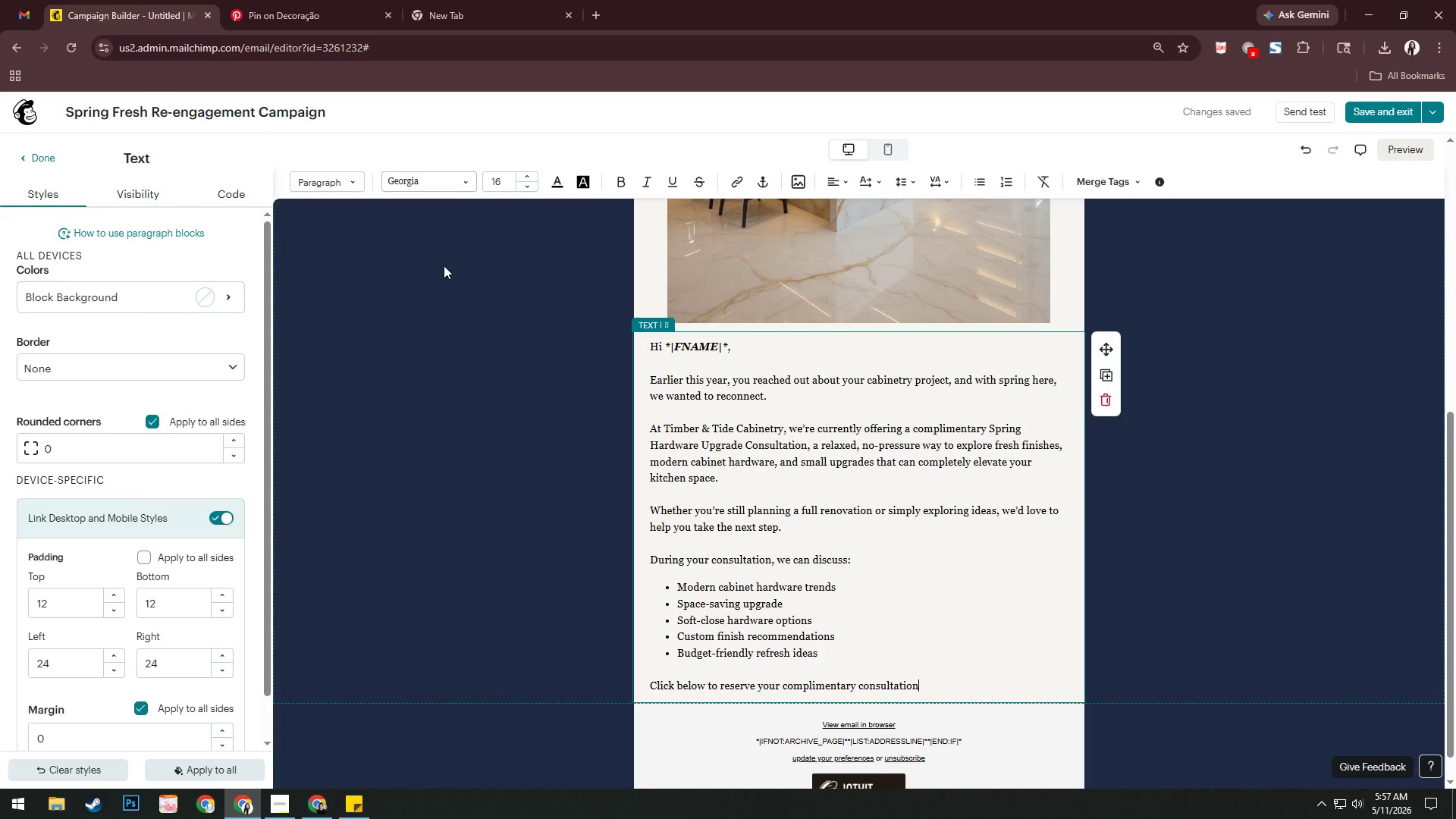 
wait(19.8)
 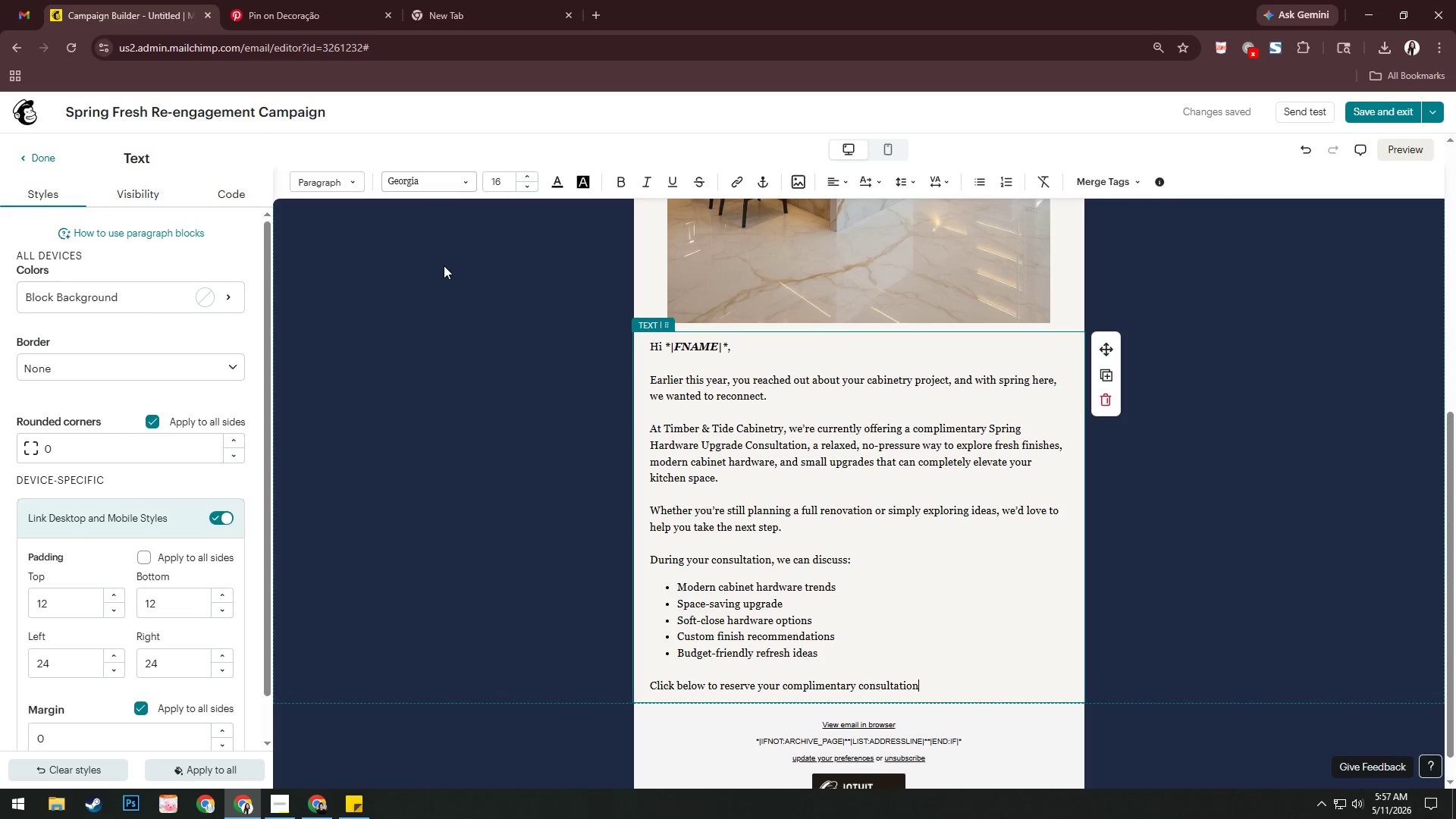 
scroll: coordinate [1056, 543], scroll_direction: down, amount: 1.0
 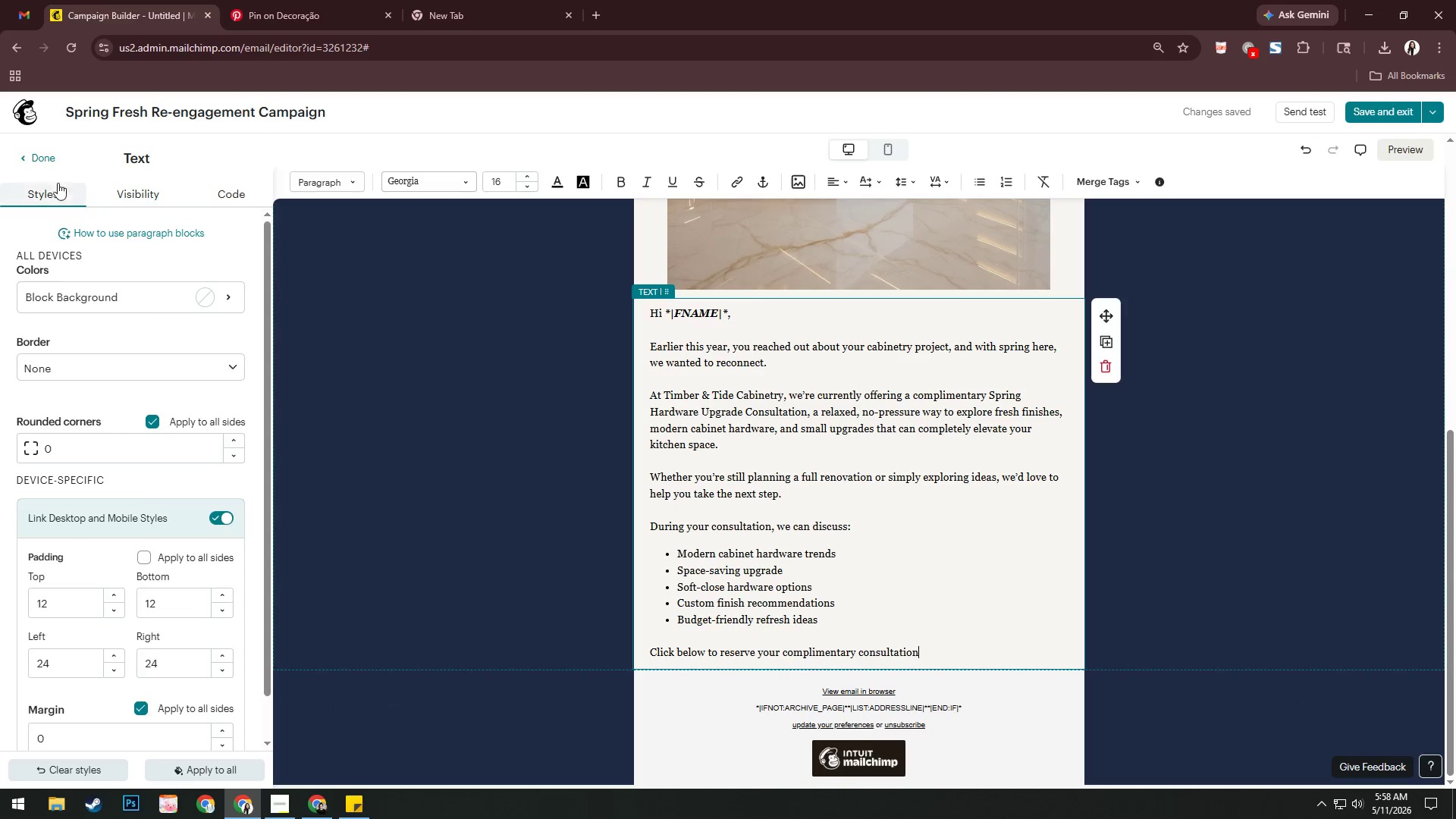 
left_click([35, 155])
 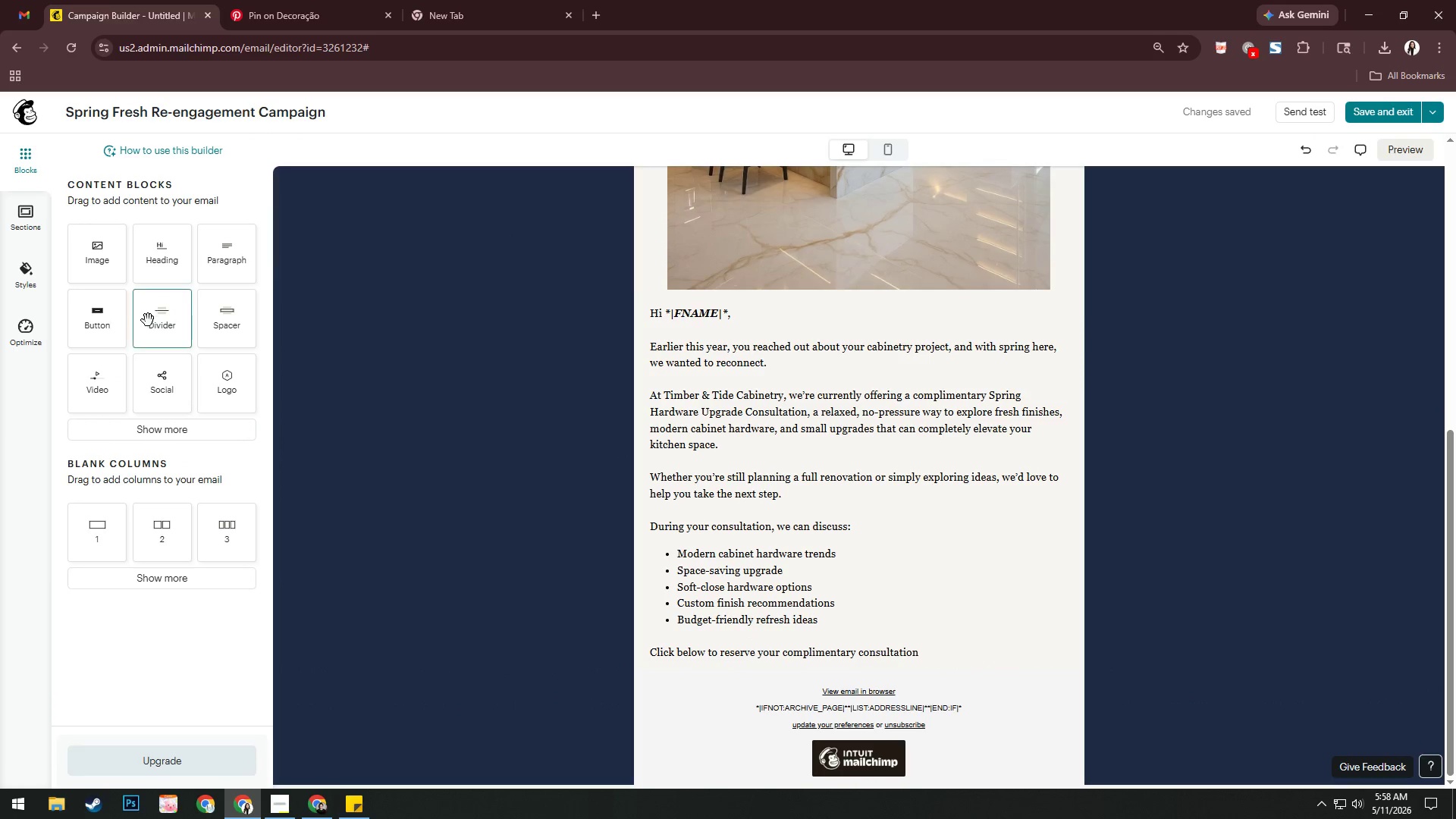 
left_click_drag(start_coordinate=[103, 327], to_coordinate=[862, 677])
 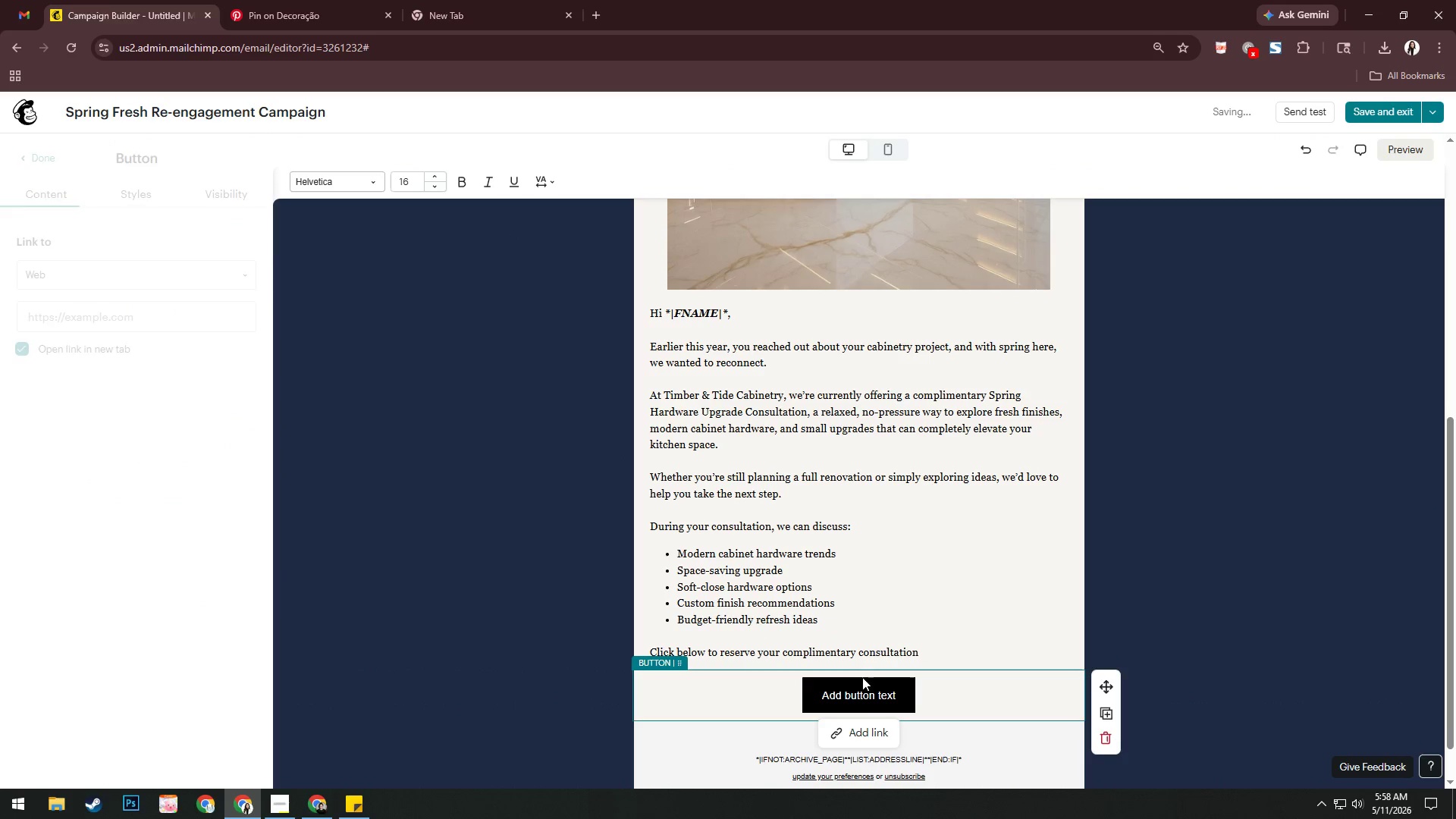 
scroll: coordinate [868, 672], scroll_direction: down, amount: 2.0
 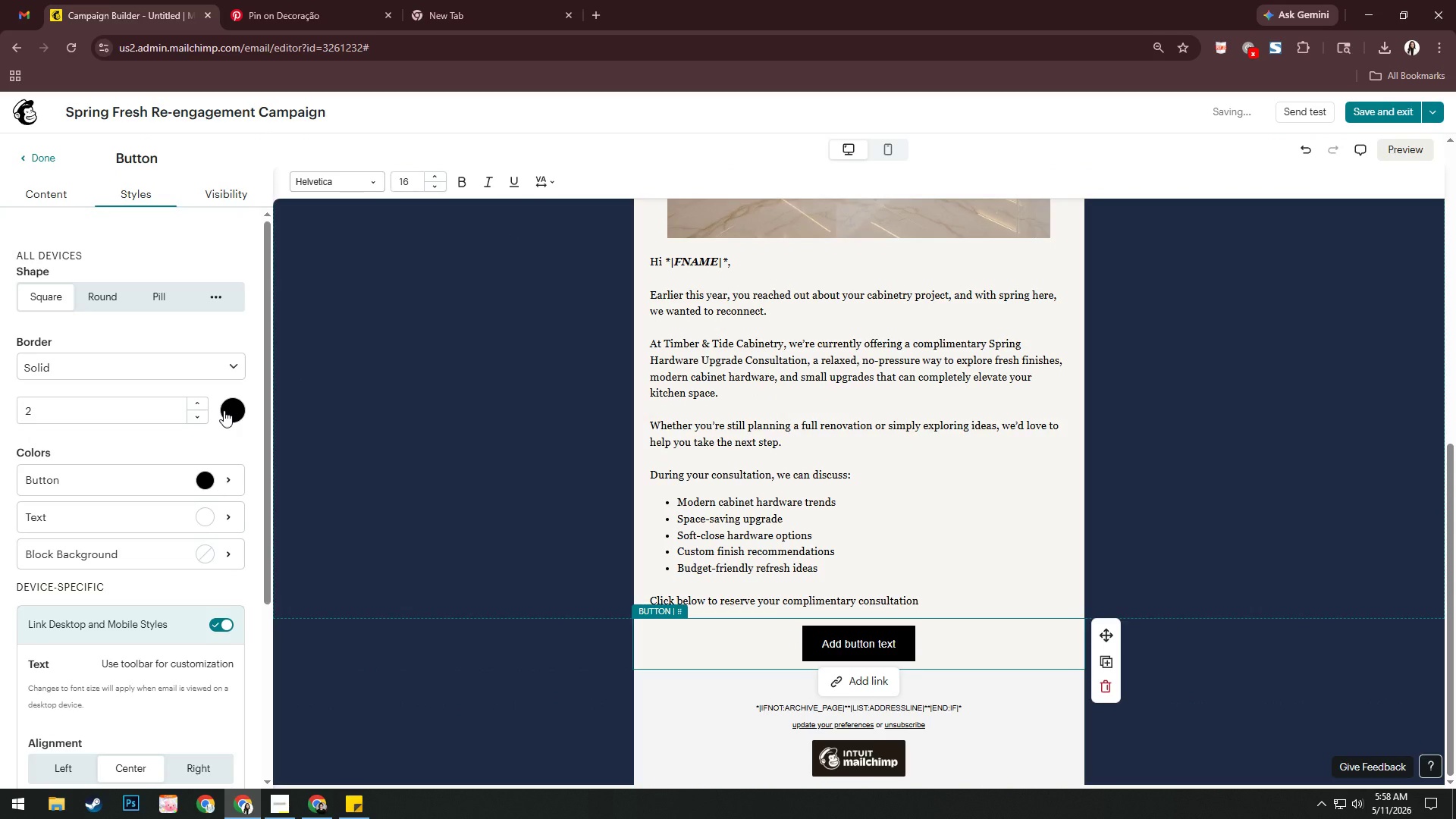 
left_click([173, 295])
 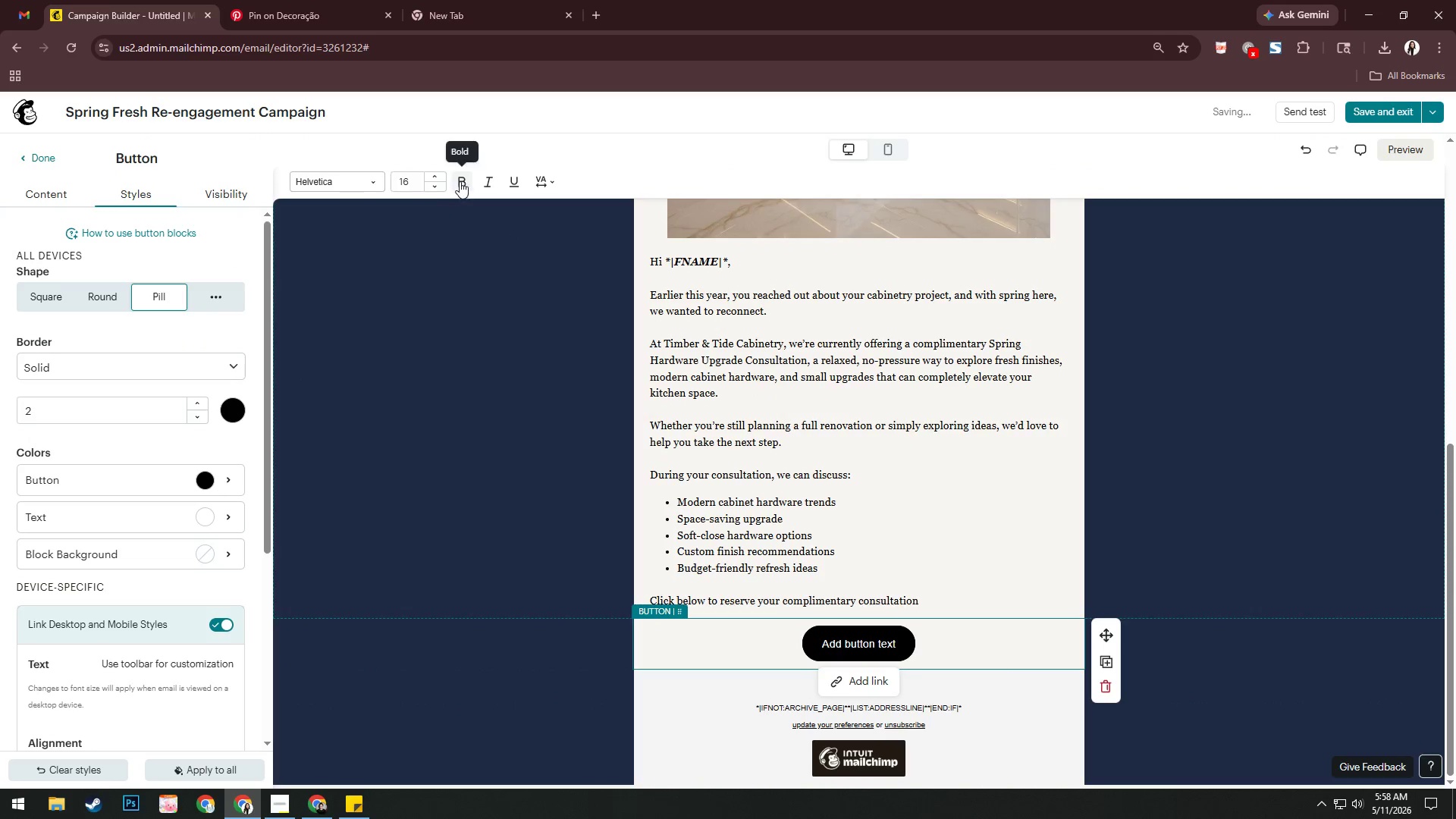 
double_click([356, 186])
 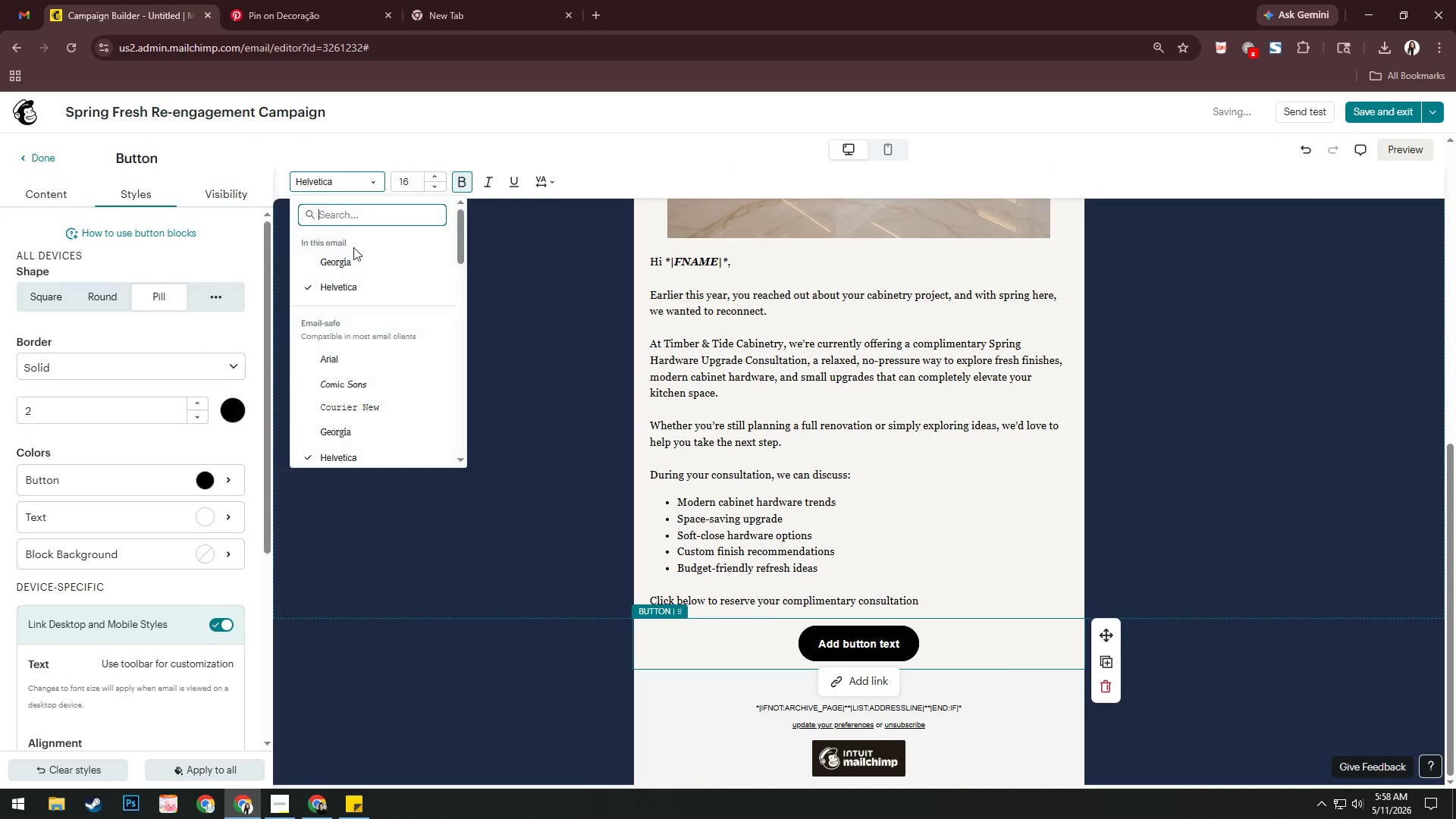 
left_click([350, 272])
 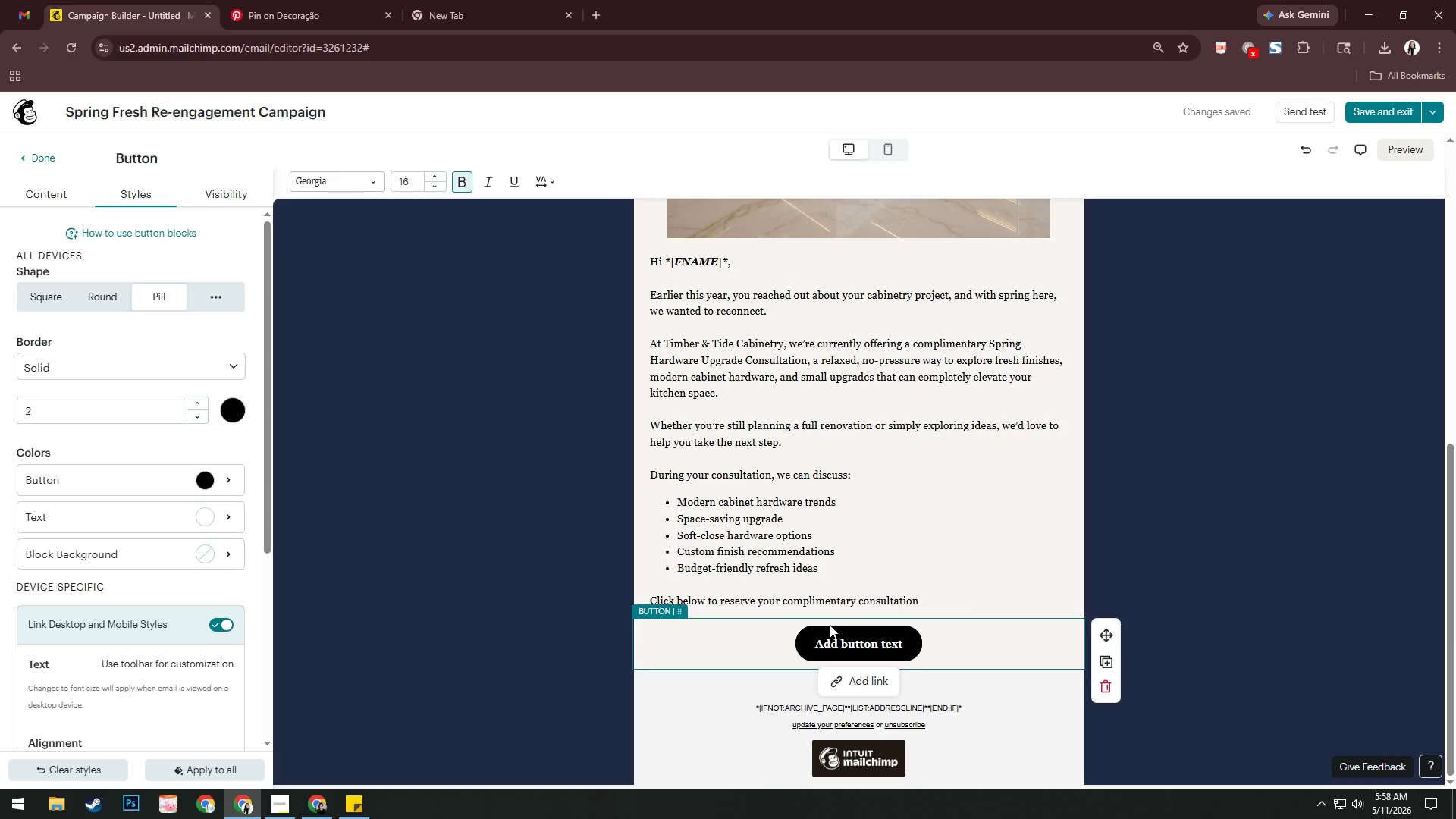 
wait(11.66)
 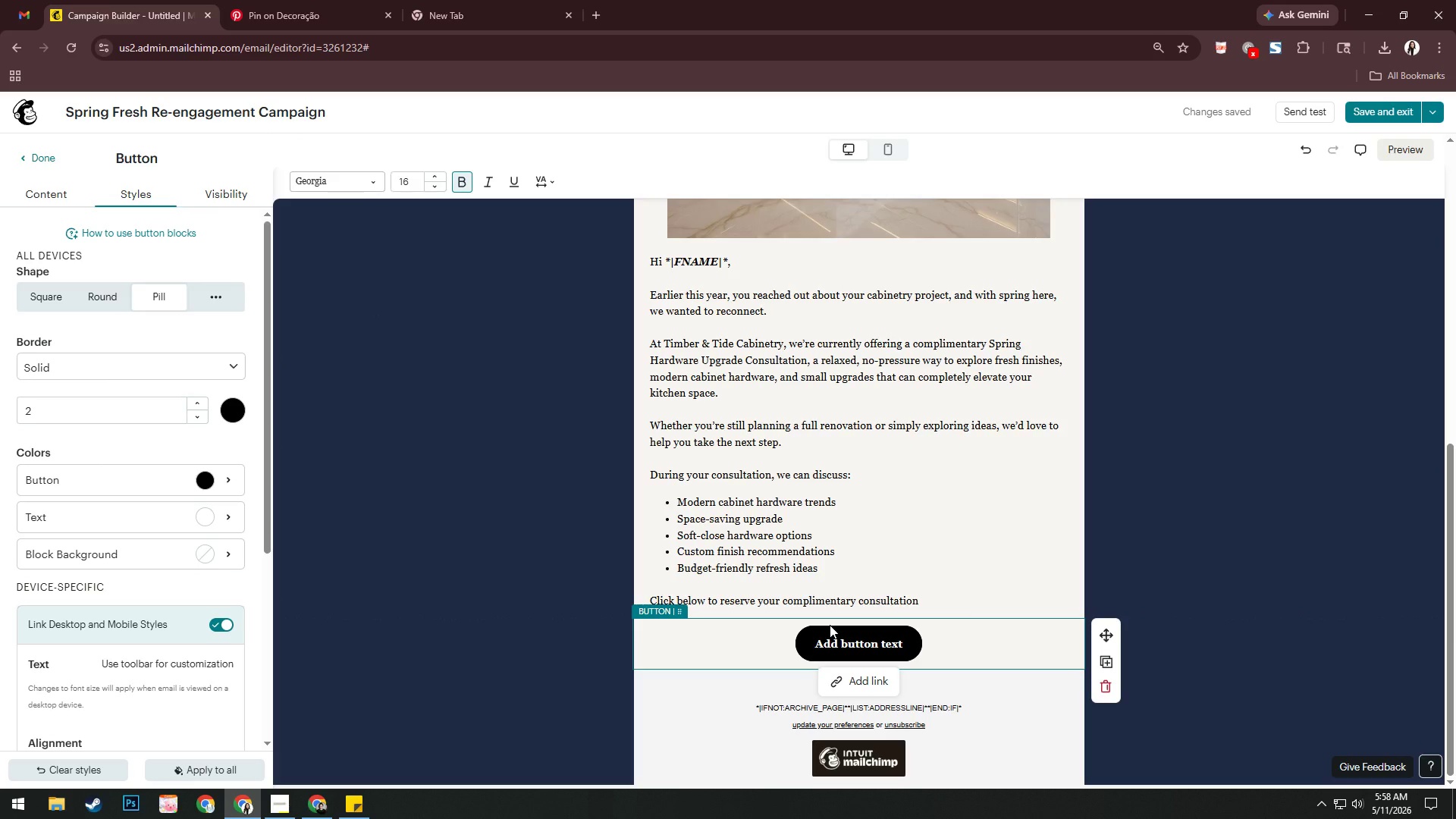 
left_click([803, 640])
 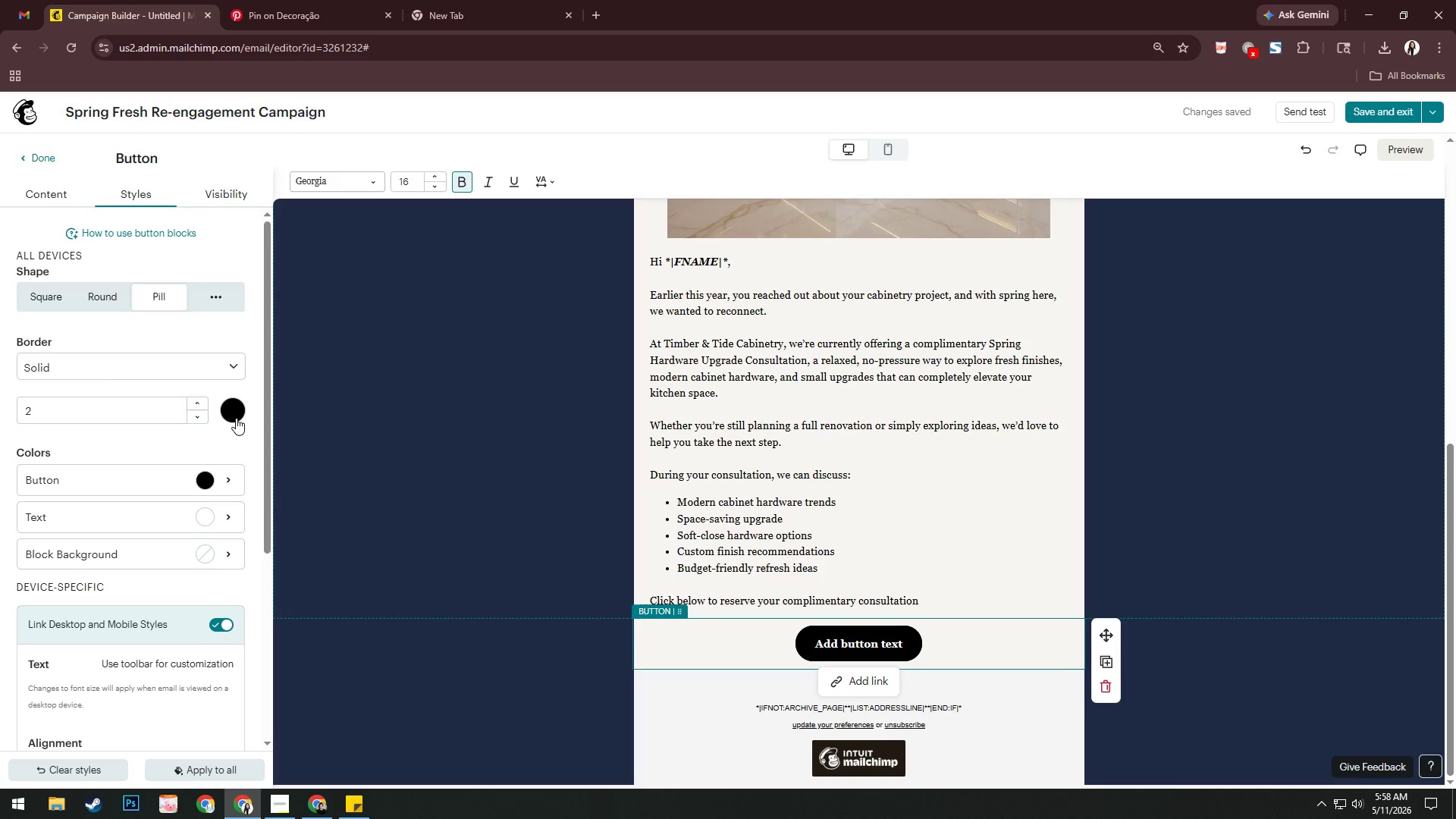 
left_click([216, 488])
 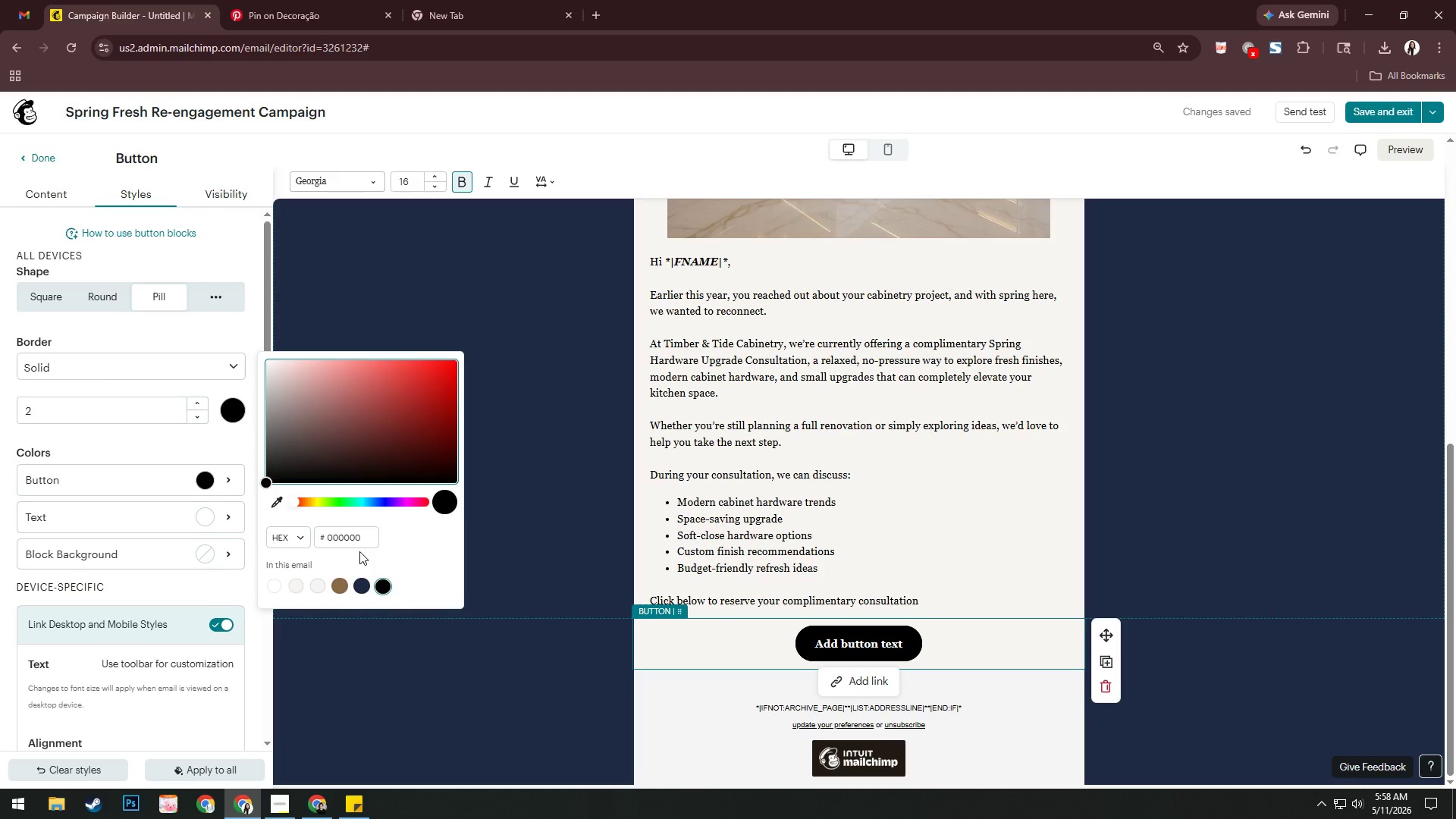 
left_click([359, 543])
 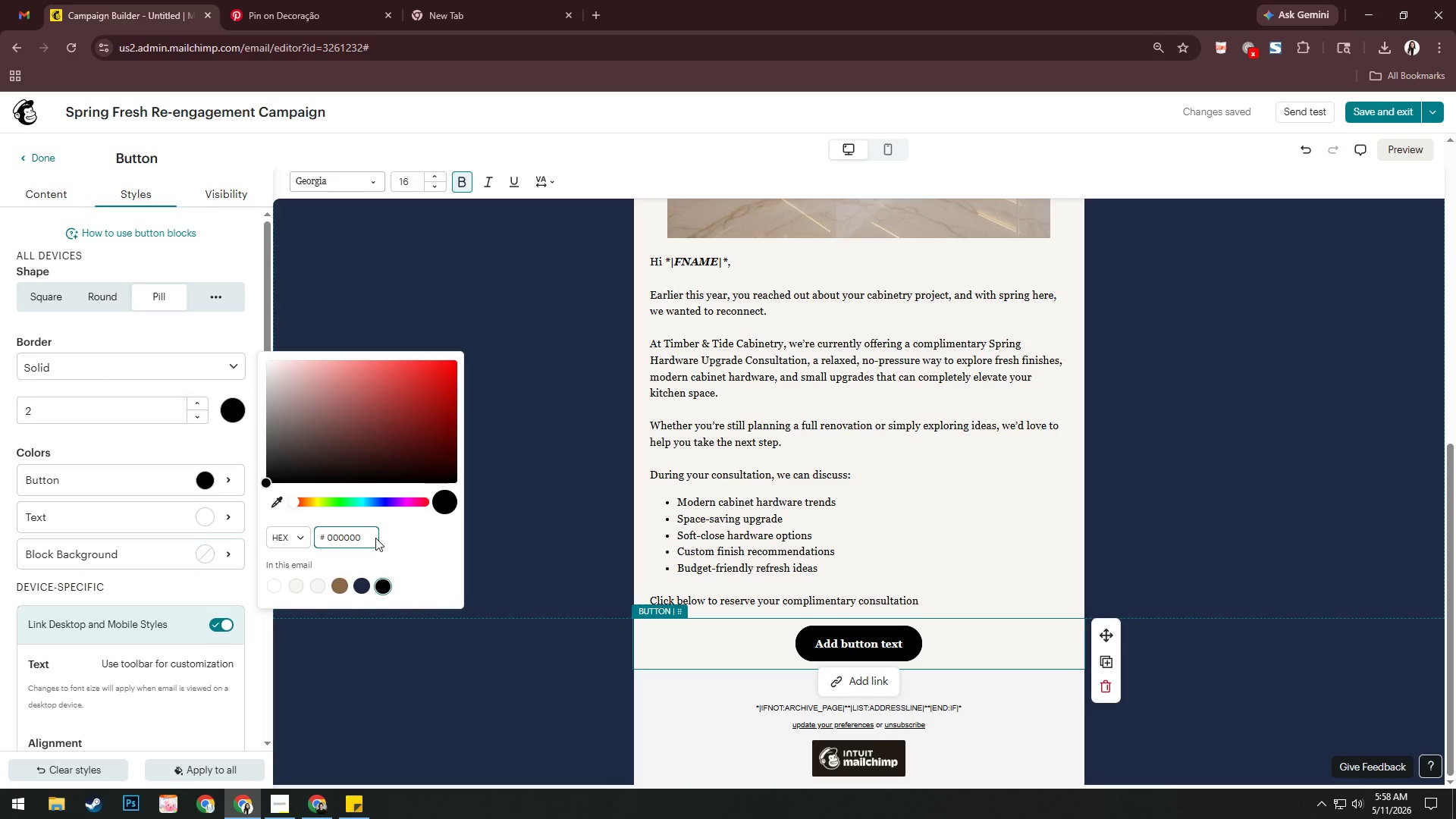 
key(Control+A)
 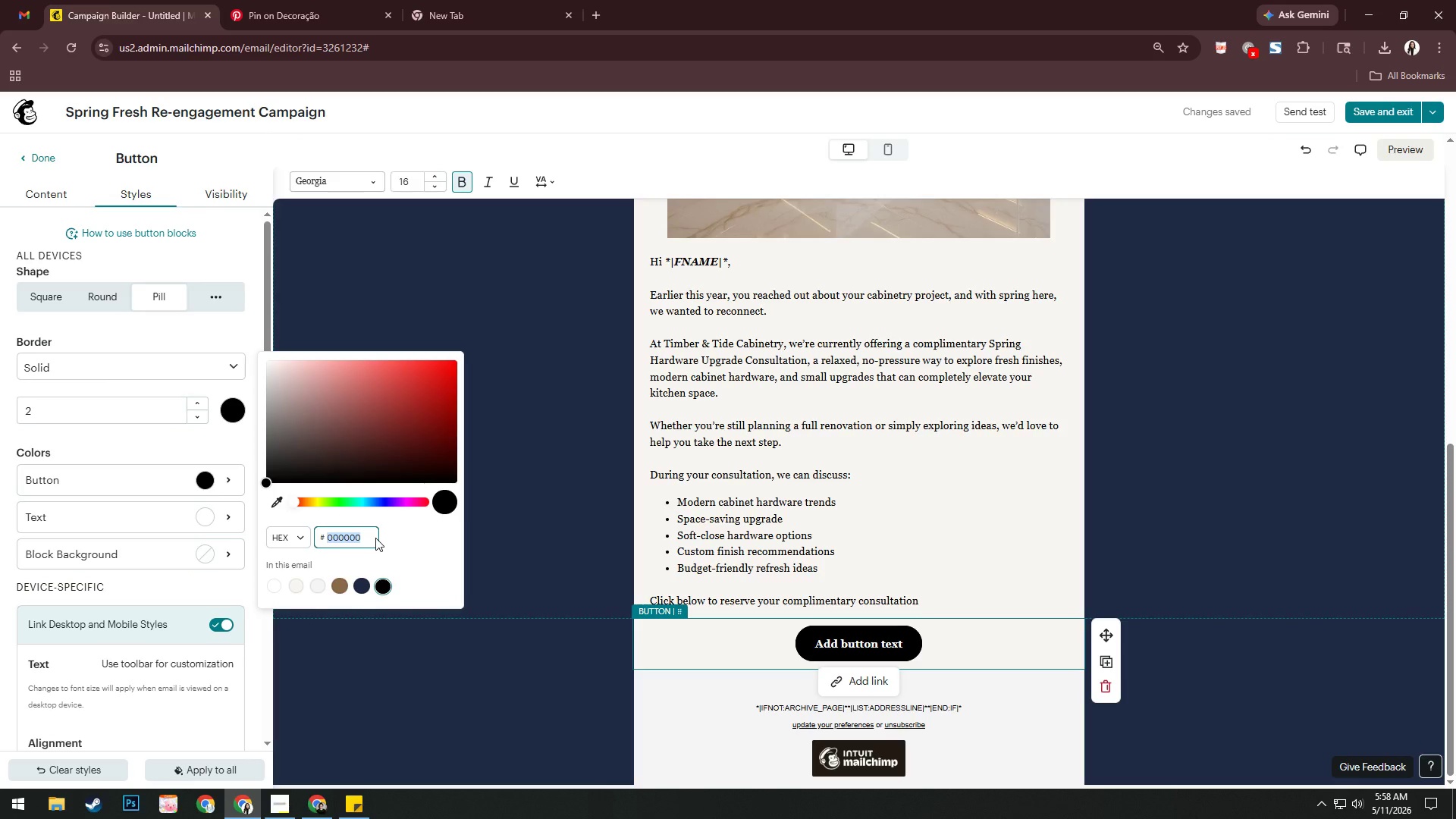 
wait(5.25)
 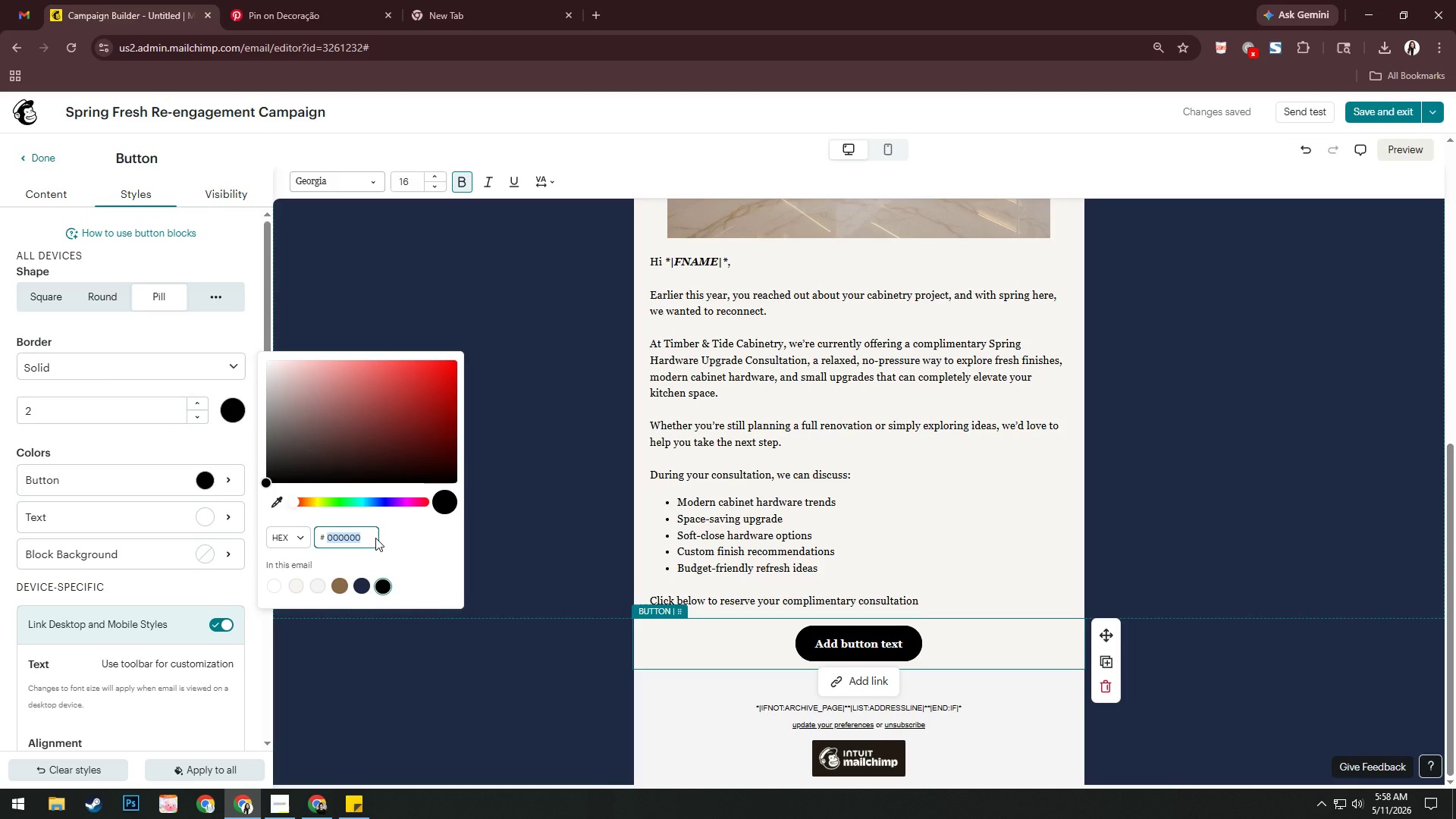 
key(Numpad7)
 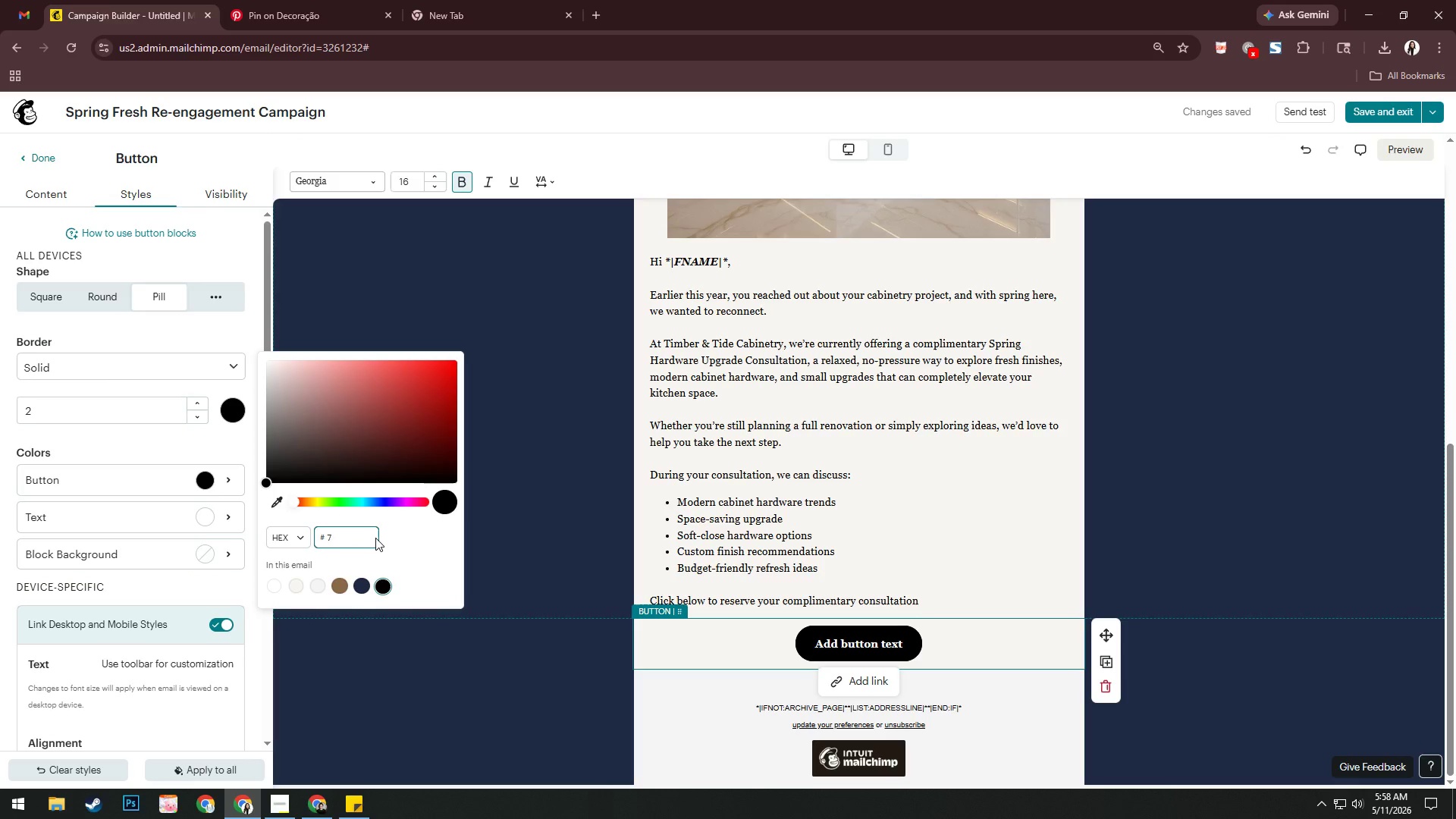 
key(A)
 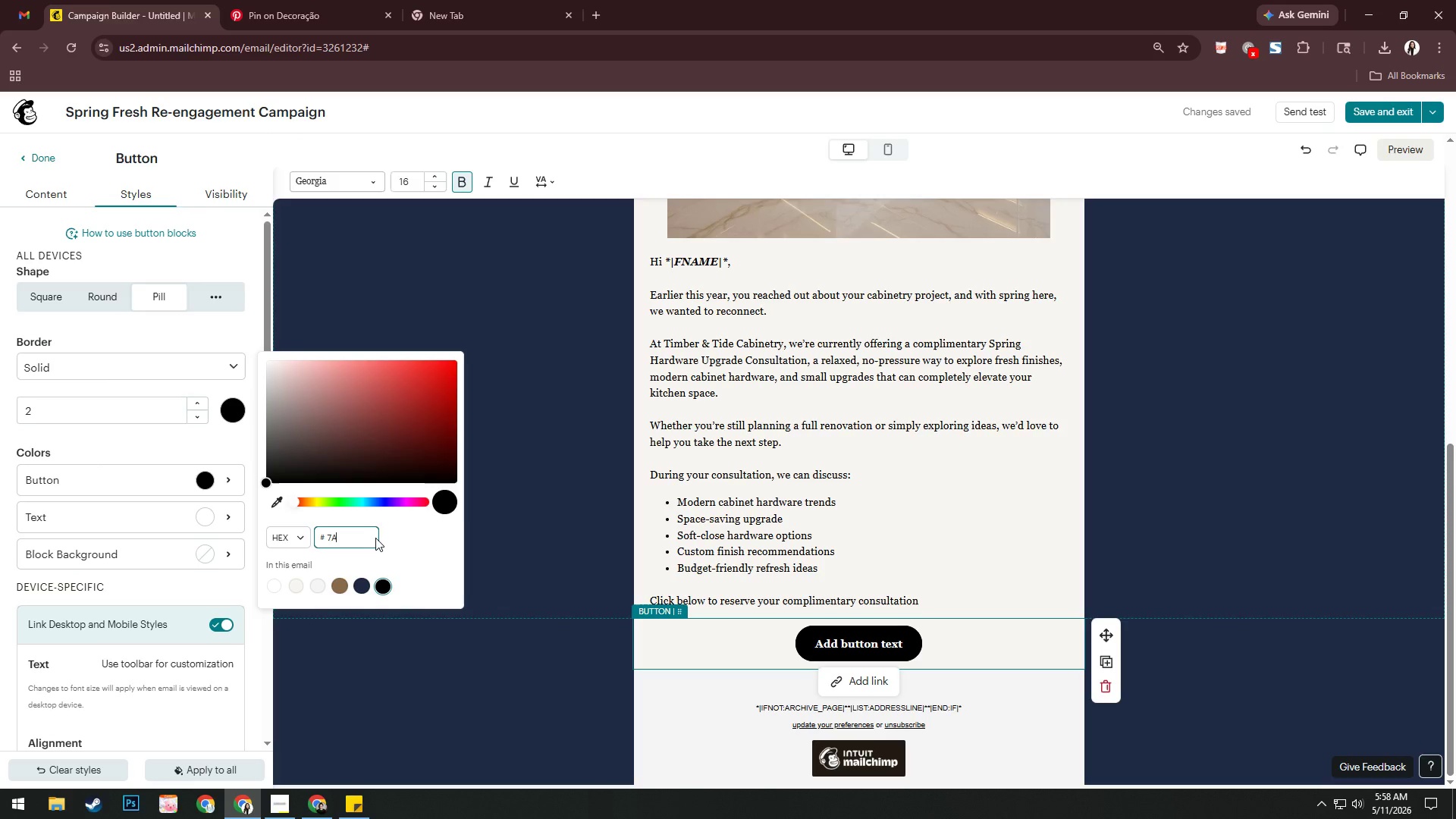 
key(Numpad5)
 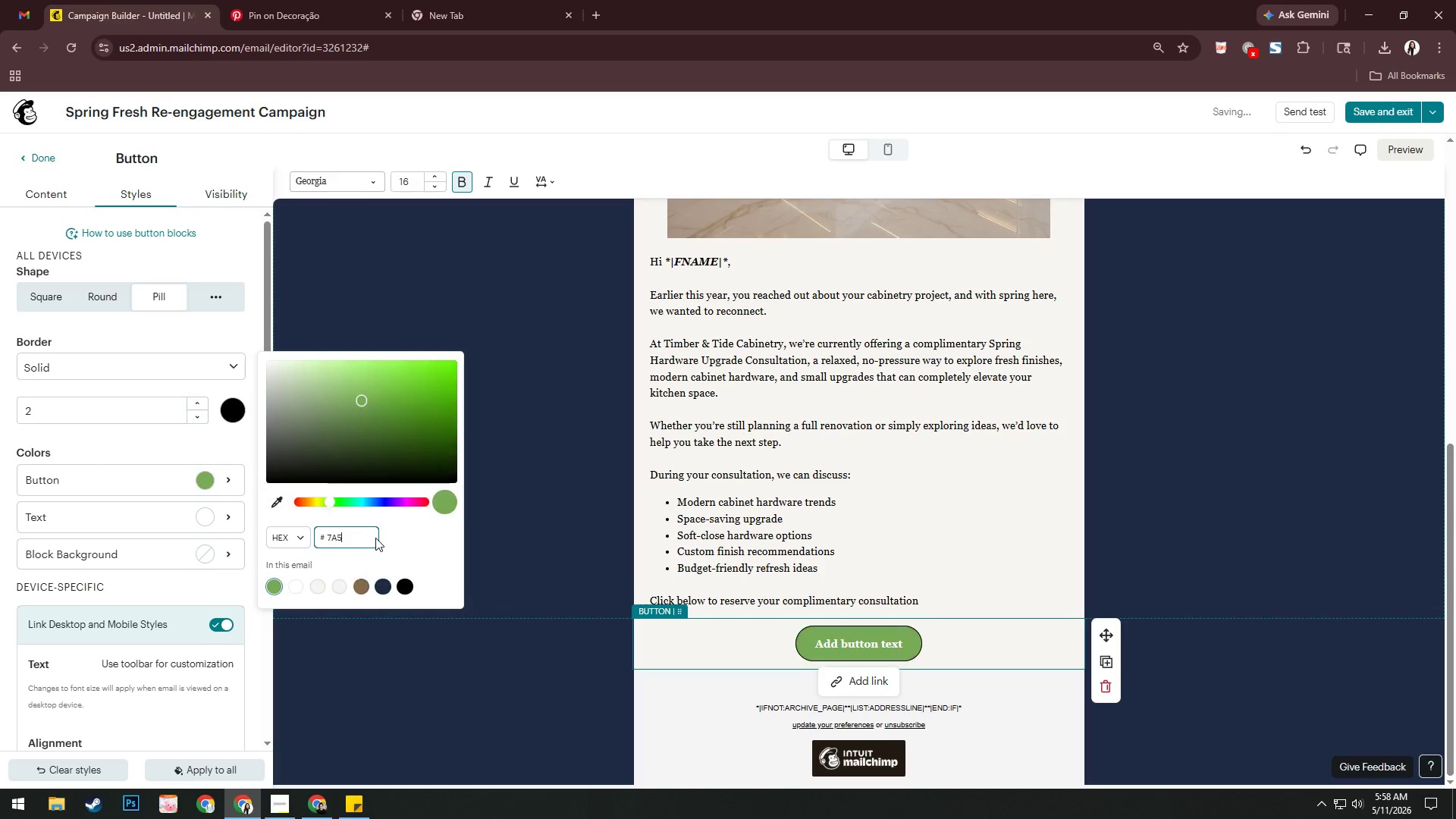 
key(Numpad5)
 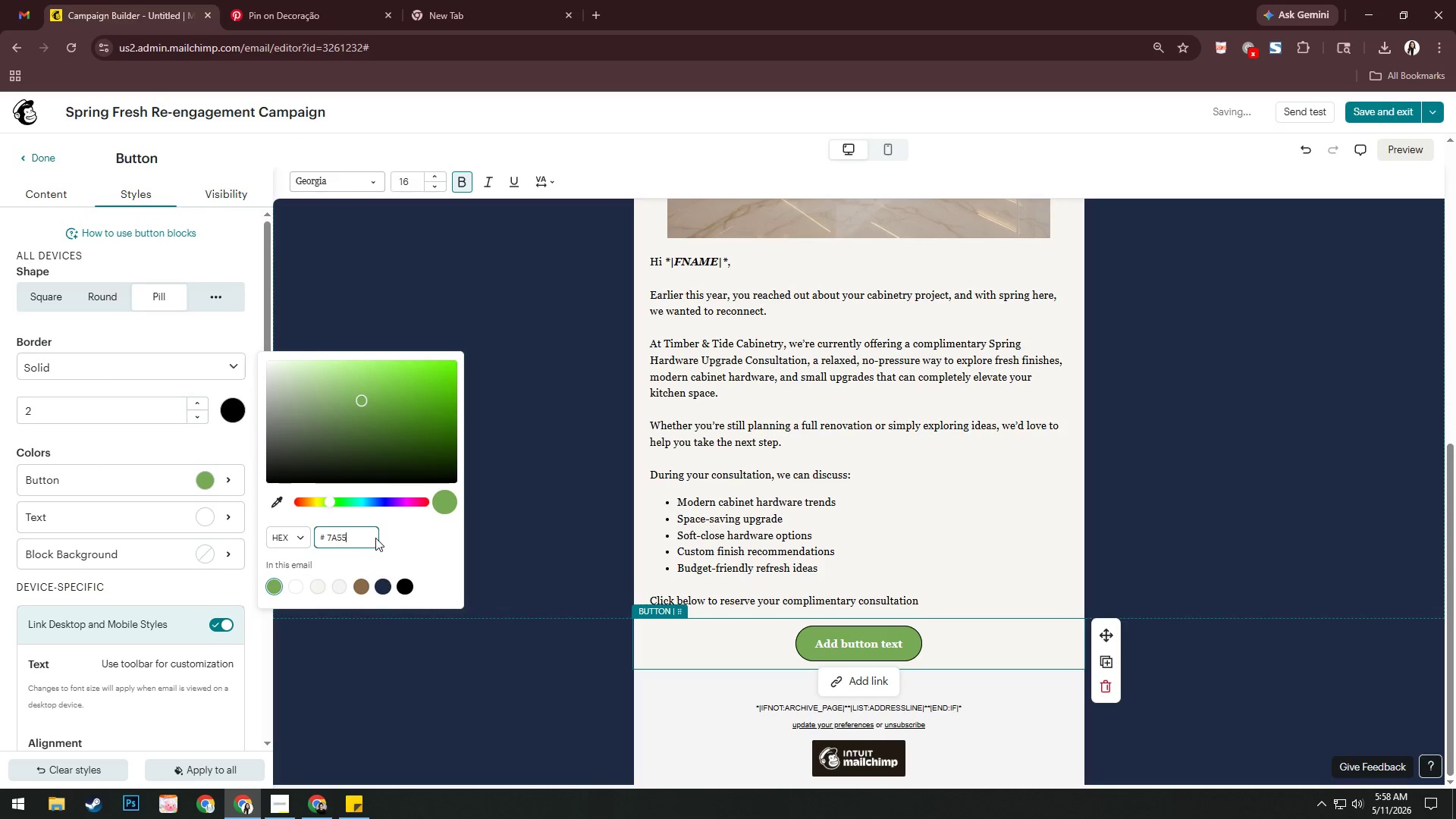 
key(Numpad3)
 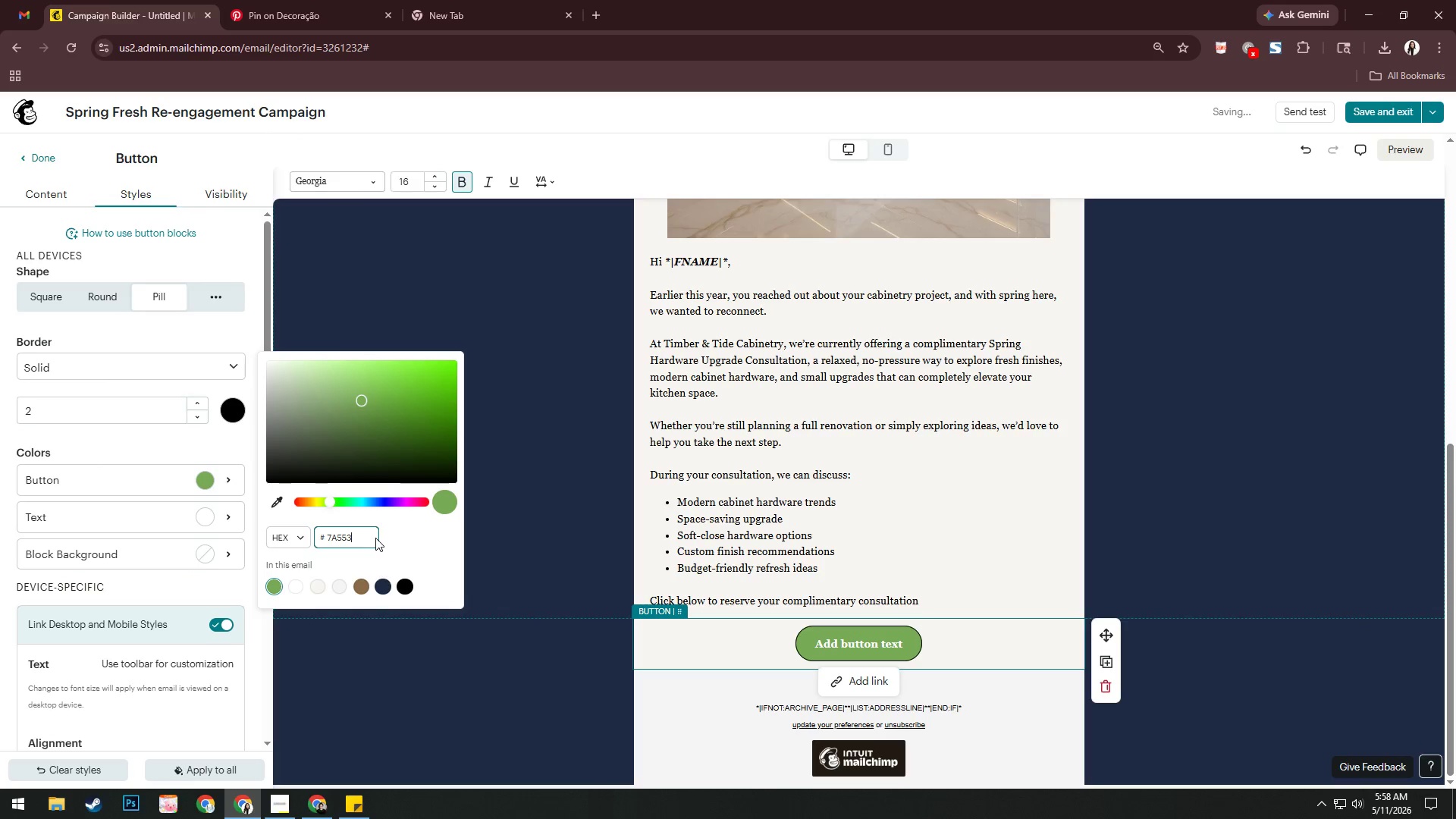 
key(Numpad5)
 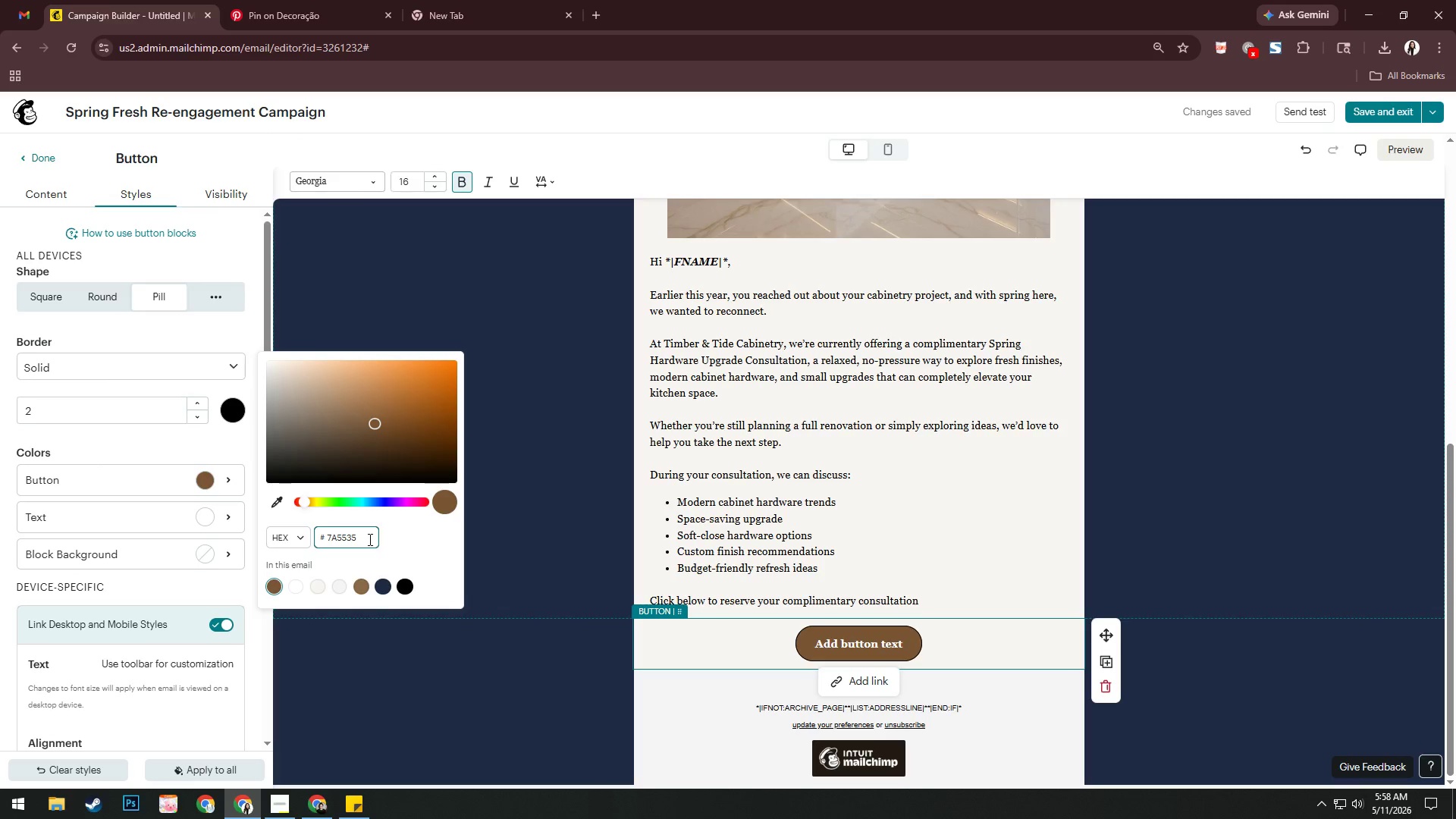 
wait(5.06)
 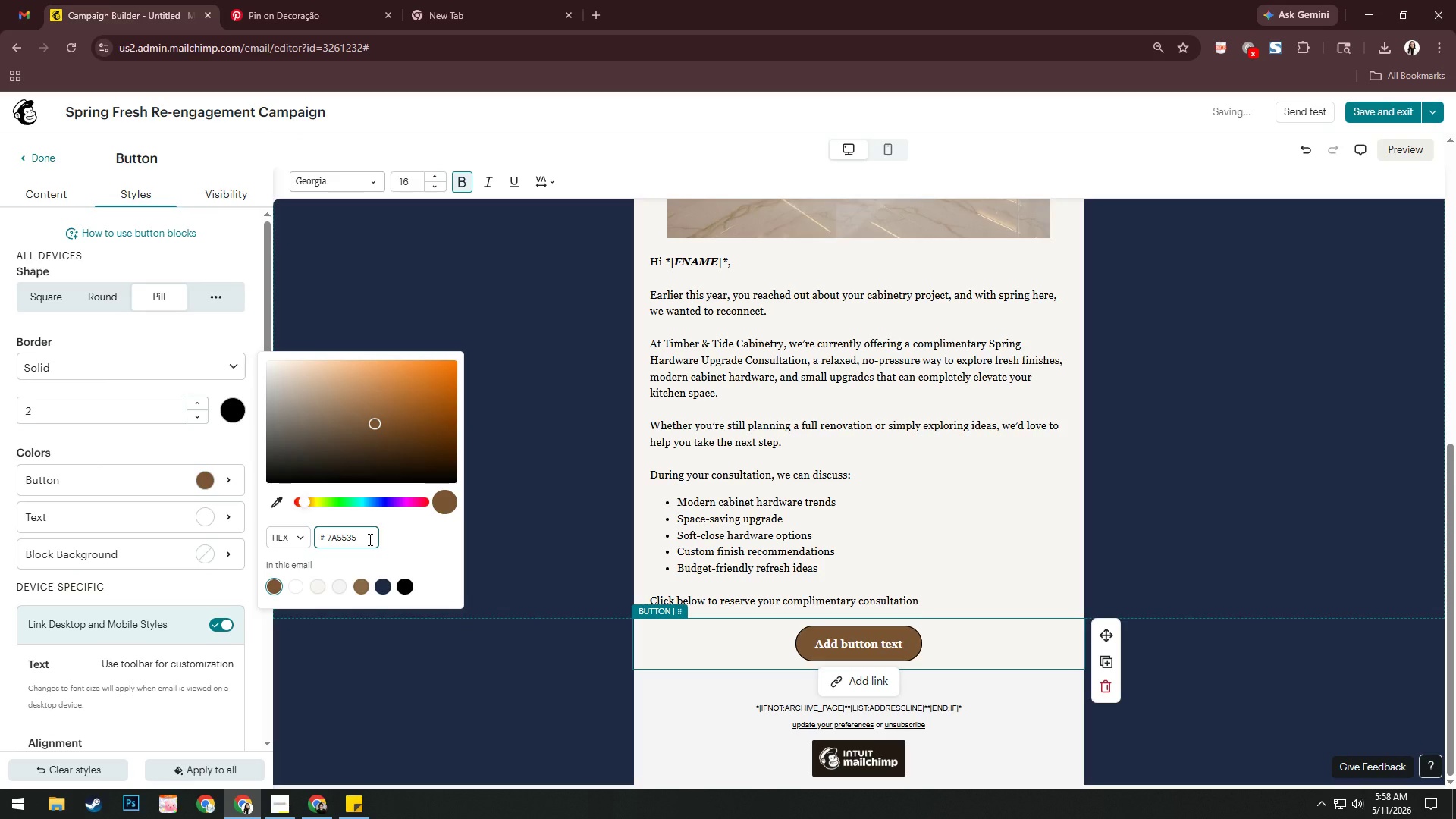 
left_click([224, 511])
 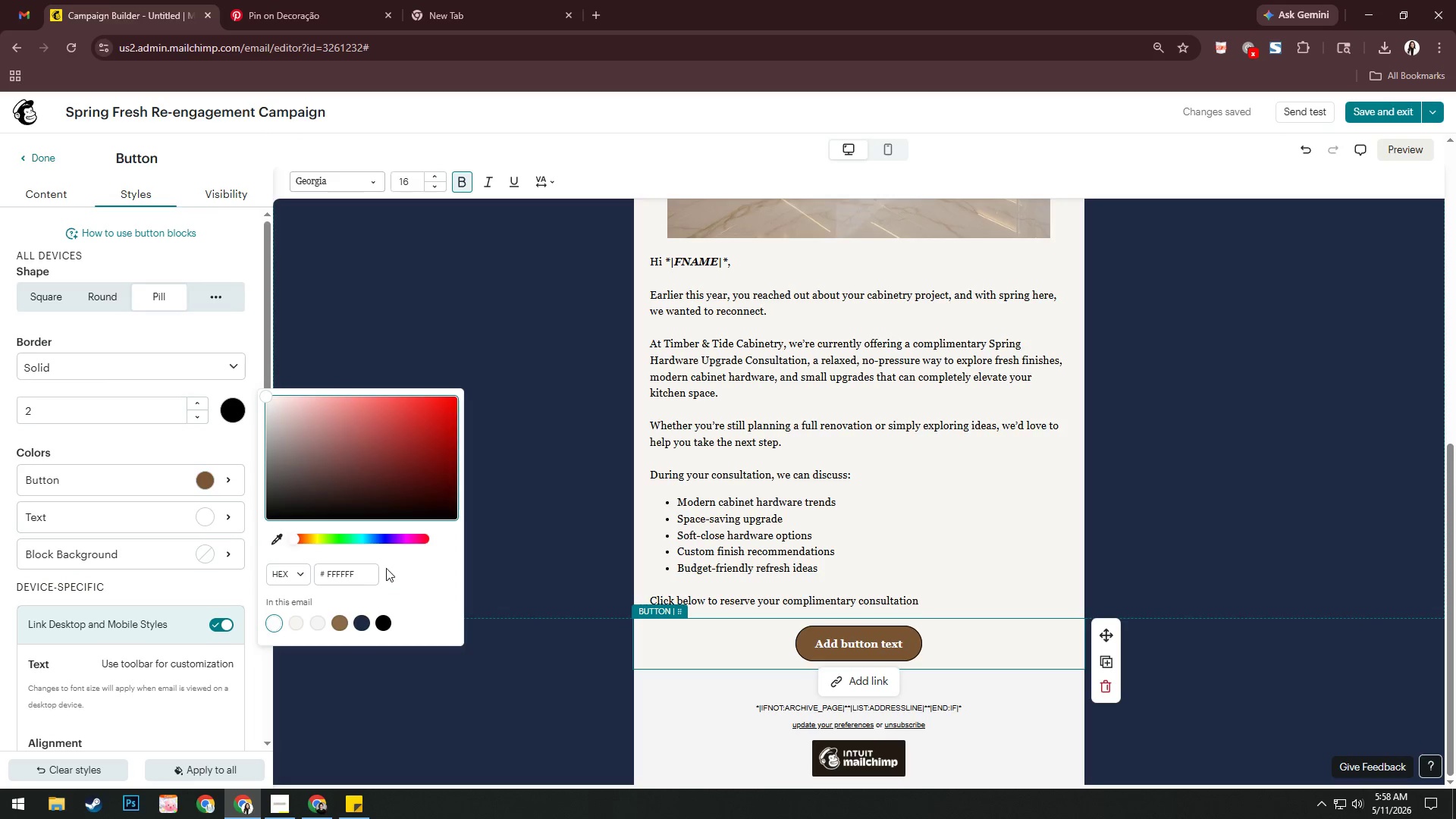 
left_click([363, 572])
 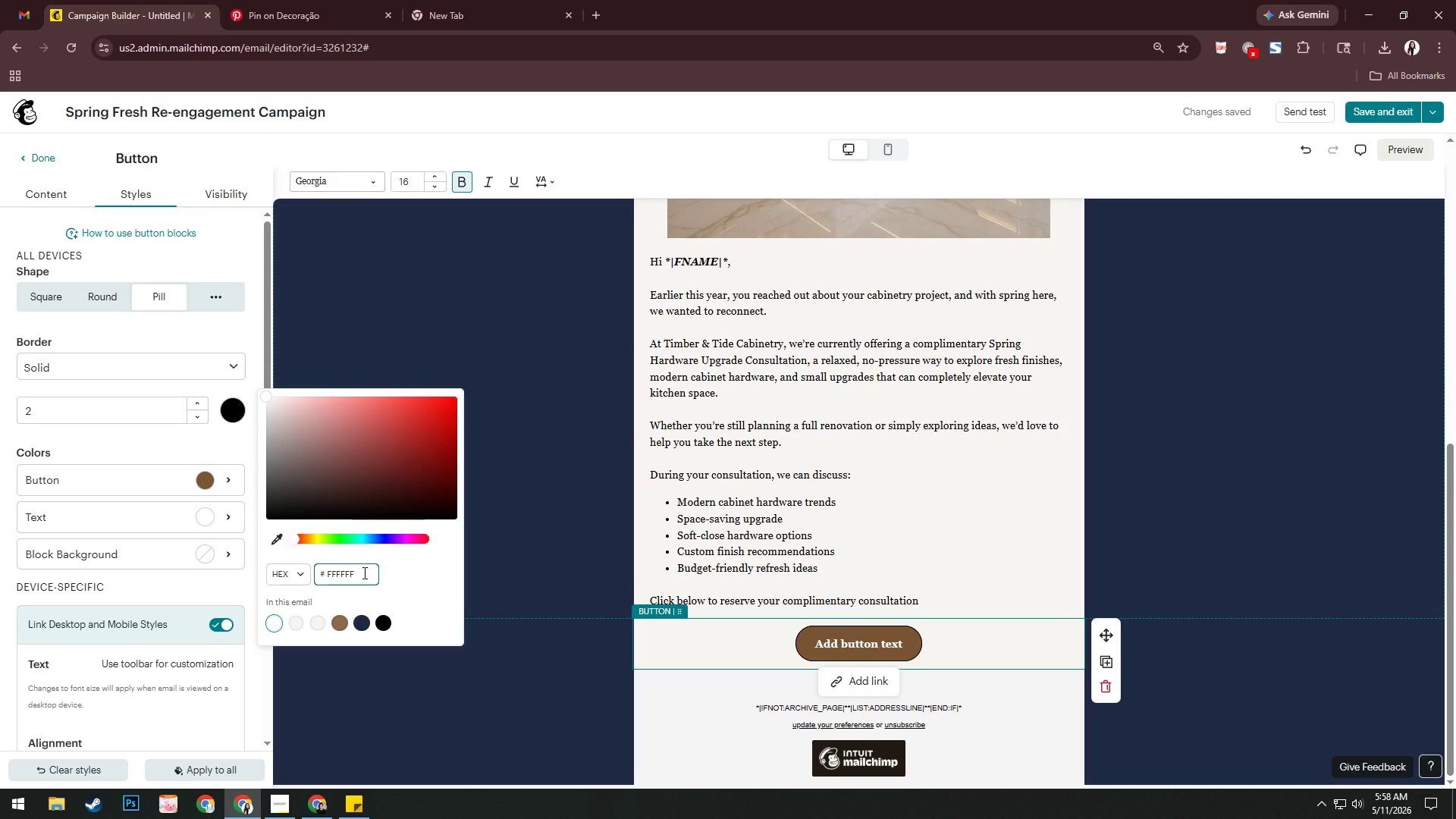 
key(Control+A)
 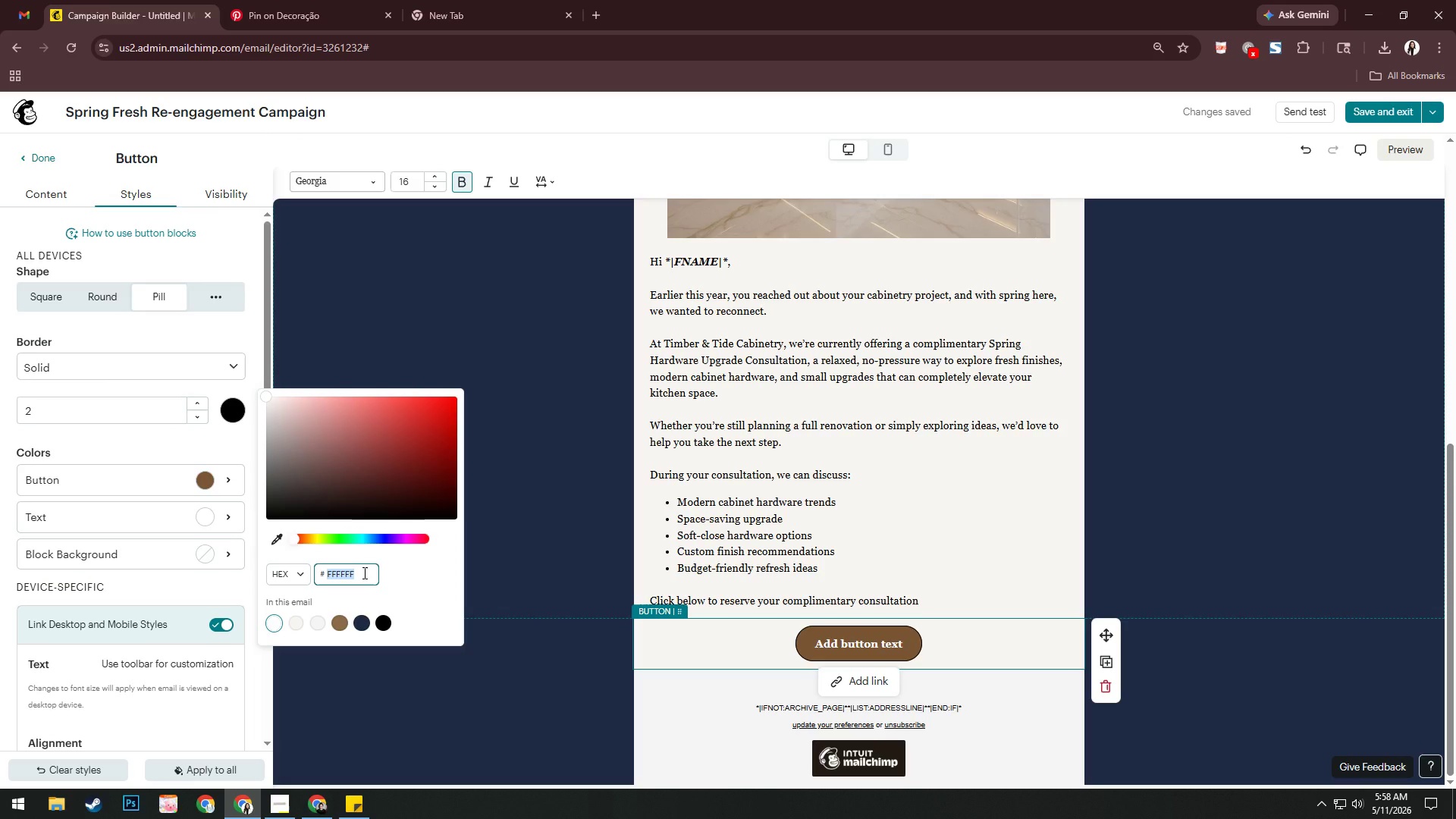 
key(Numpad2)
 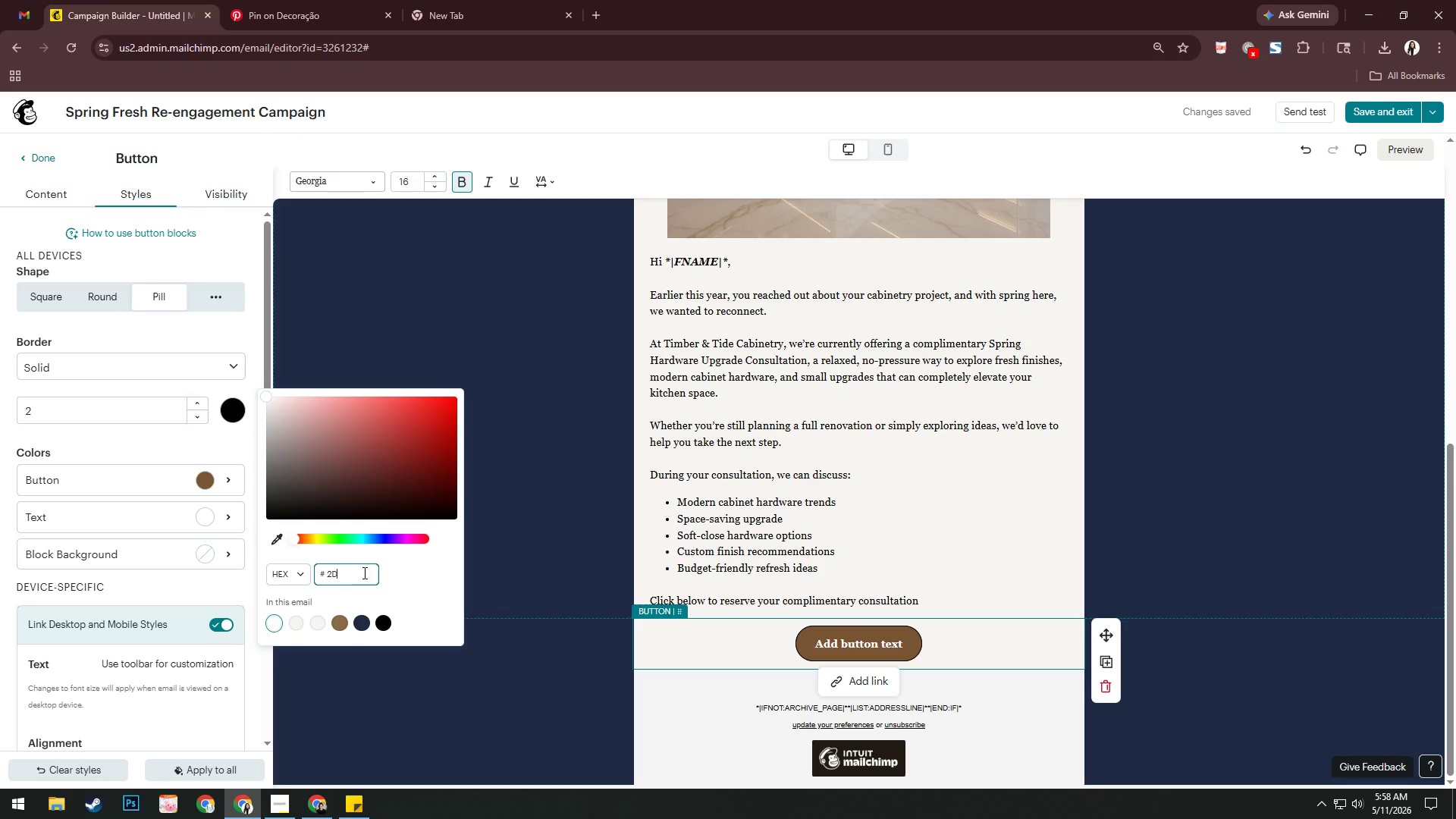 
key(D)
 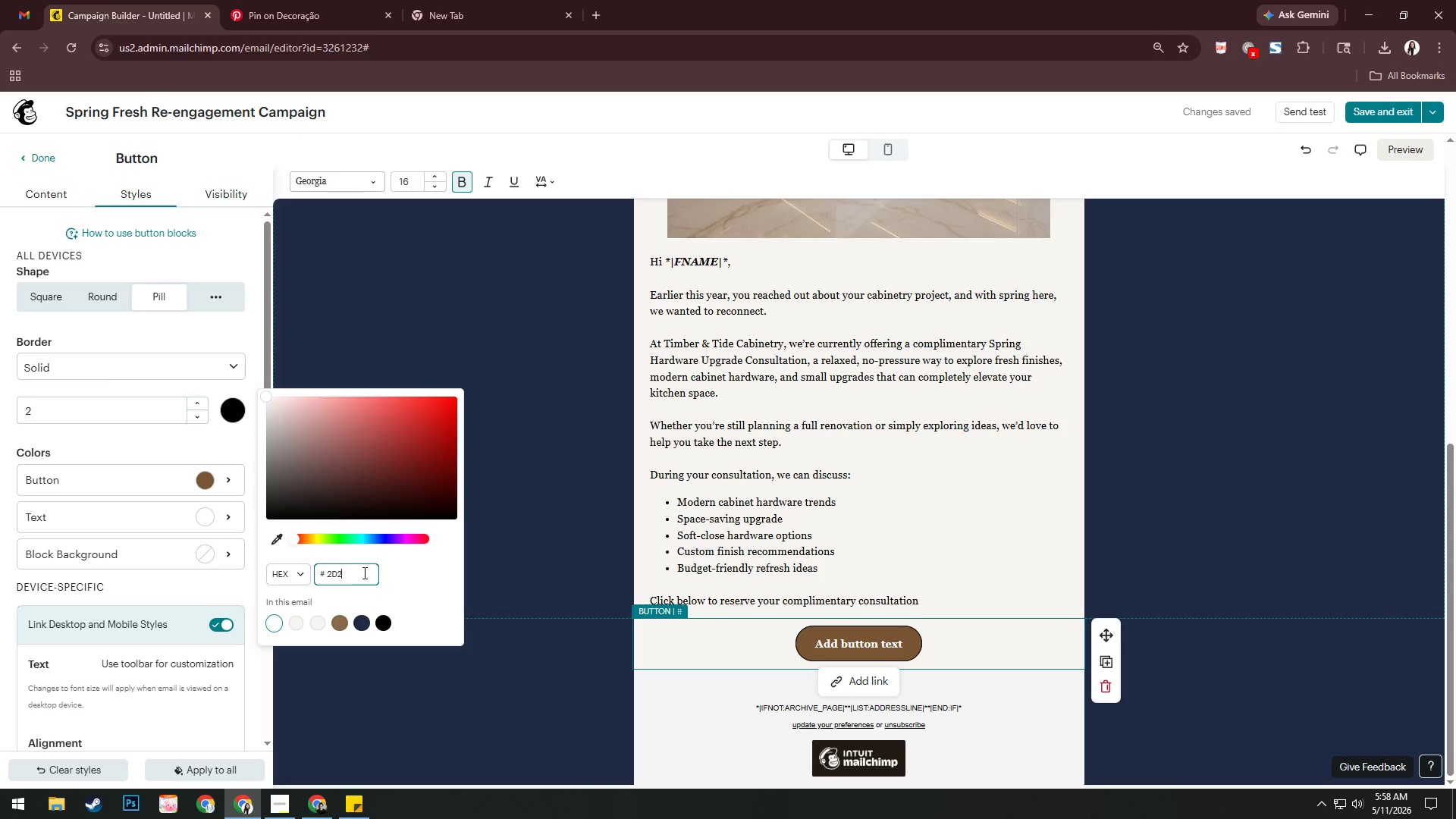 
key(Numpad2)
 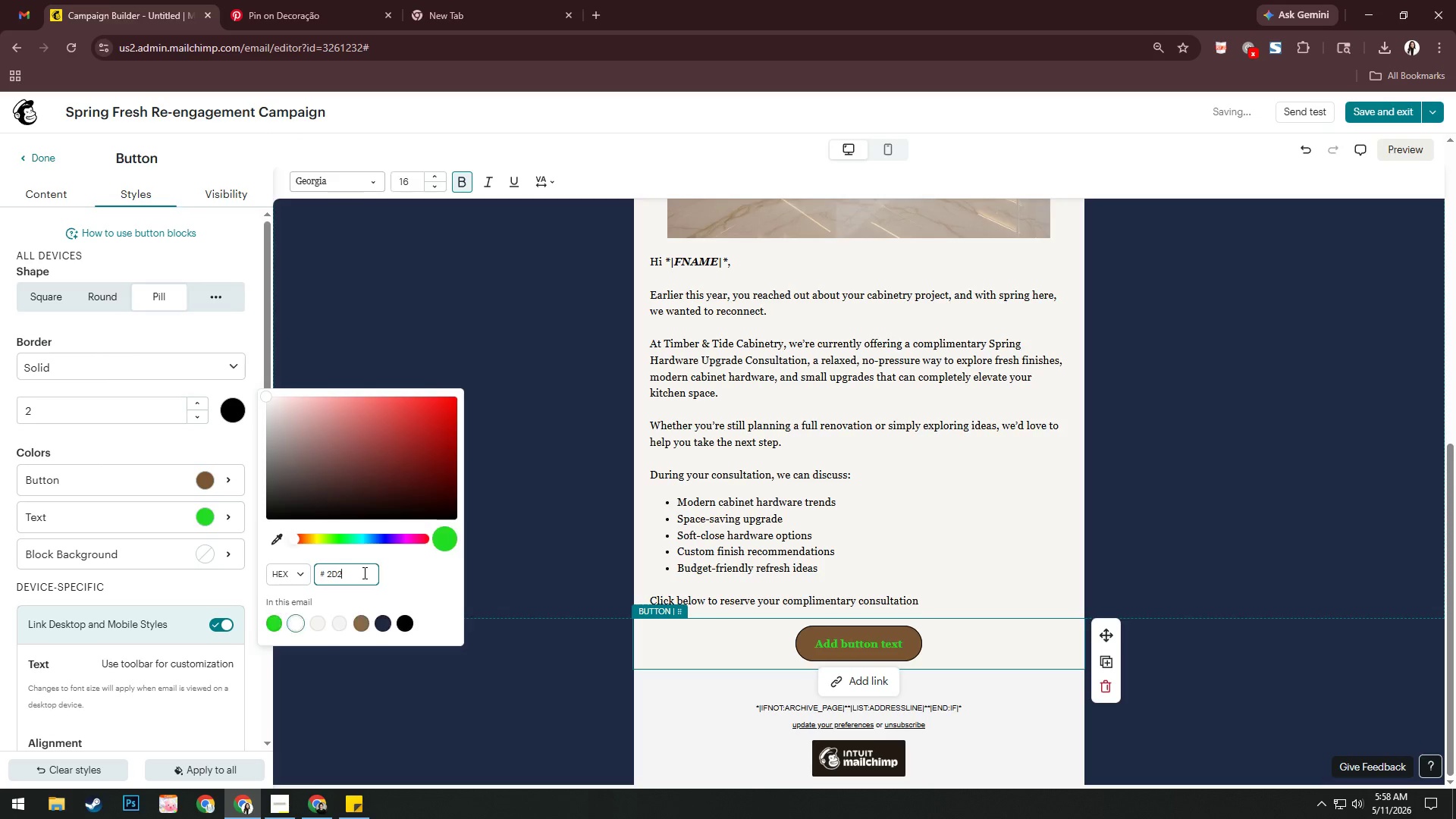 
key(D)
 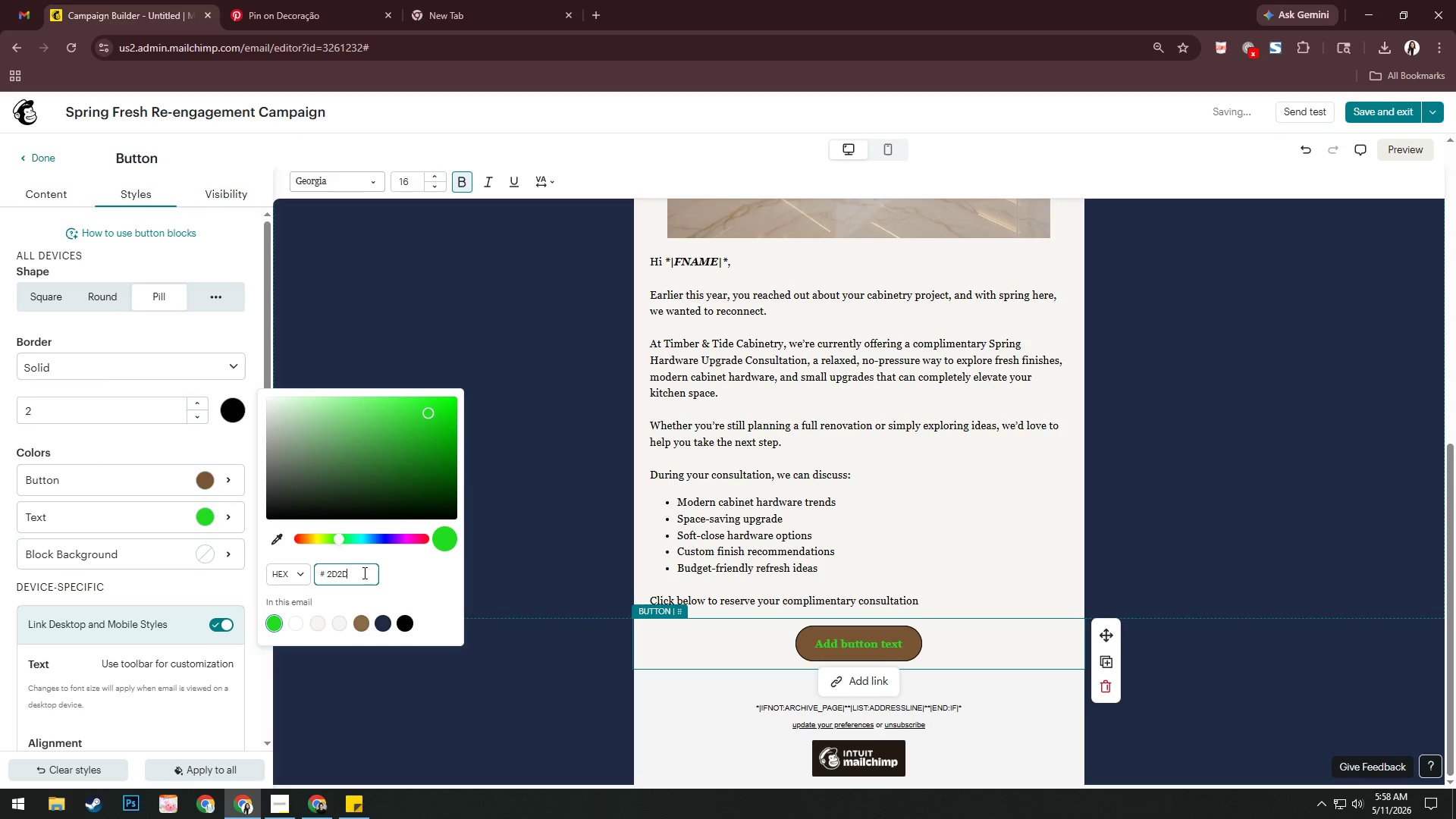 
key(Numpad2)
 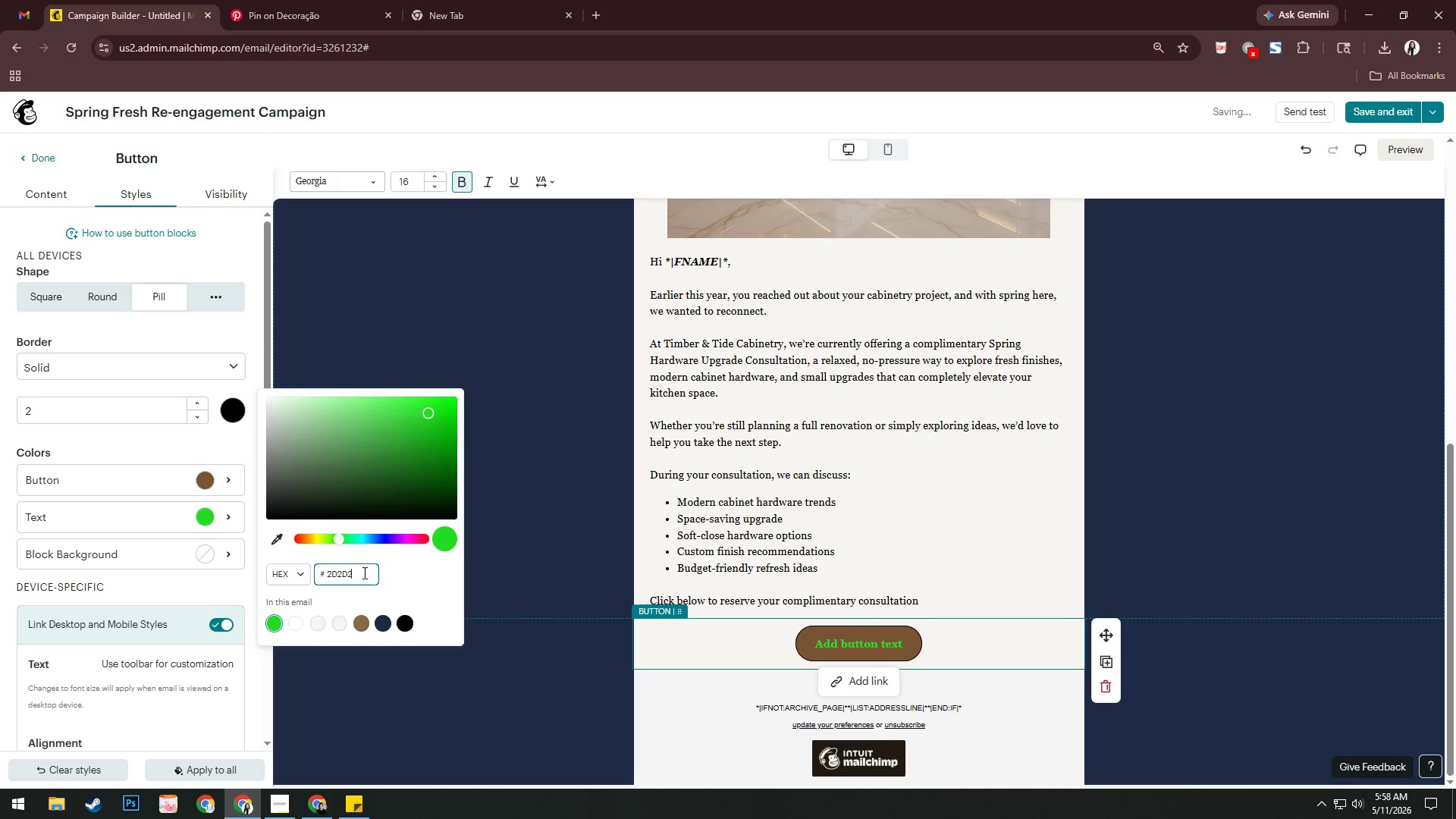 
key(D)
 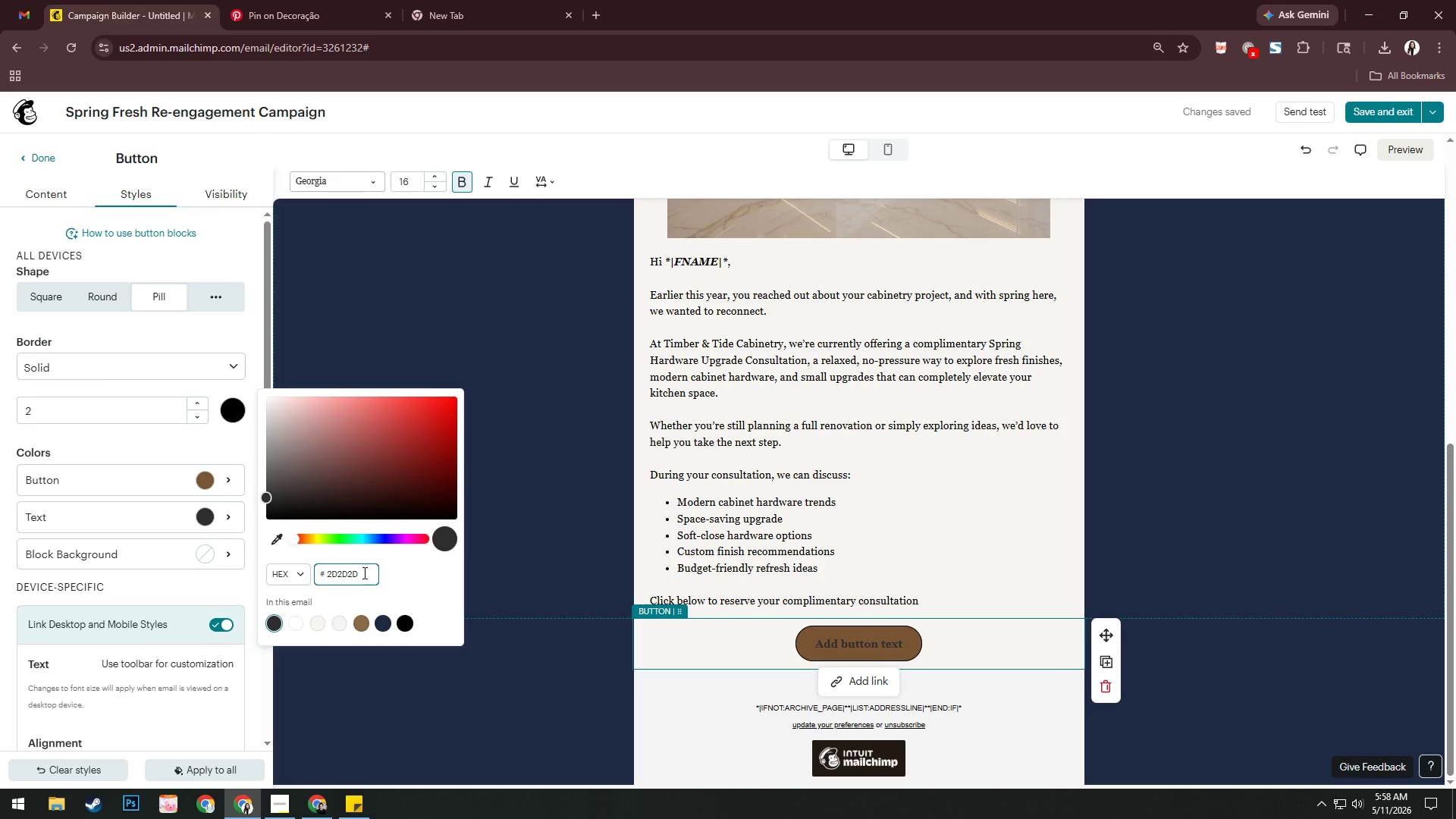 
wait(5.72)
 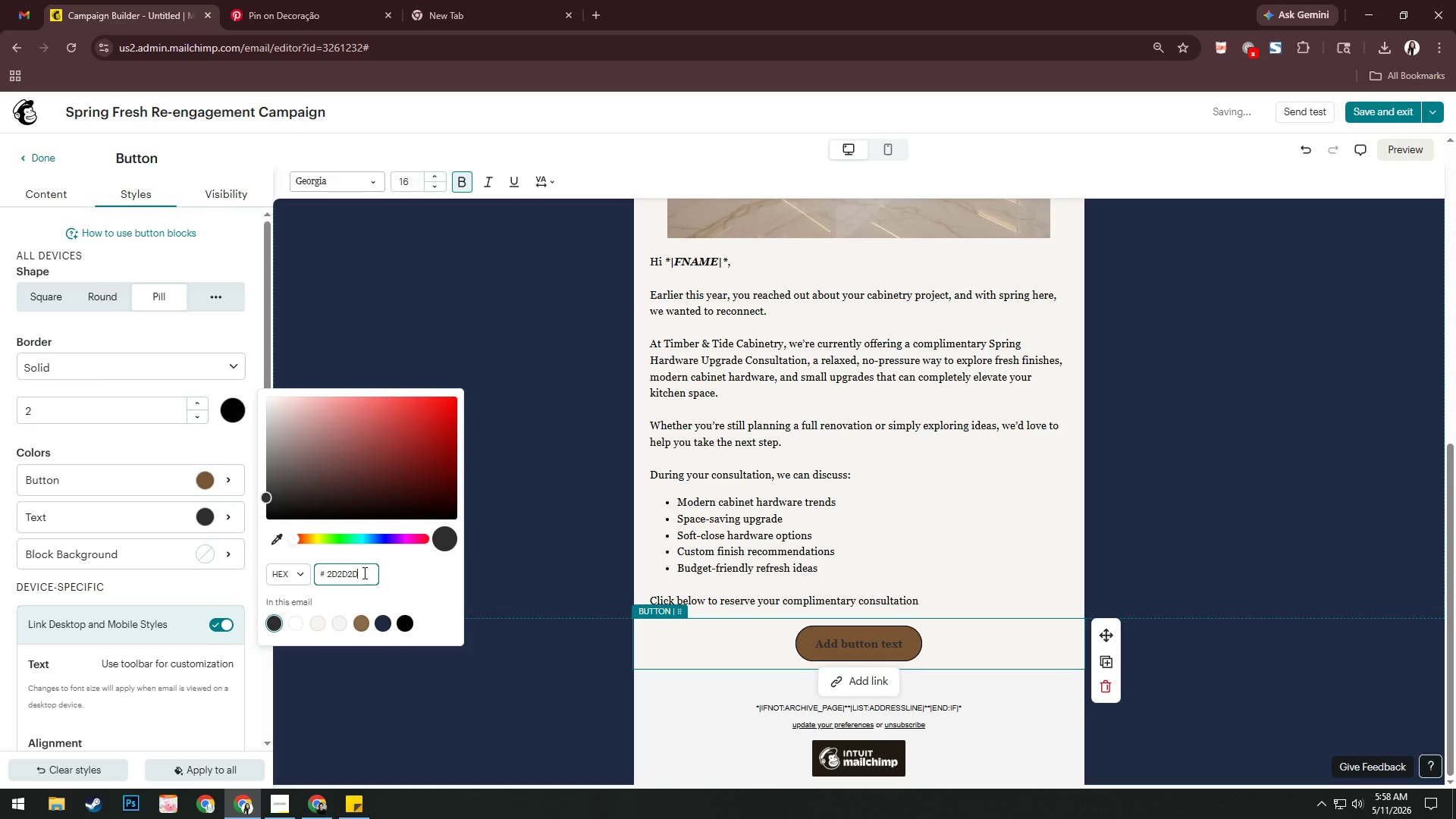 
key(Control+A)
 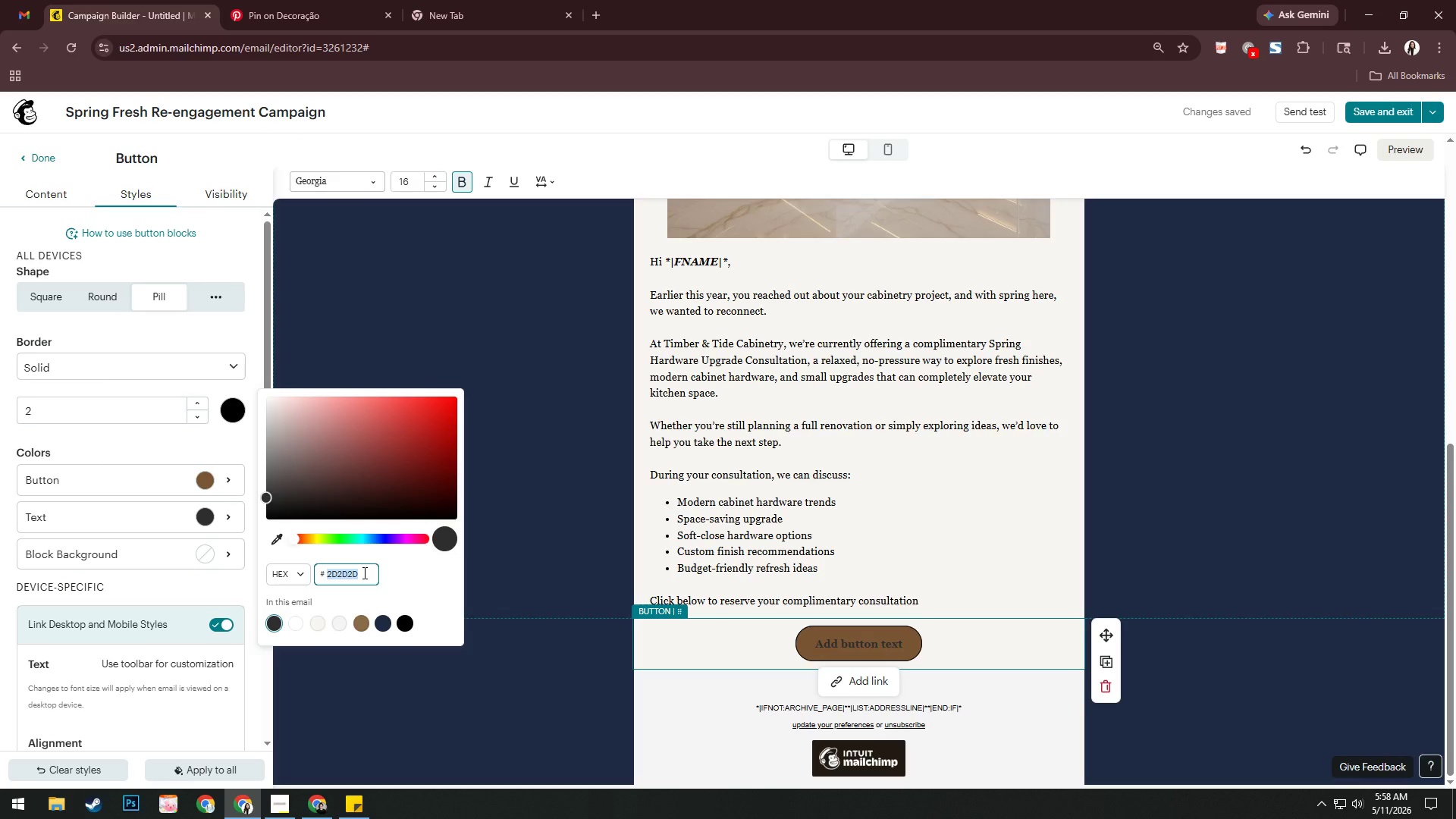 
key(Numpad6)
 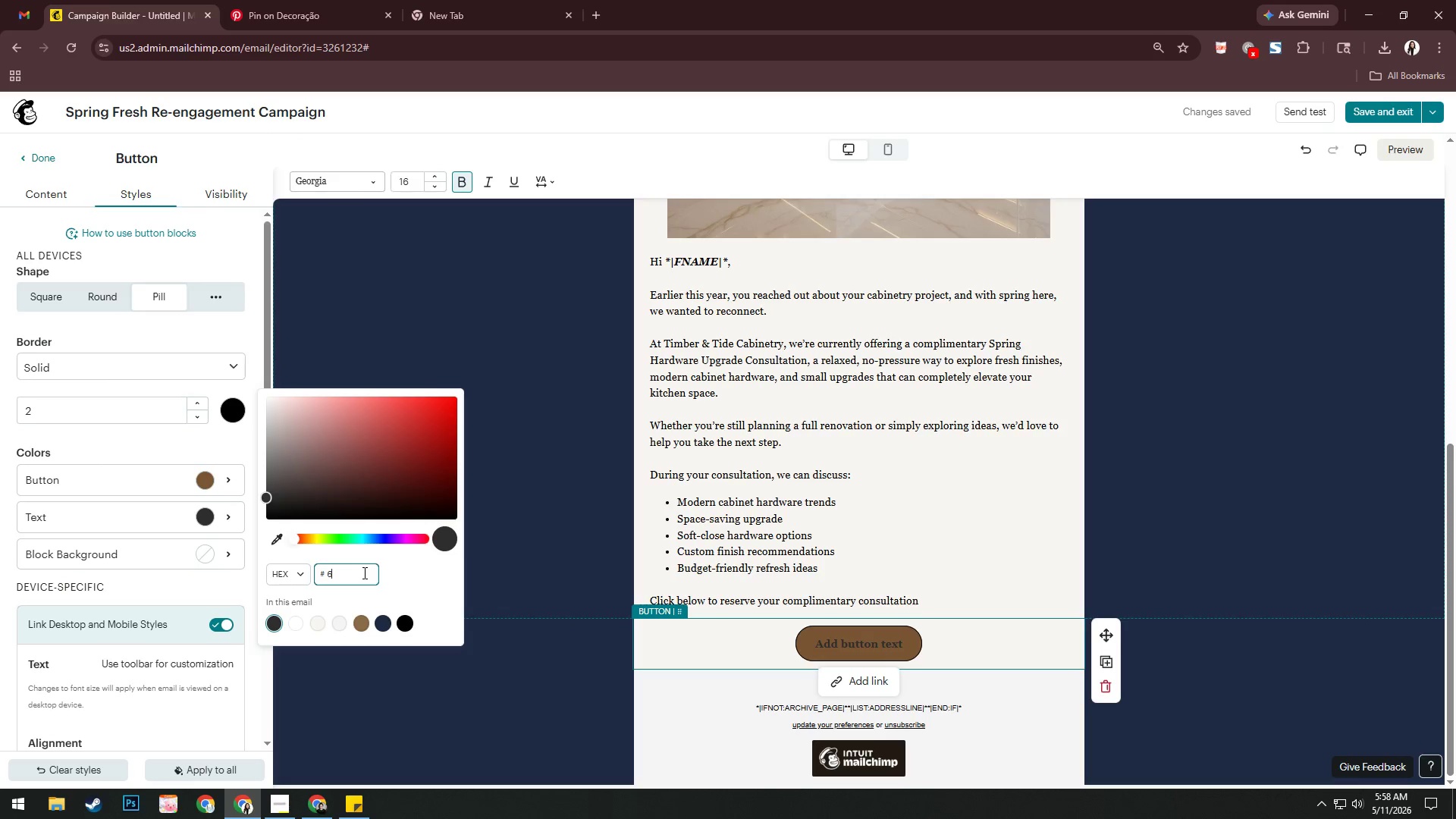 
key(Numpad6)
 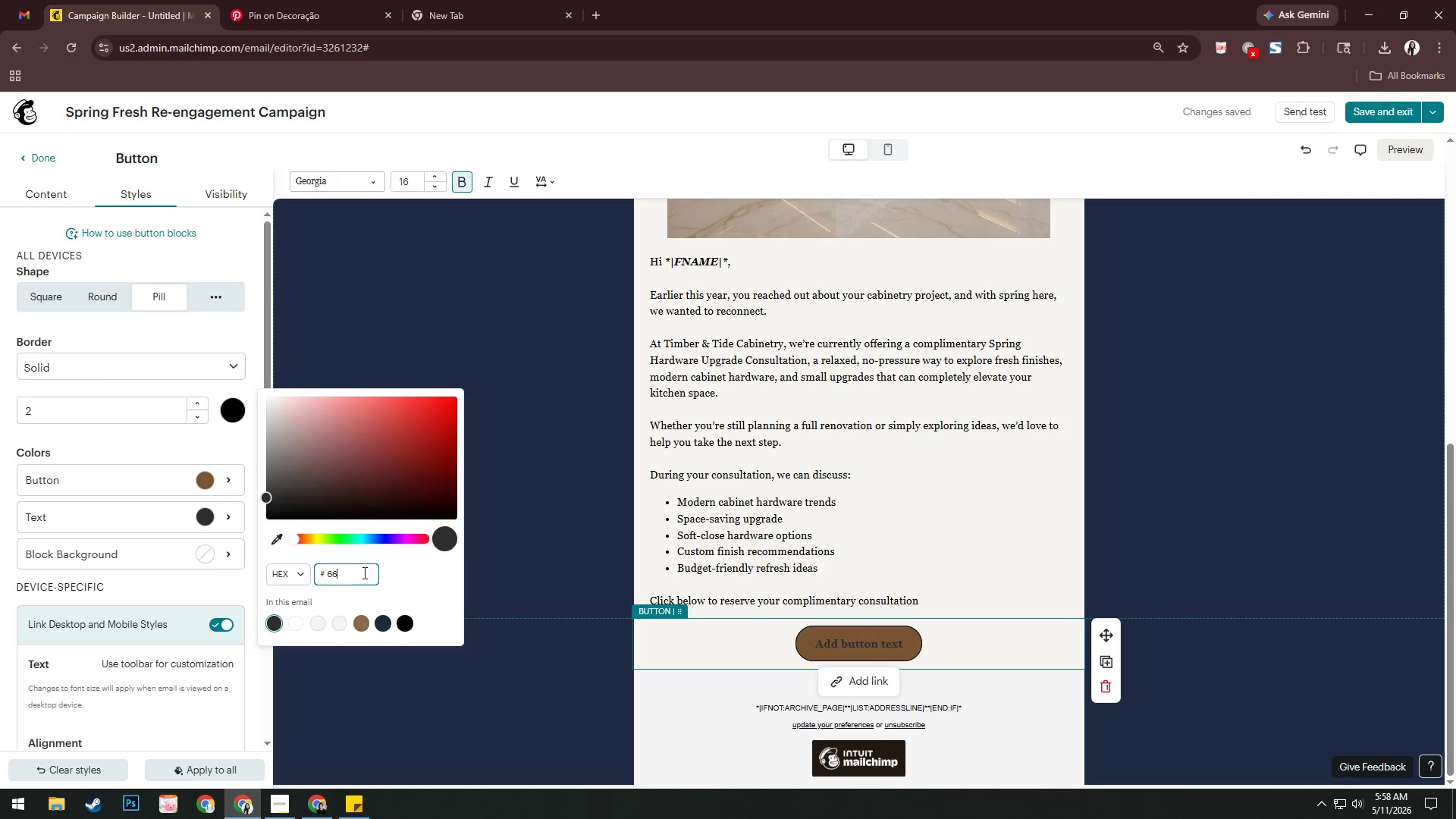 
key(Numpad6)
 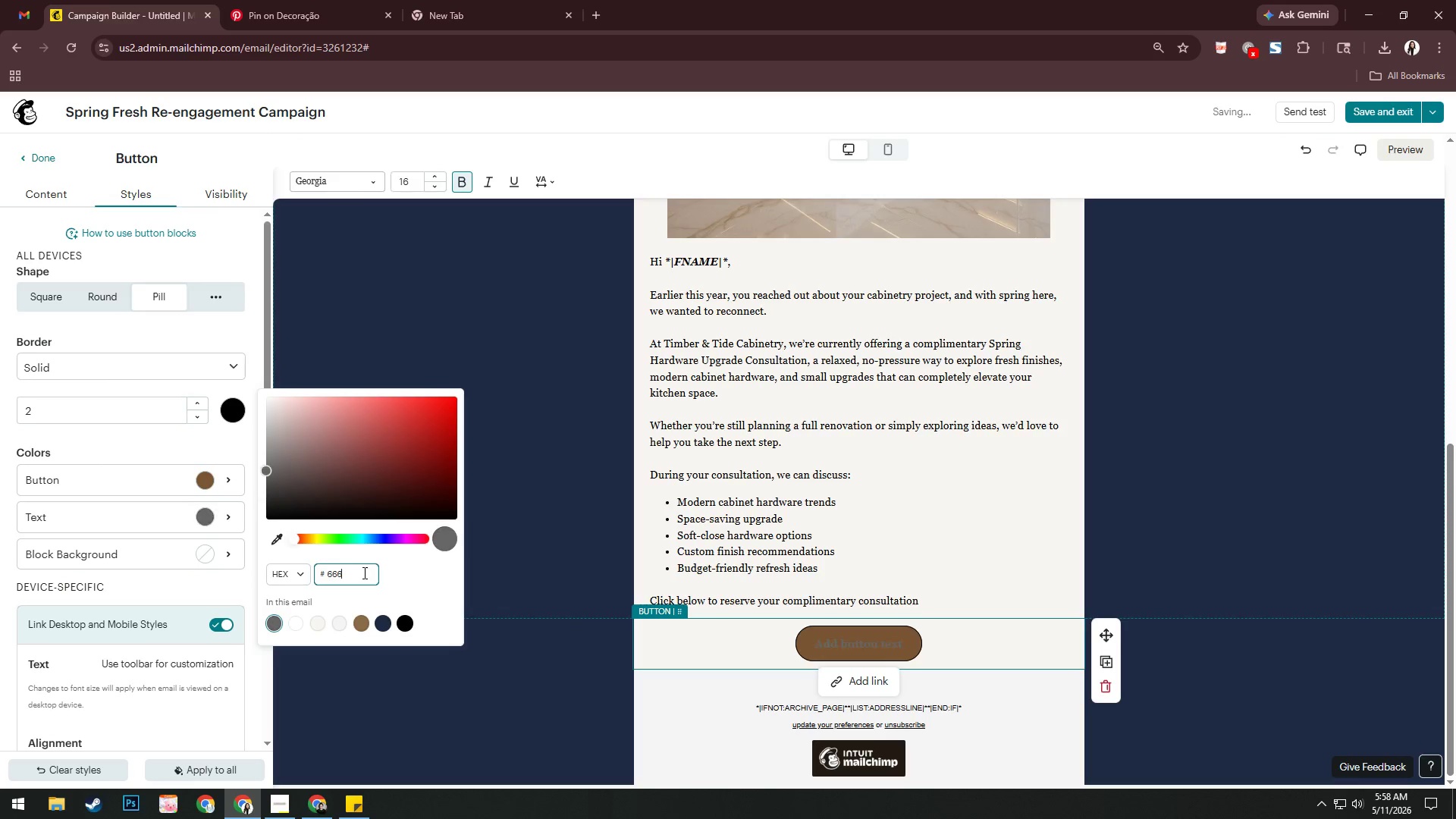 
key(Numpad6)
 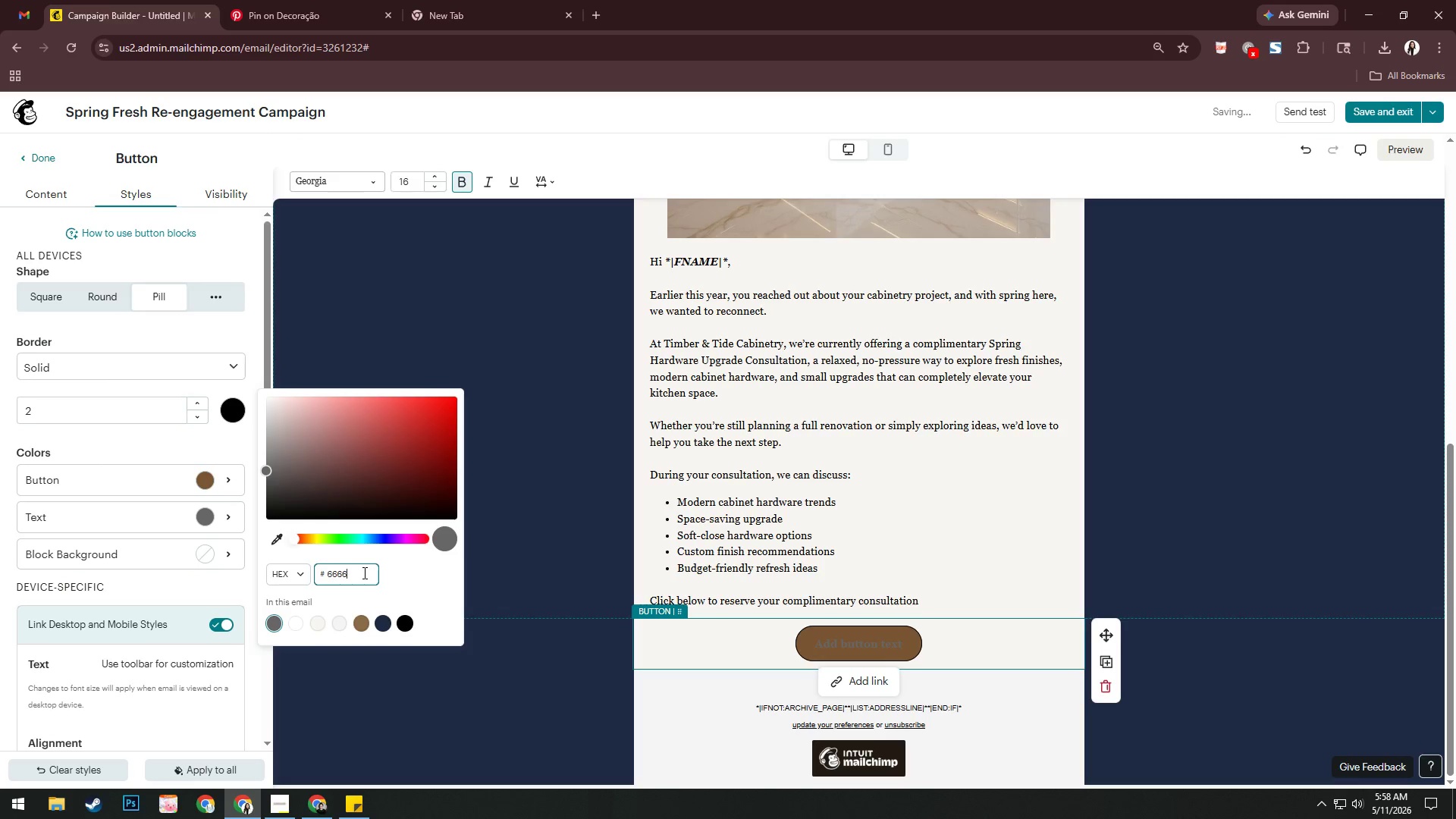 
key(Numpad6)
 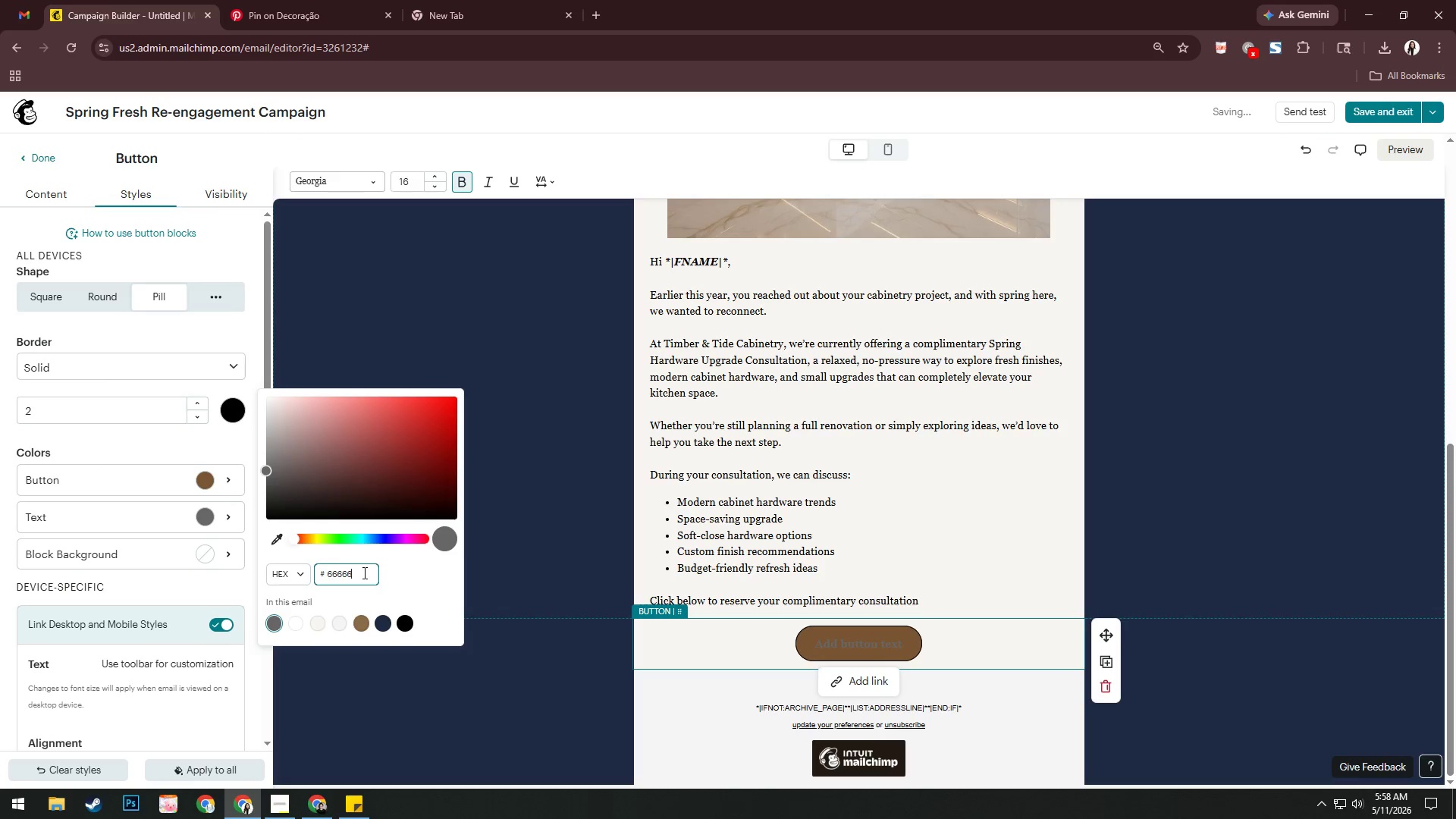 
key(Numpad6)
 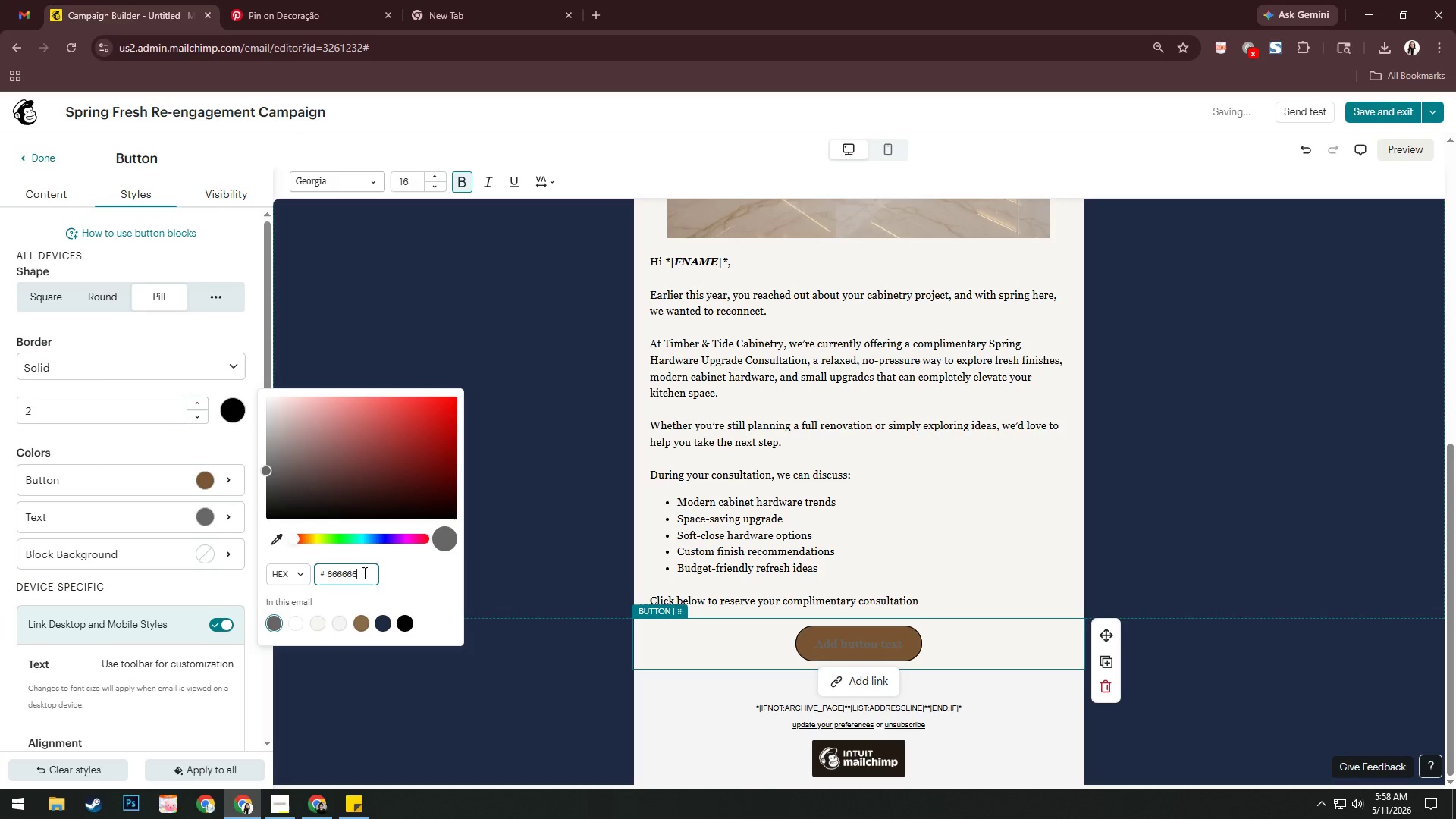 
key(Numpad6)
 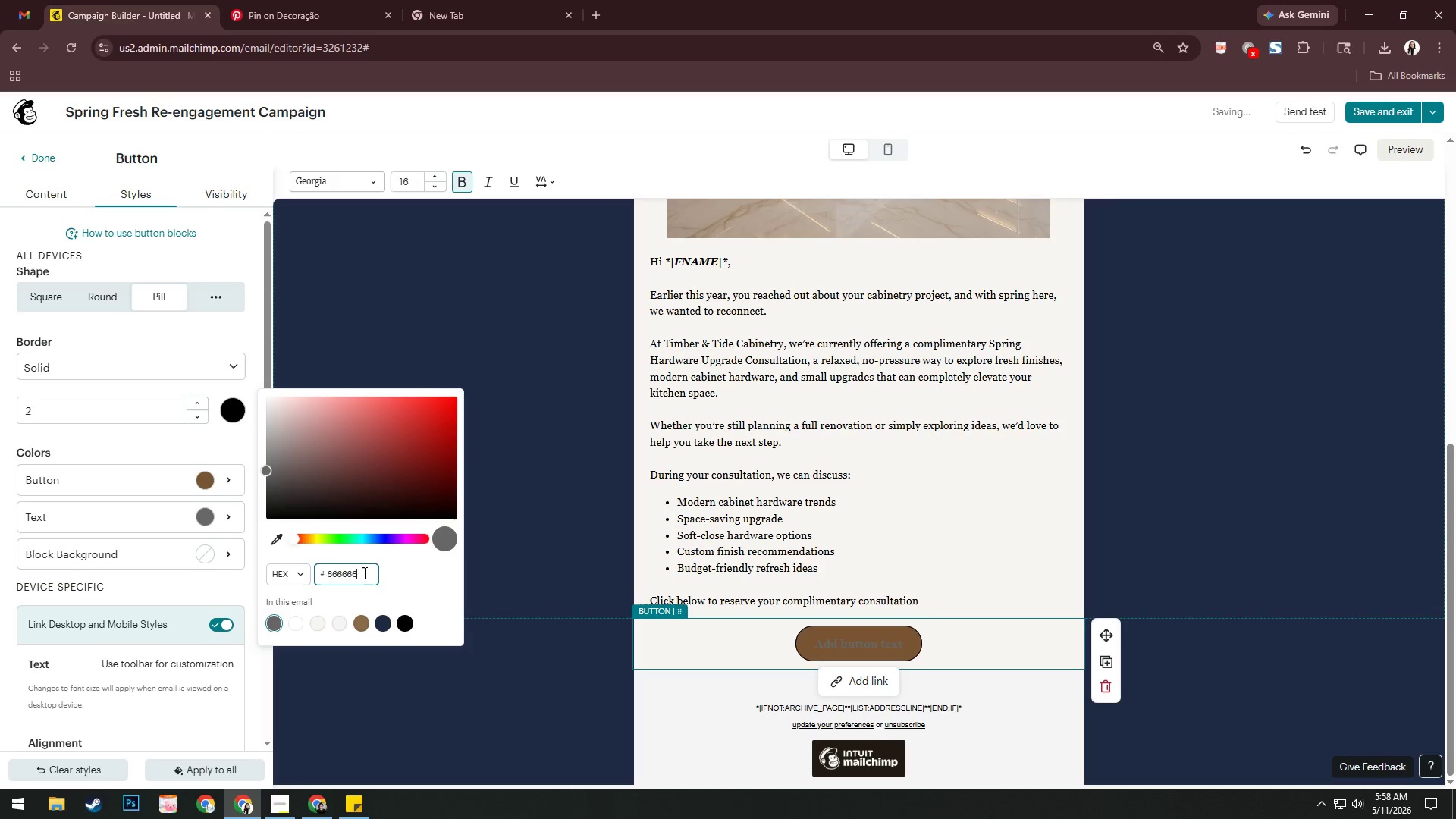 
key(Numpad6)
 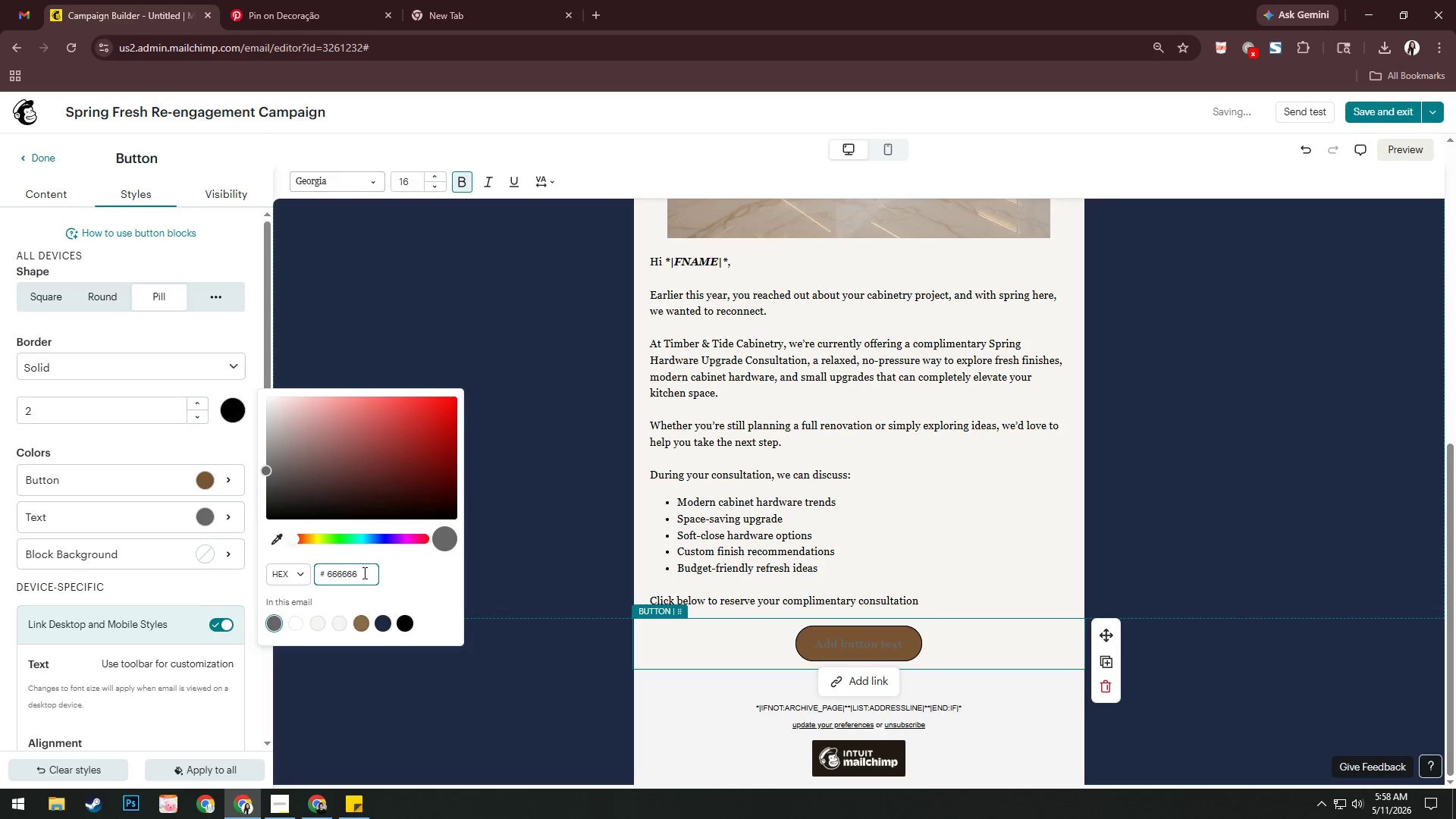 
key(Numpad6)
 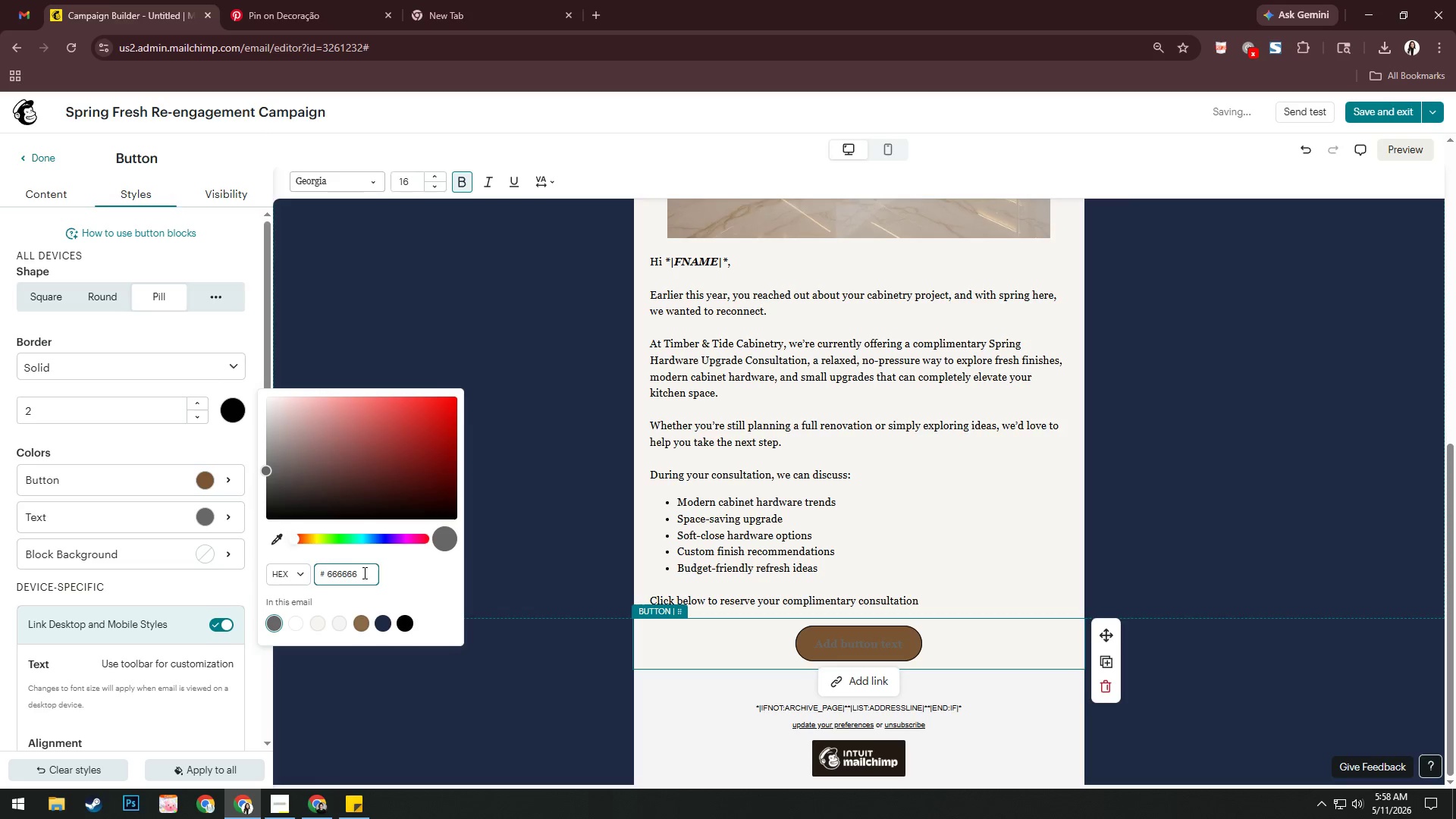 
key(Numpad6)
 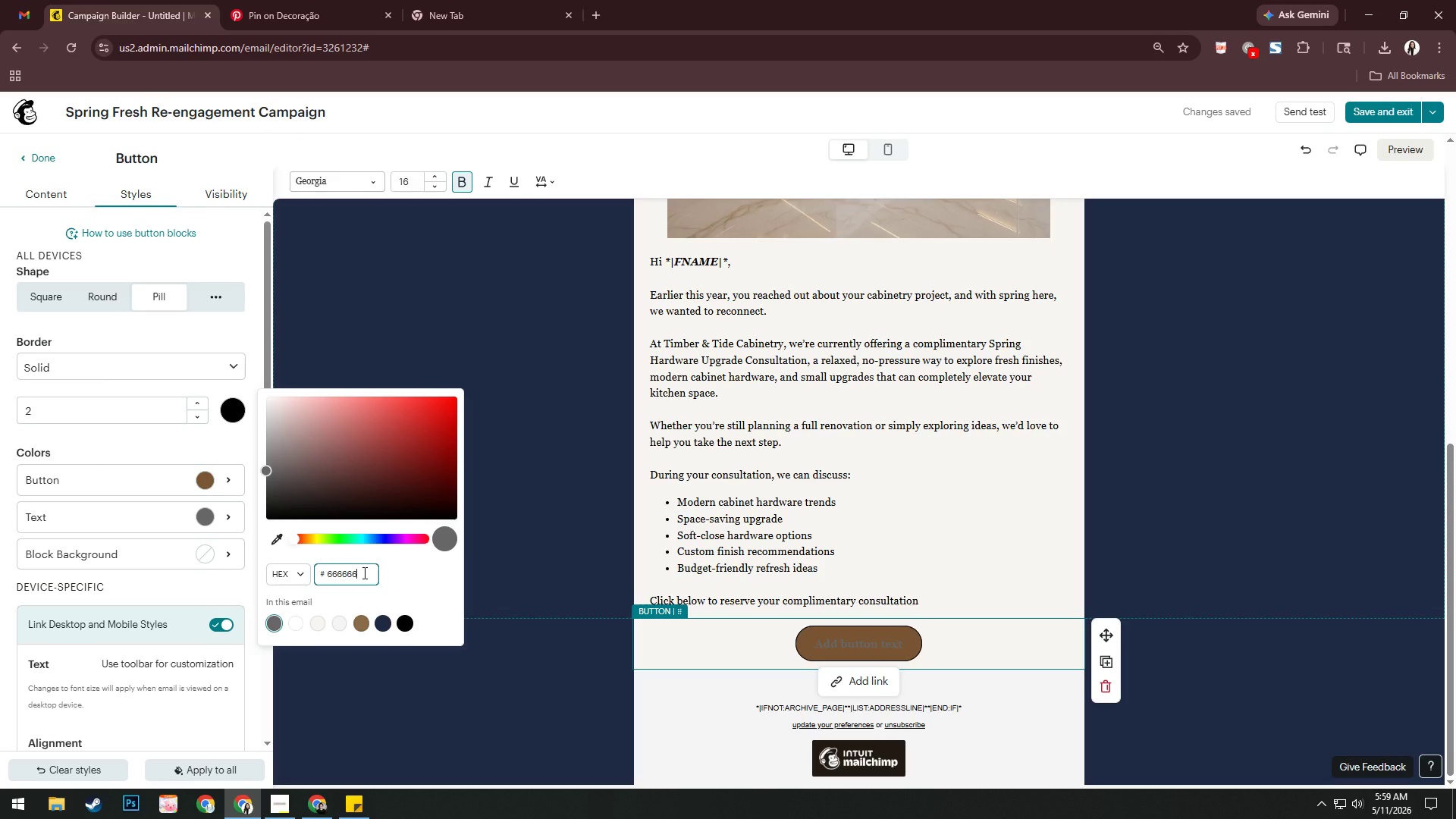 
wait(6.64)
 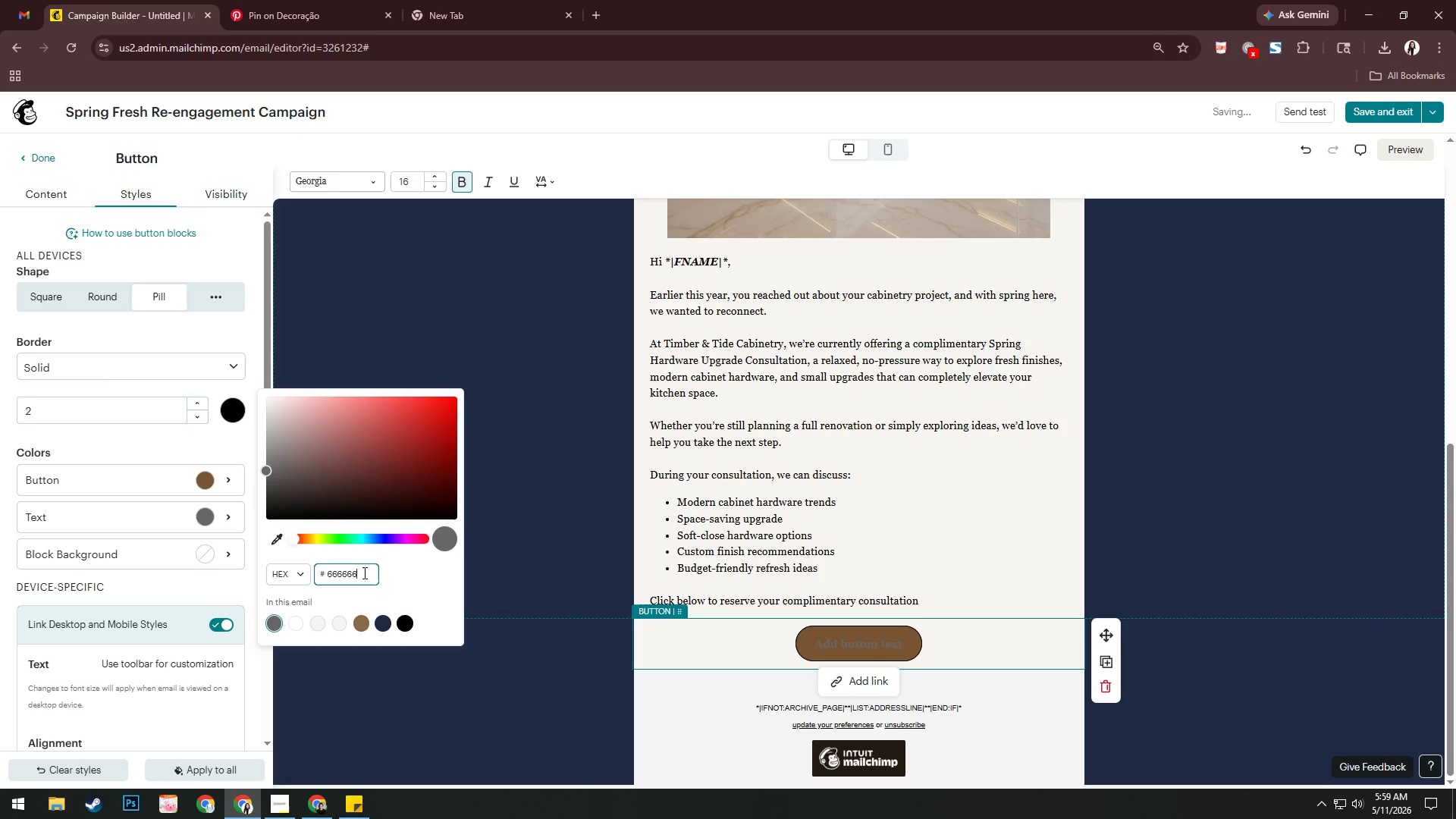 
left_click([312, 623])
 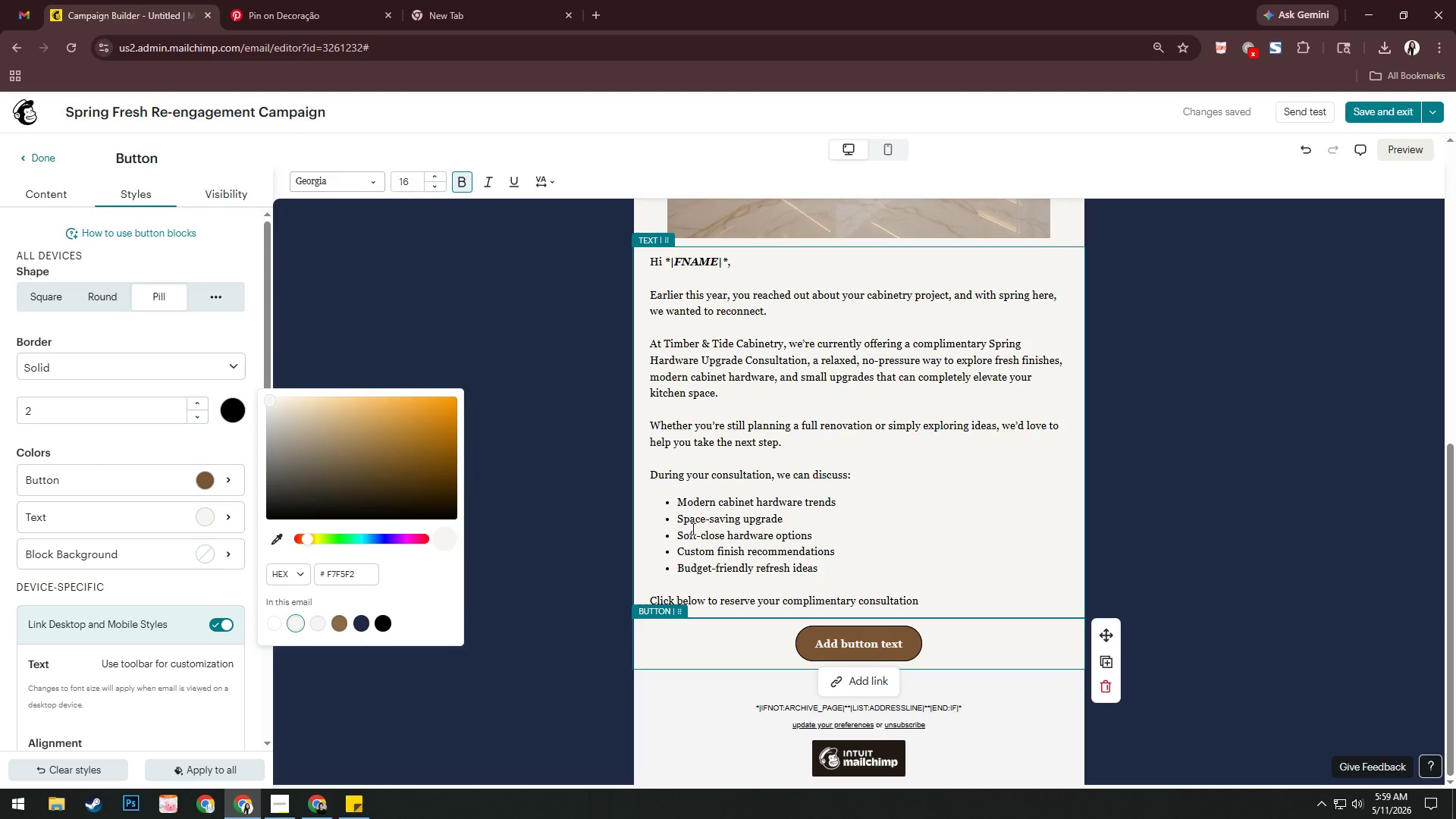 
wait(8.55)
 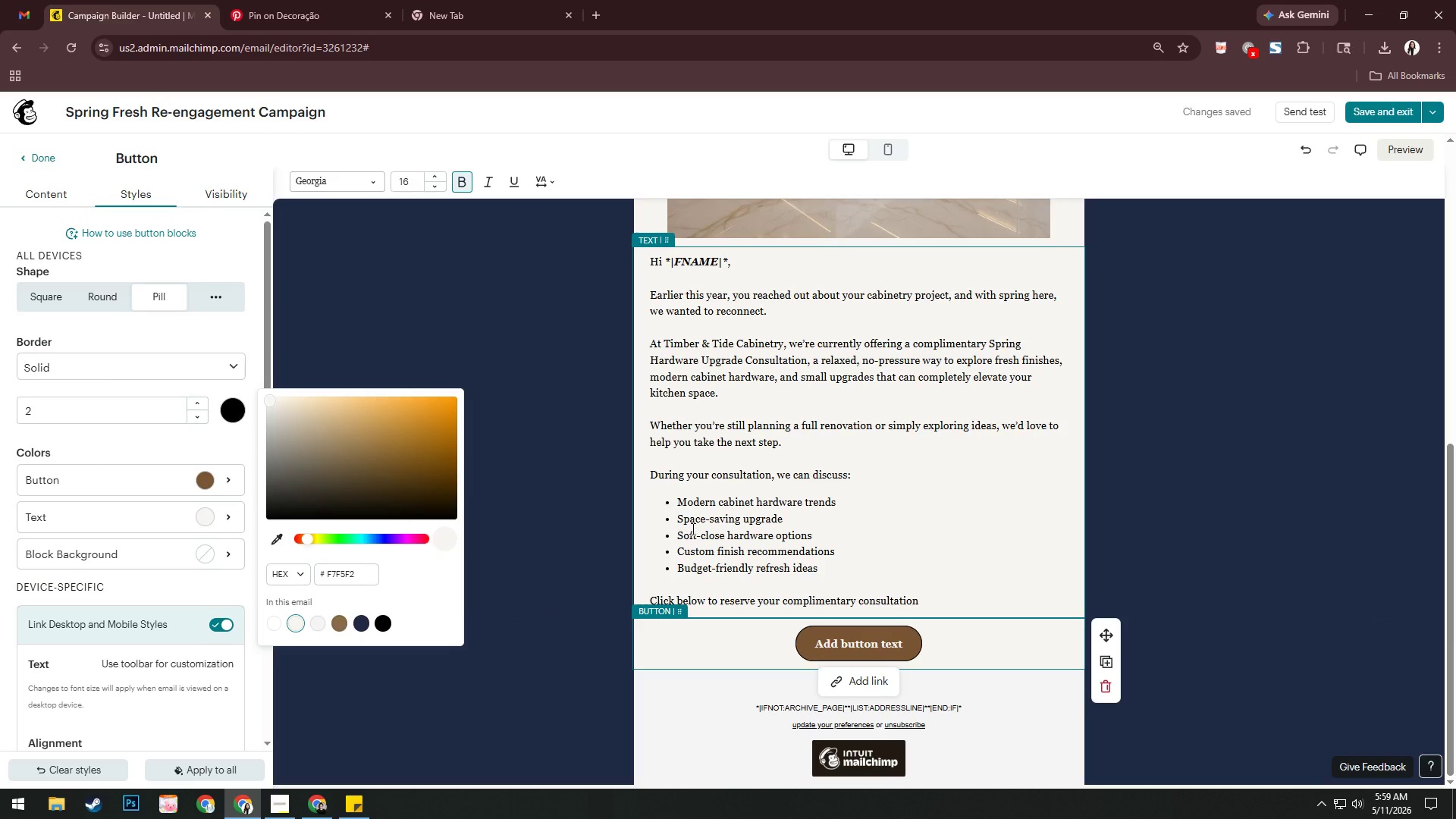 
left_click([1155, 554])
 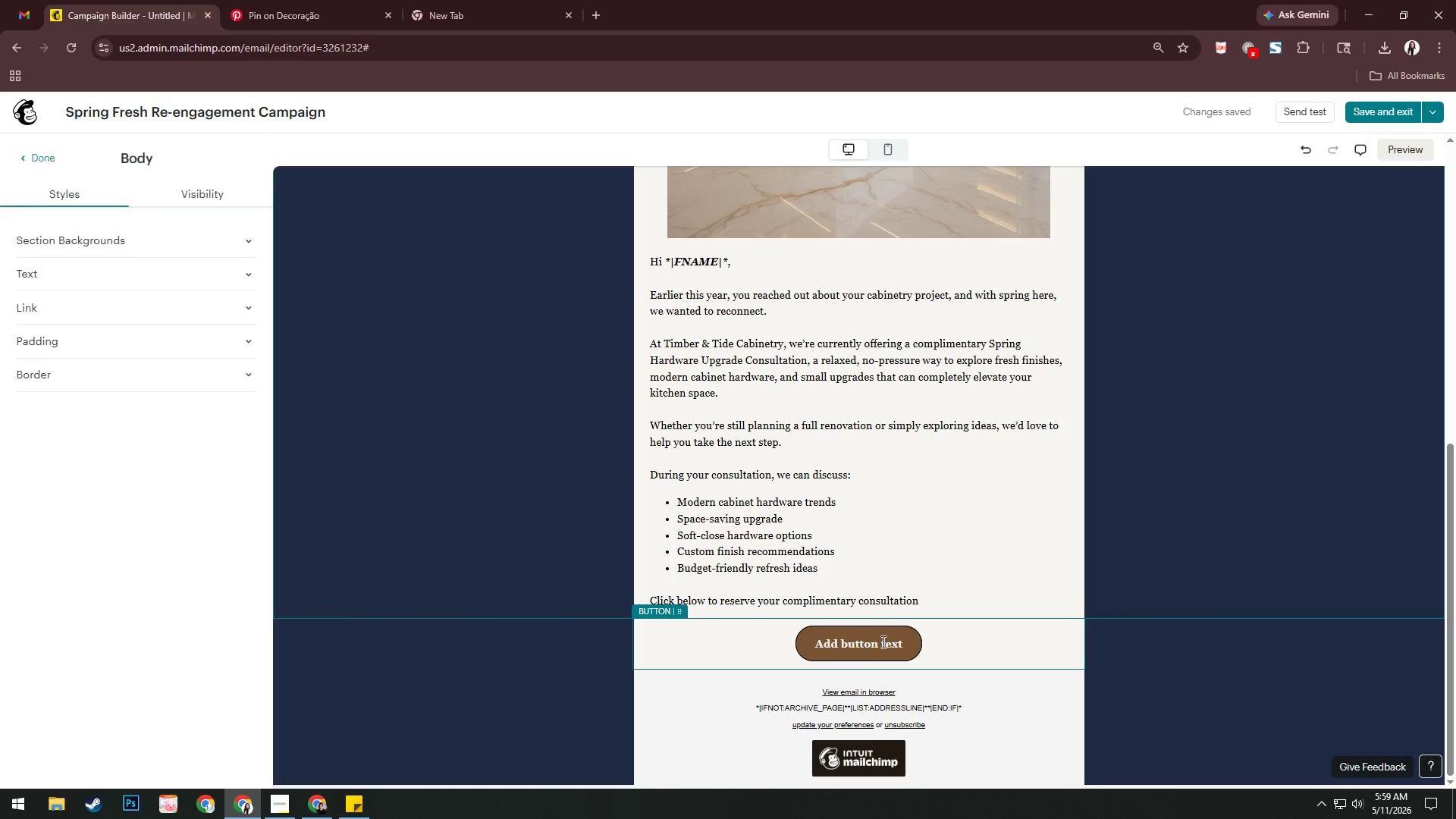 
left_click([880, 640])
 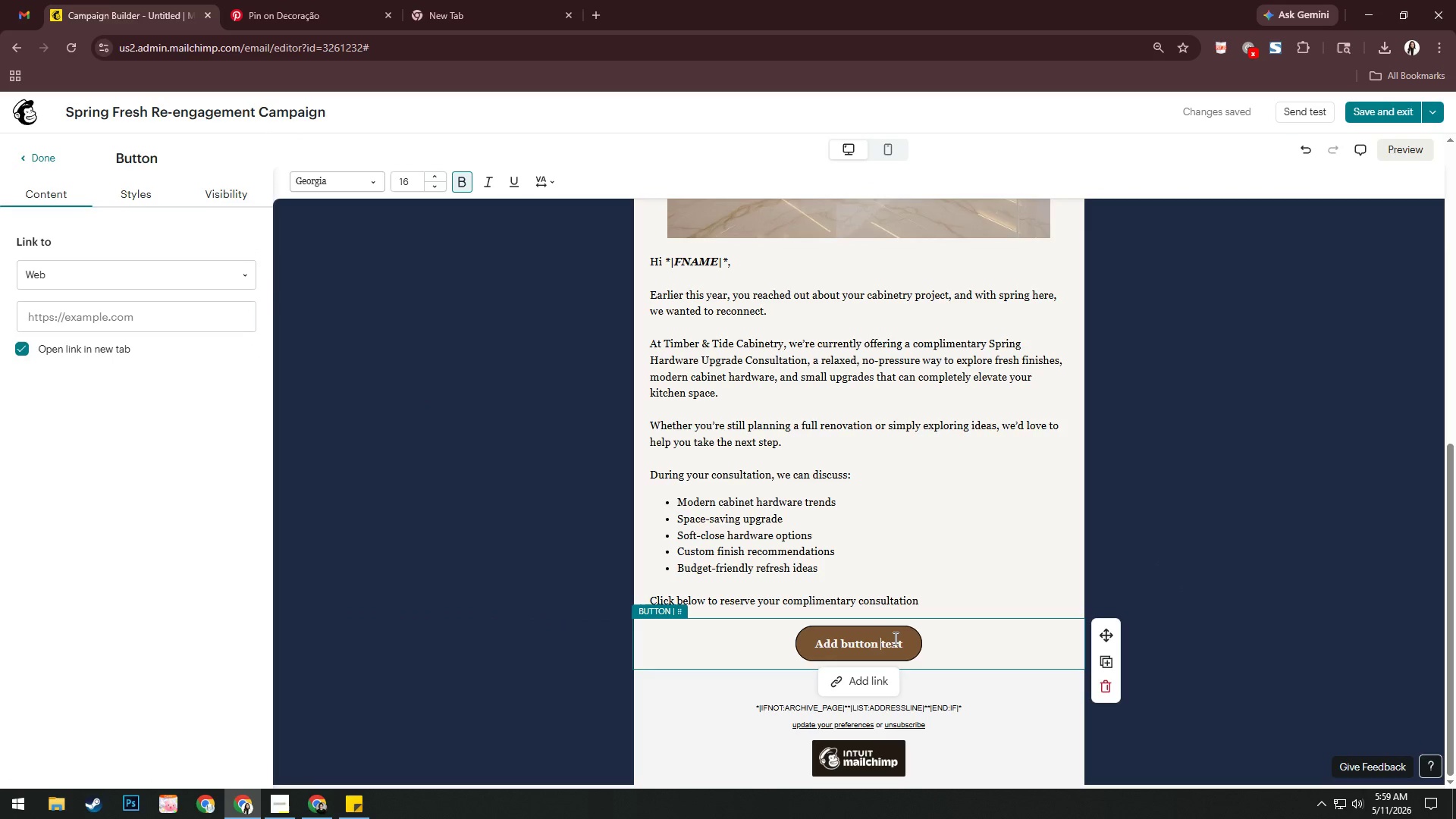 
key(Control+ControlLeft)
 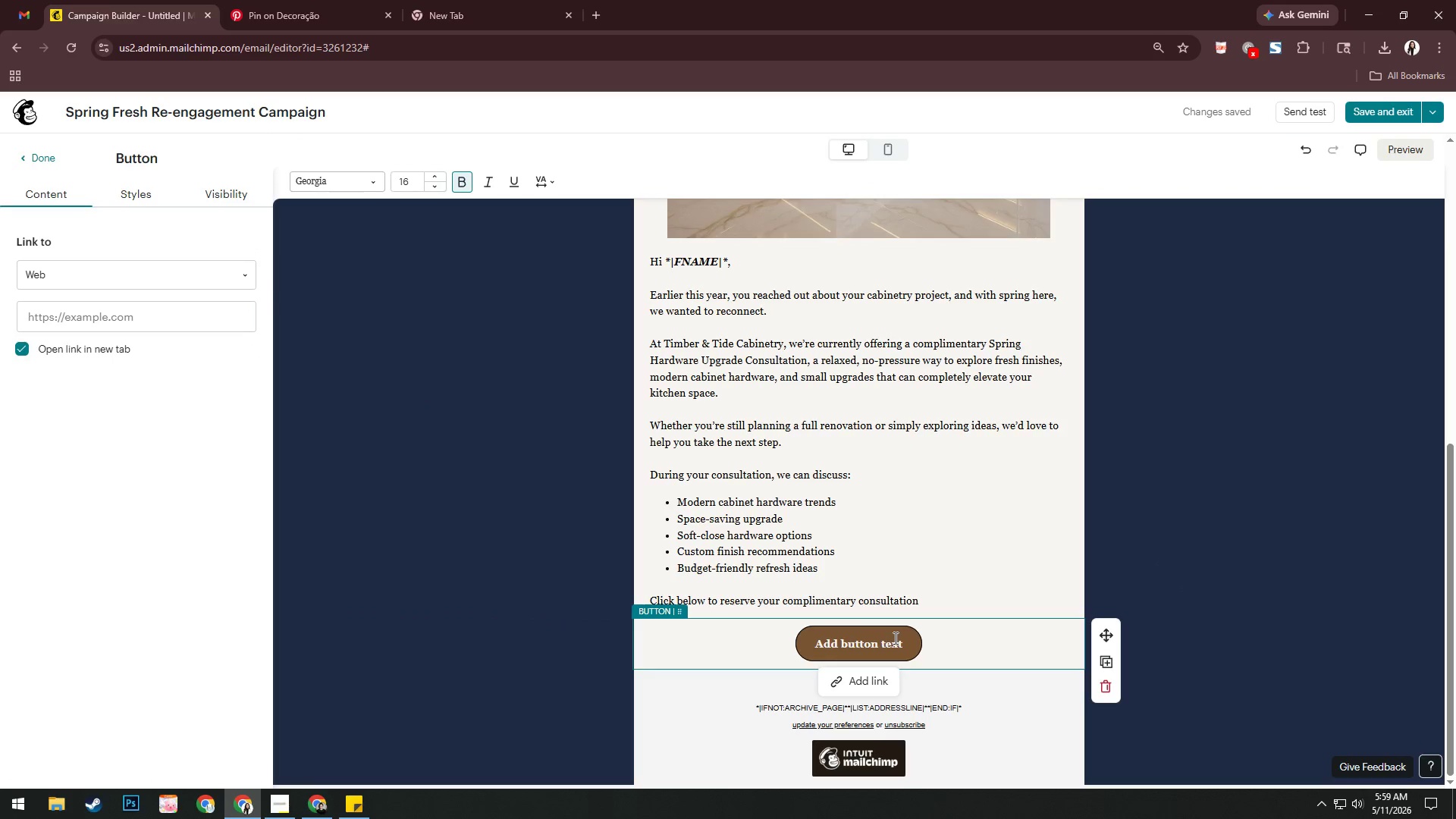 
key(Control+A)
 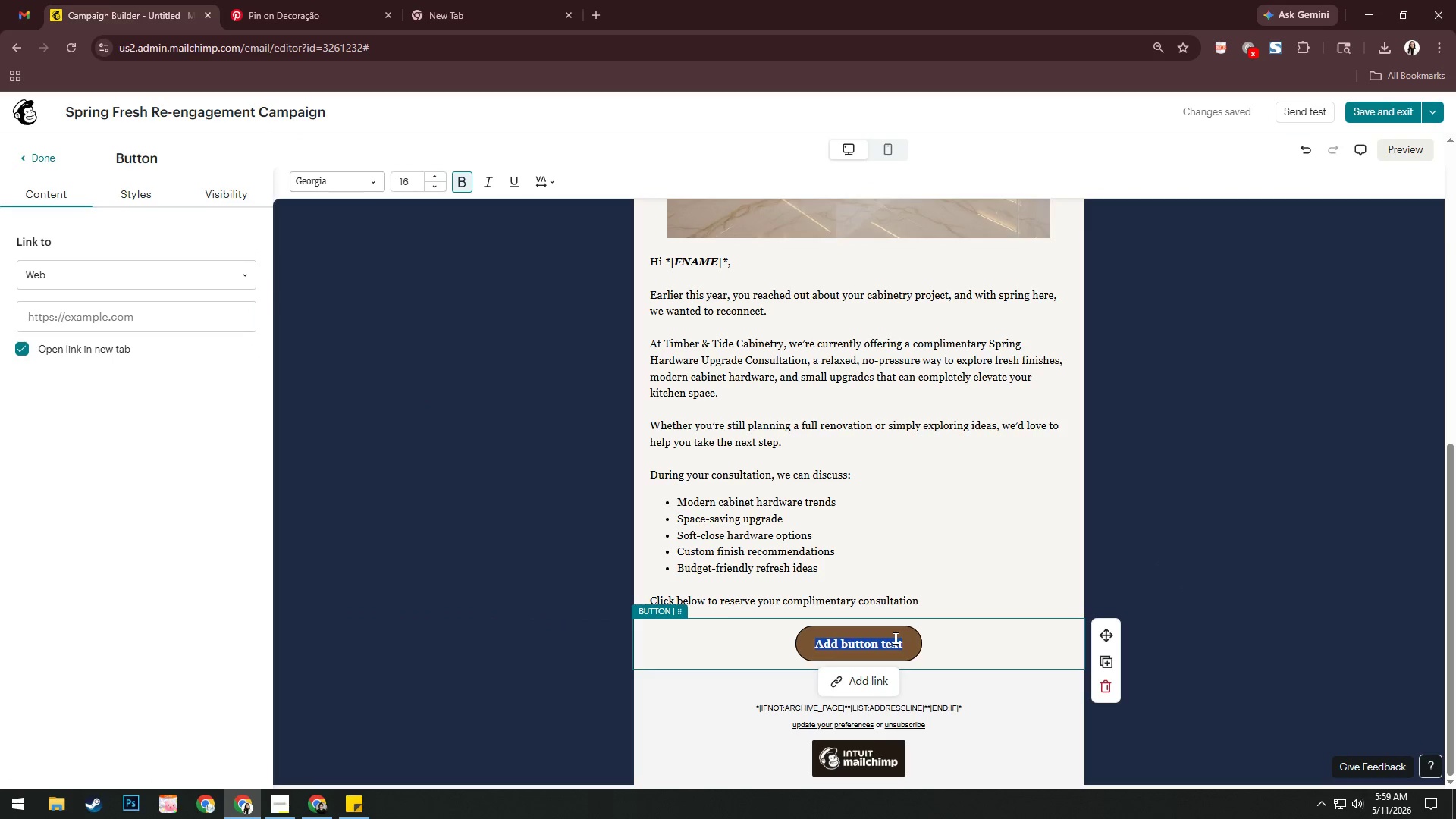 
type(Schedule My Consulyay)
key(Backspace)
key(Backspace)
key(Backspace)
type(tation)
 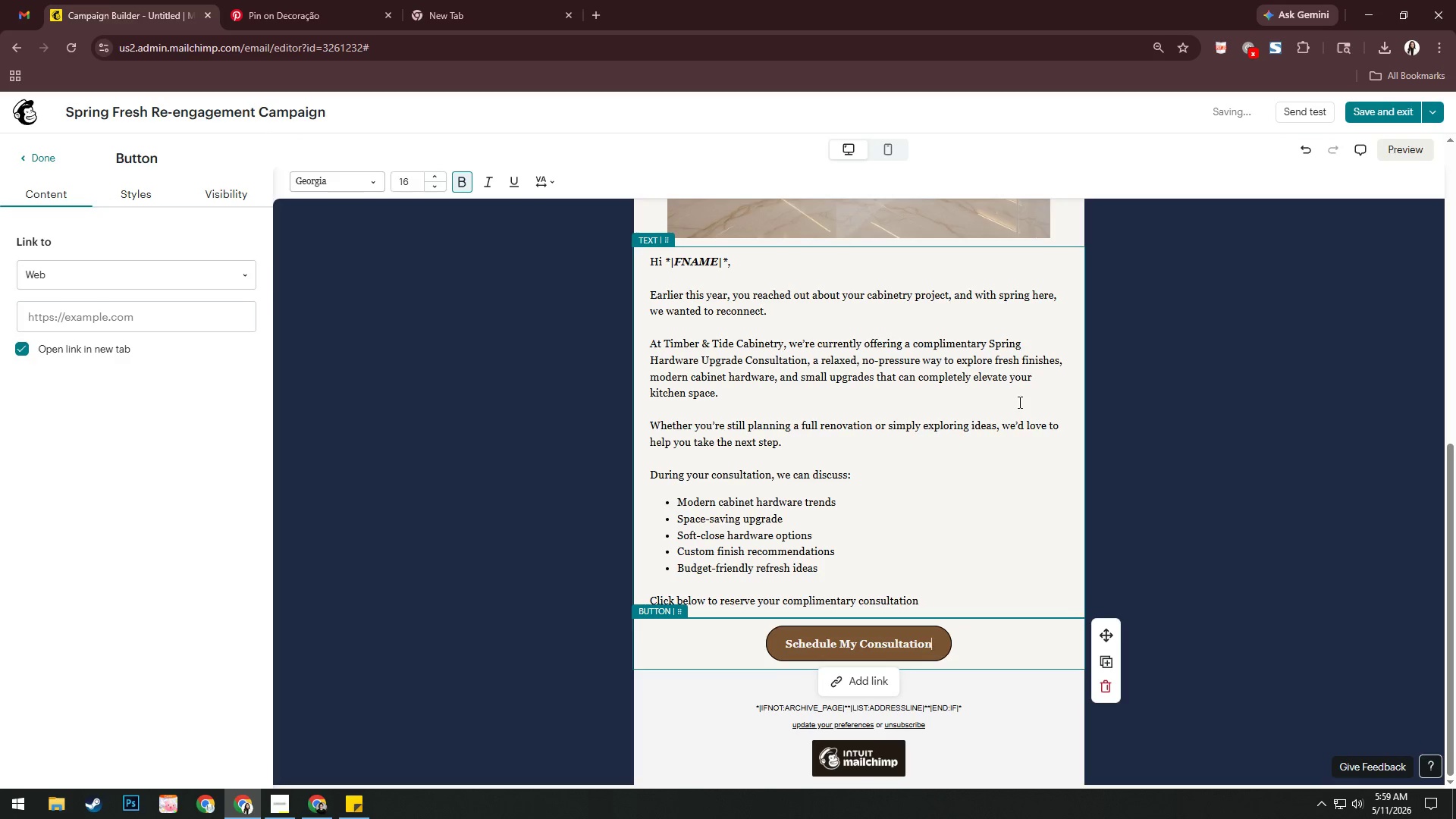 
left_click([1162, 523])
 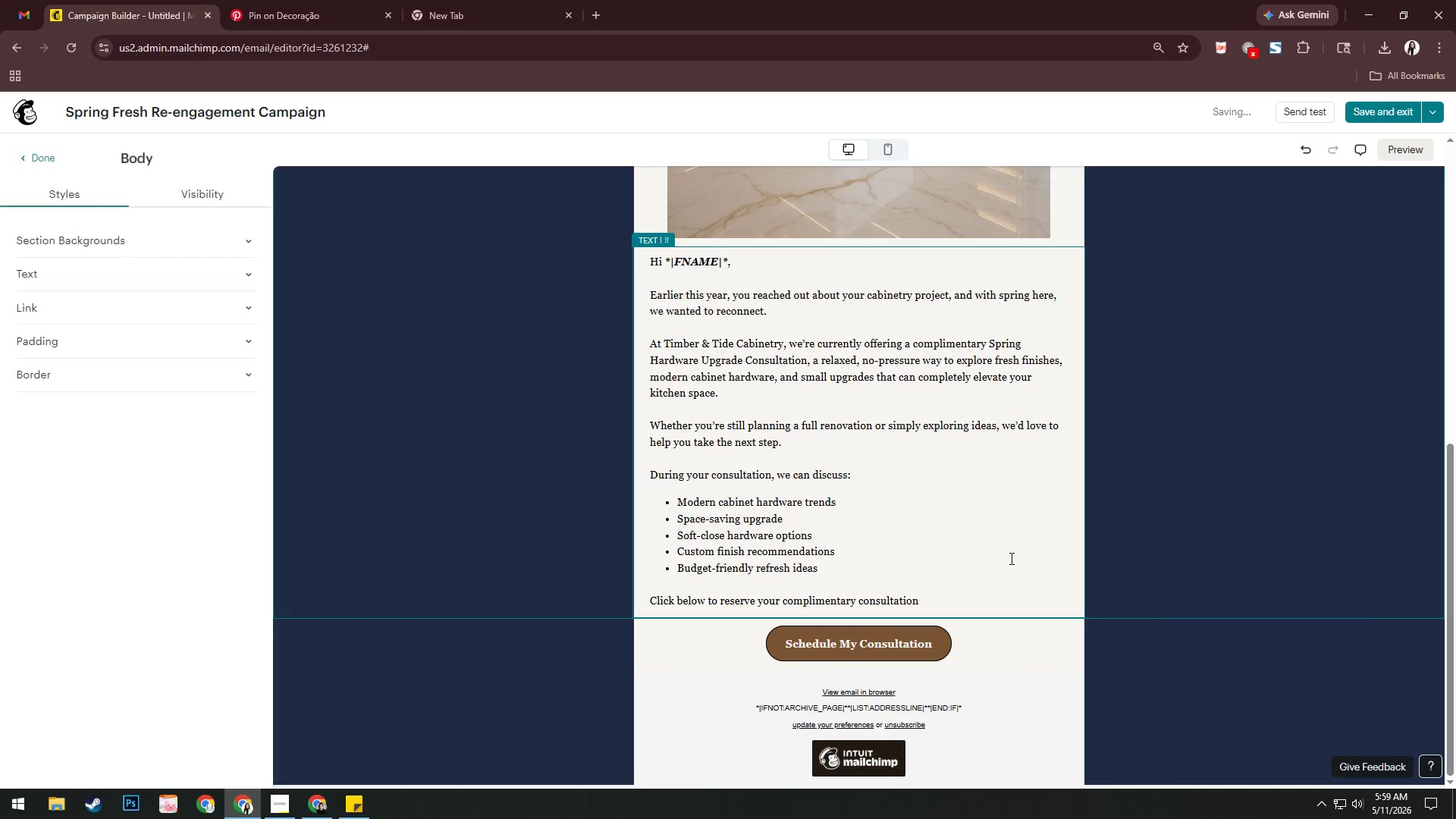 
scroll: coordinate [1002, 547], scroll_direction: down, amount: 3.0
 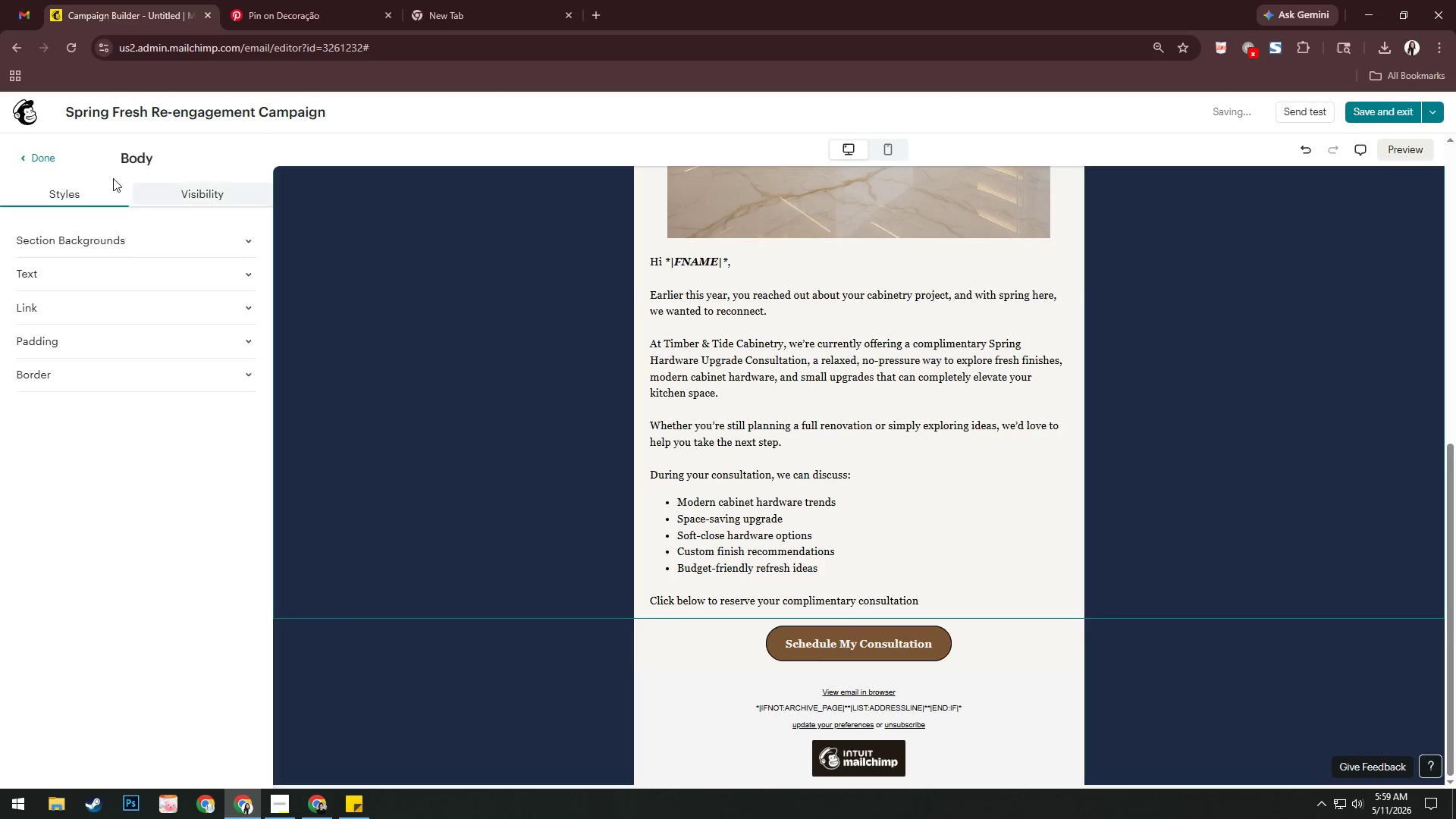 
left_click([31, 153])
 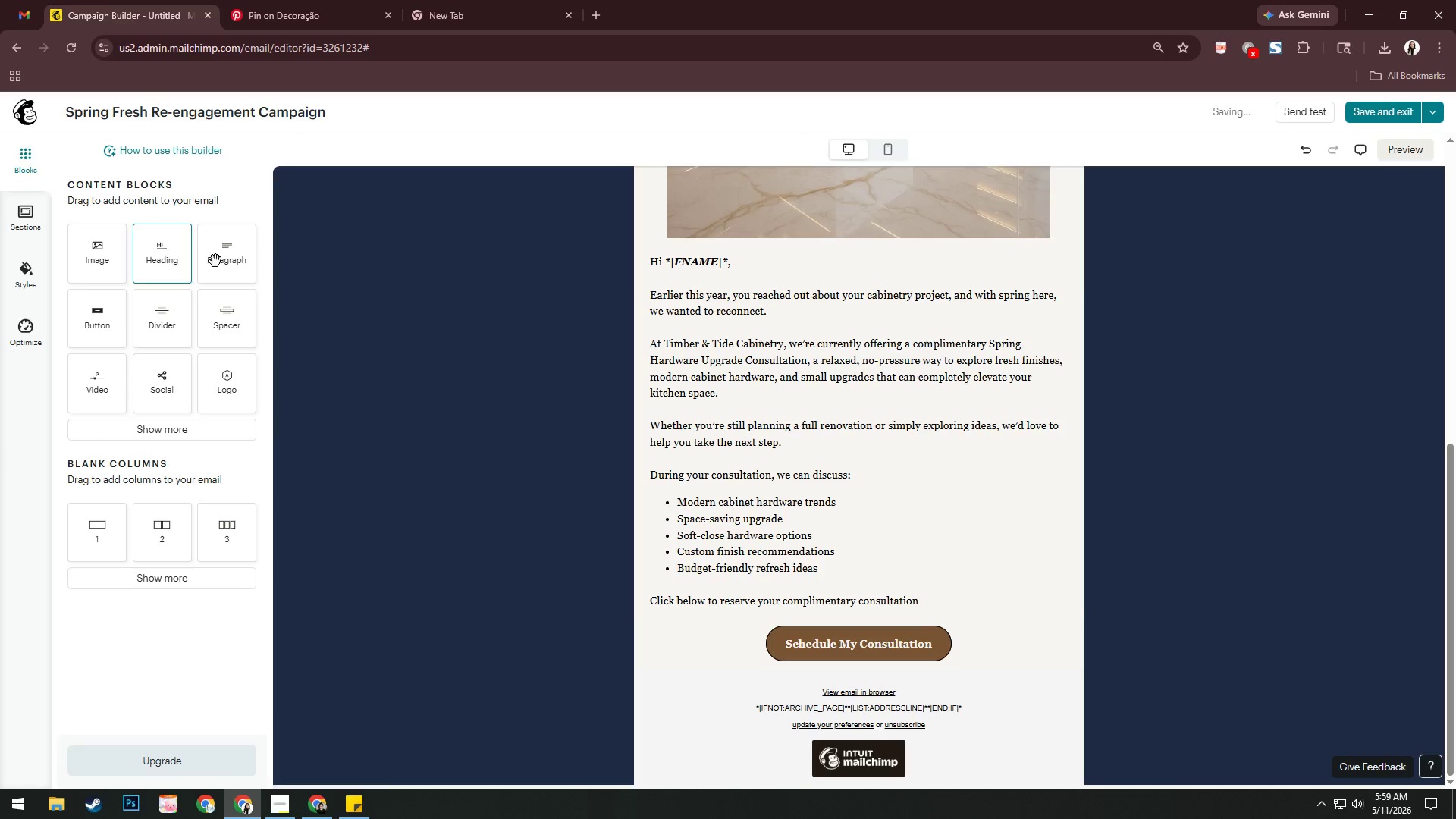 
left_click_drag(start_coordinate=[219, 259], to_coordinate=[803, 661])
 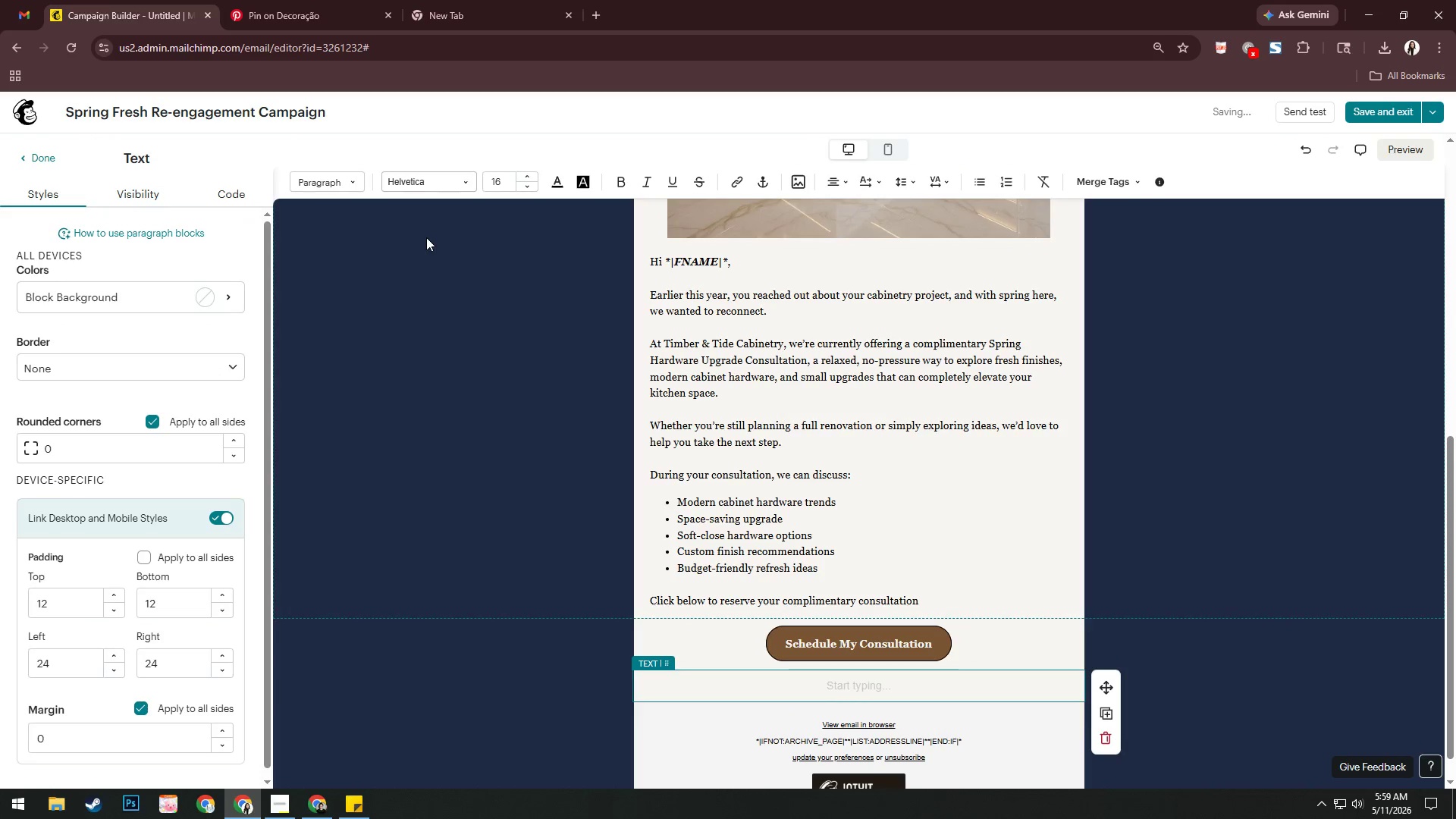 
left_click([428, 186])
 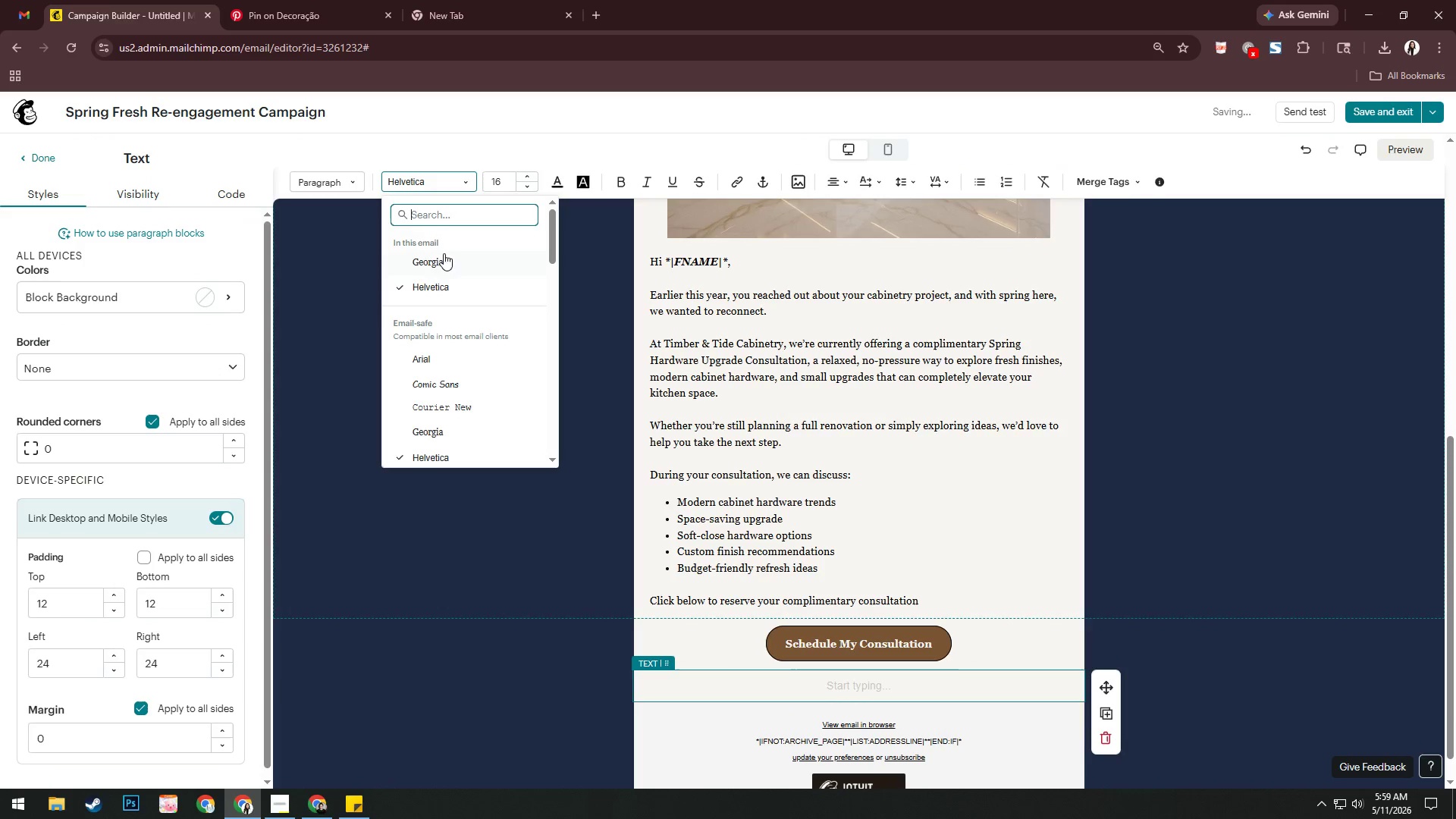 
left_click([444, 260])
 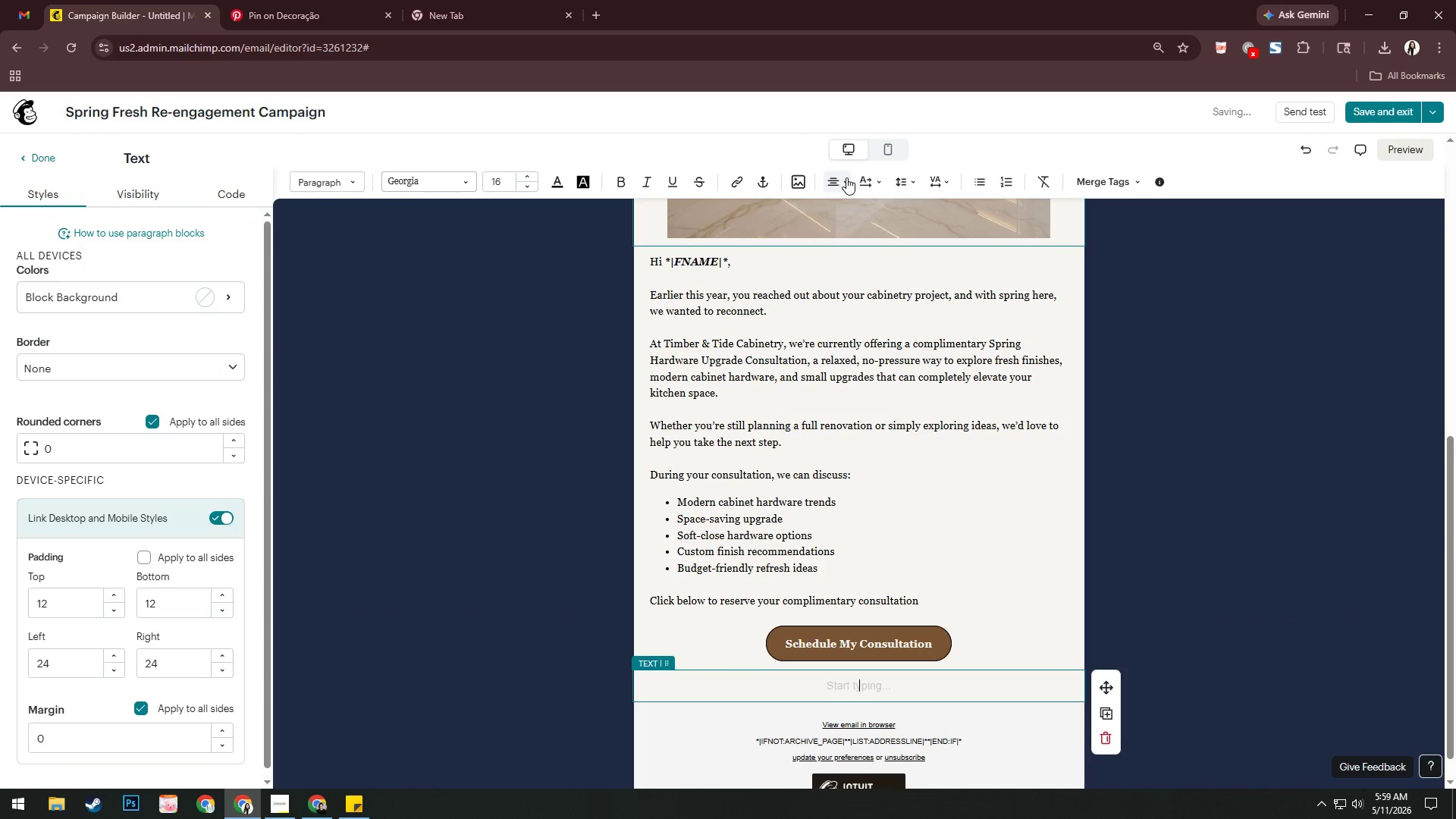 
left_click([841, 180])
 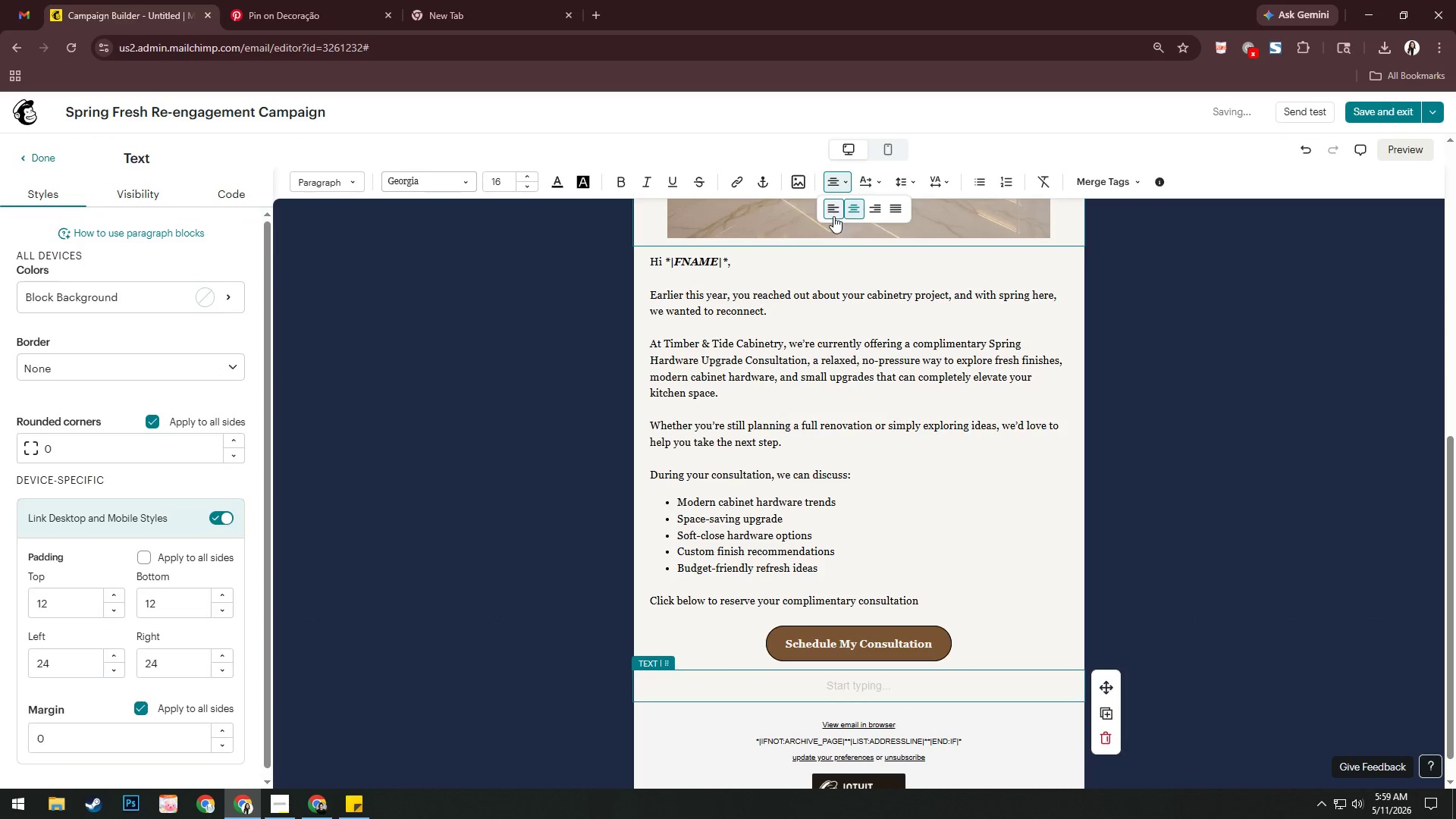 
double_click([833, 216])
 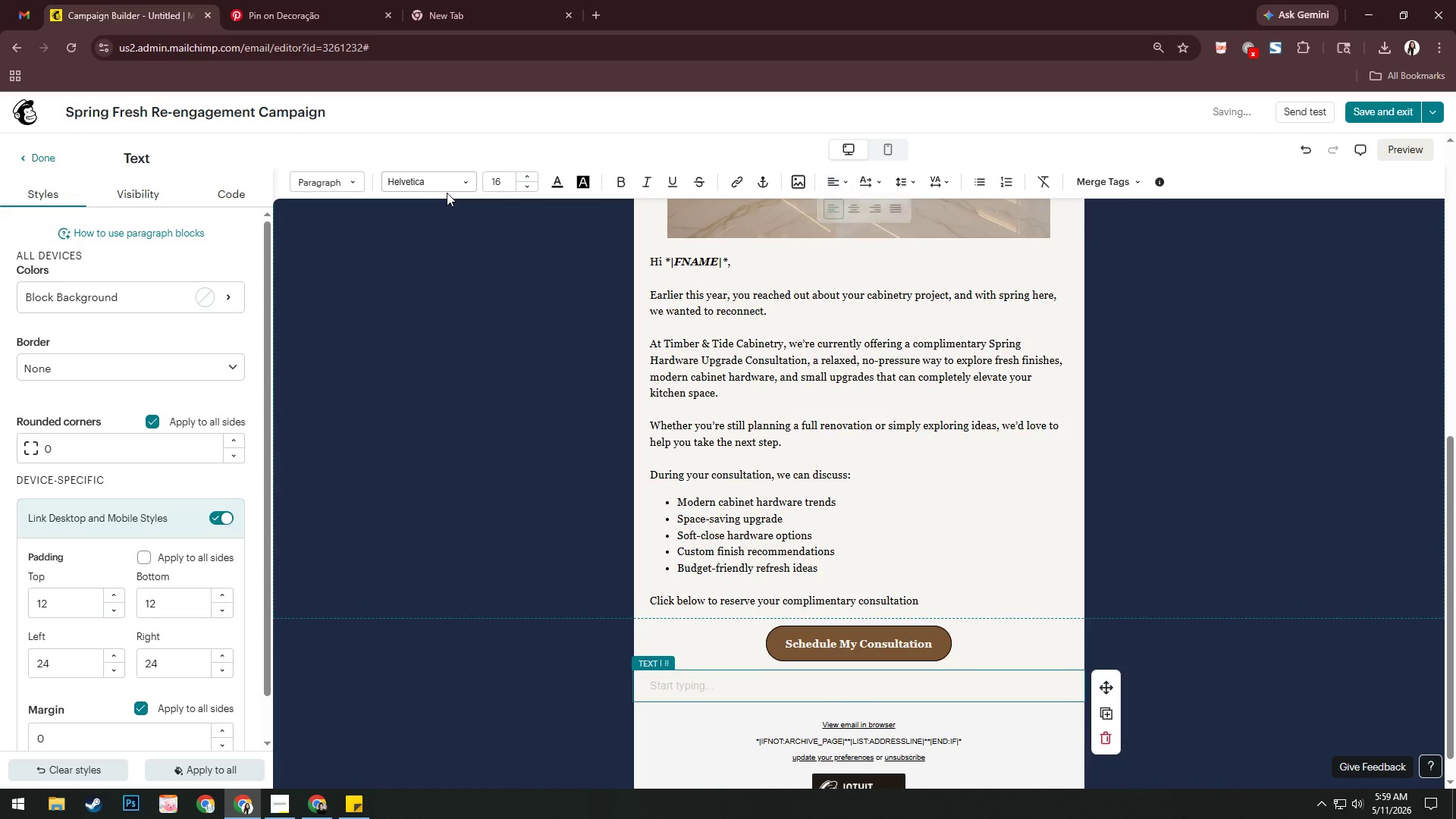 
double_click([447, 185])
 